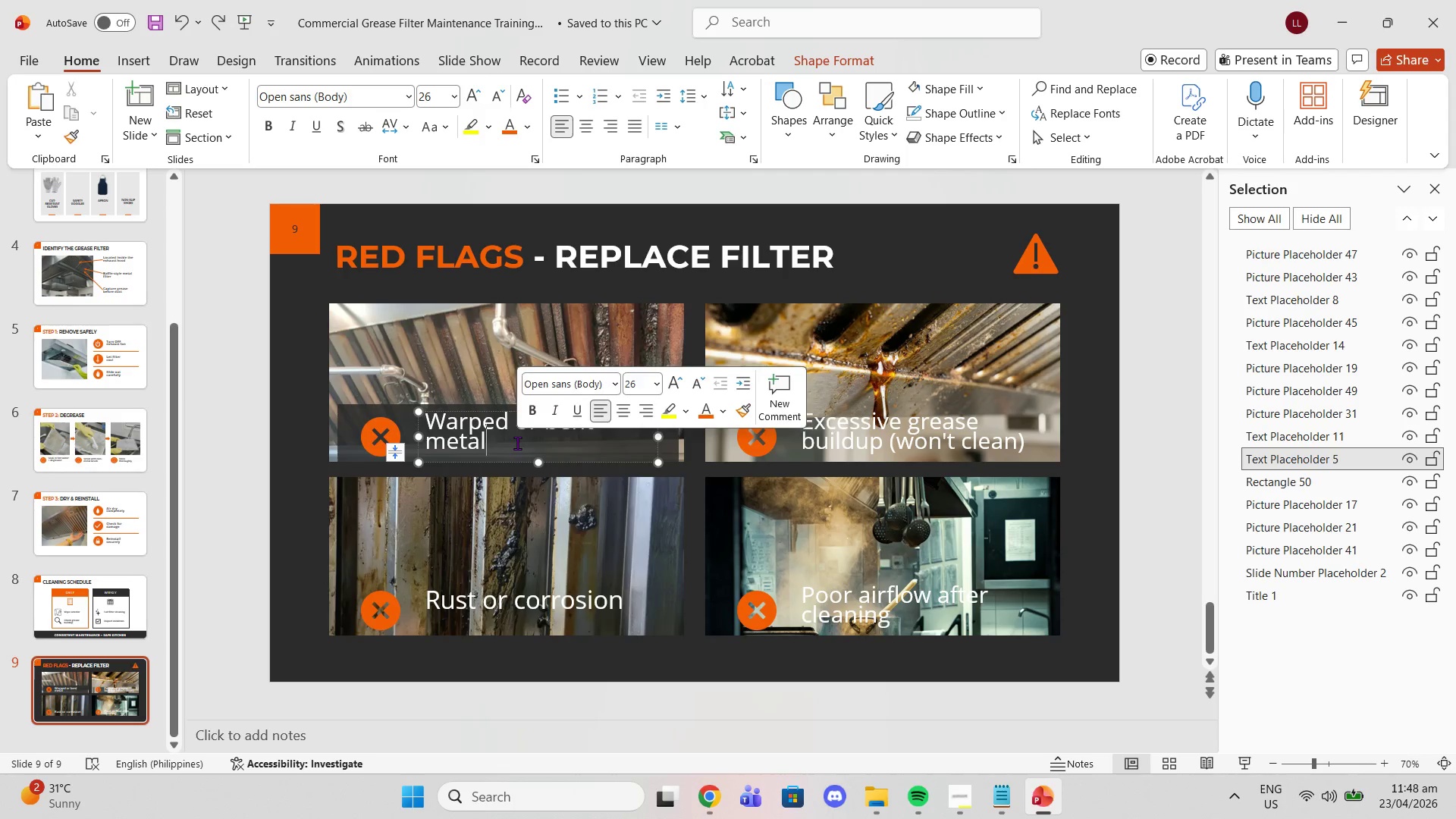 
triple_click([517, 443])
 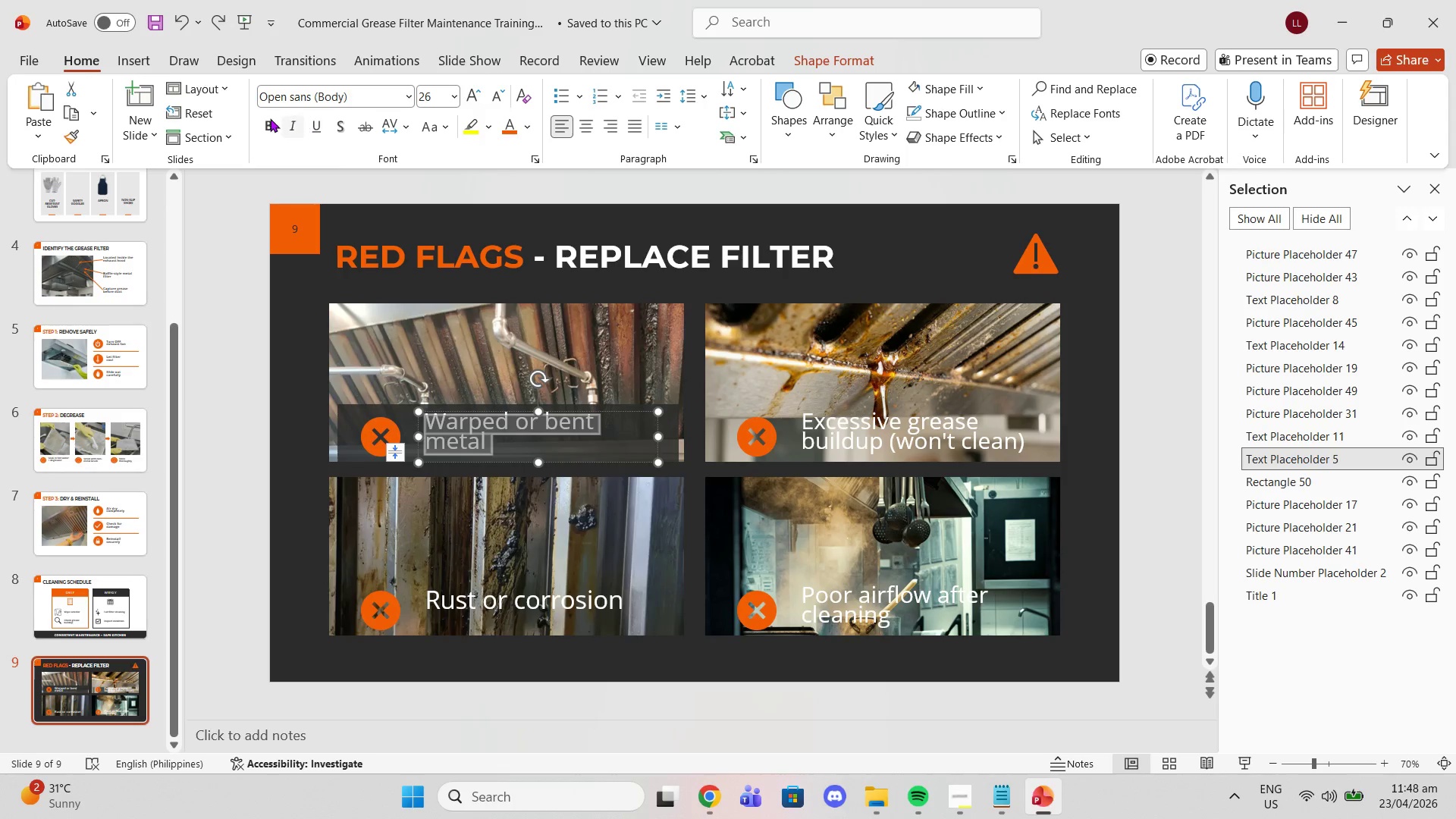 
left_click([268, 118])
 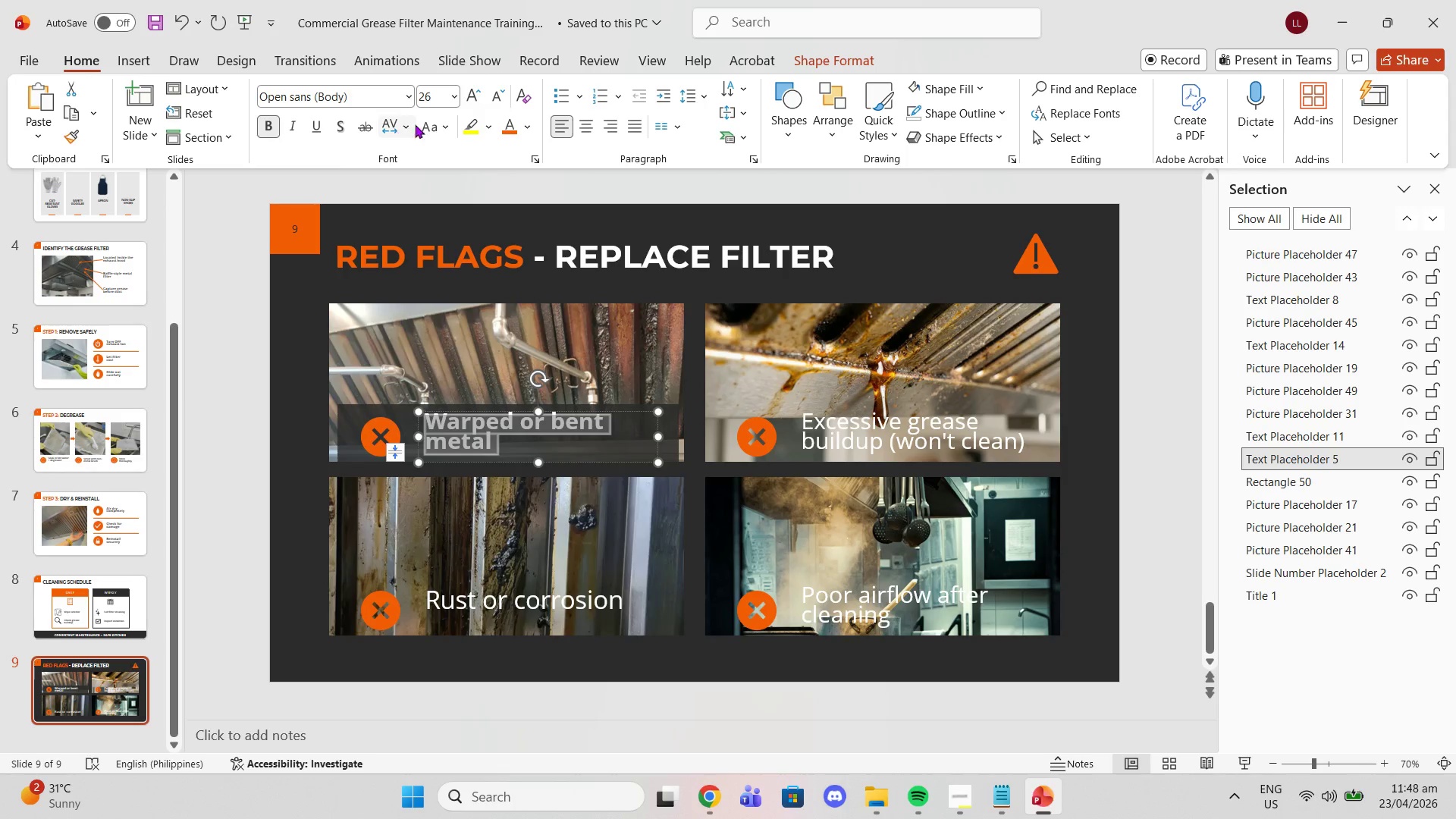 
left_click([427, 124])
 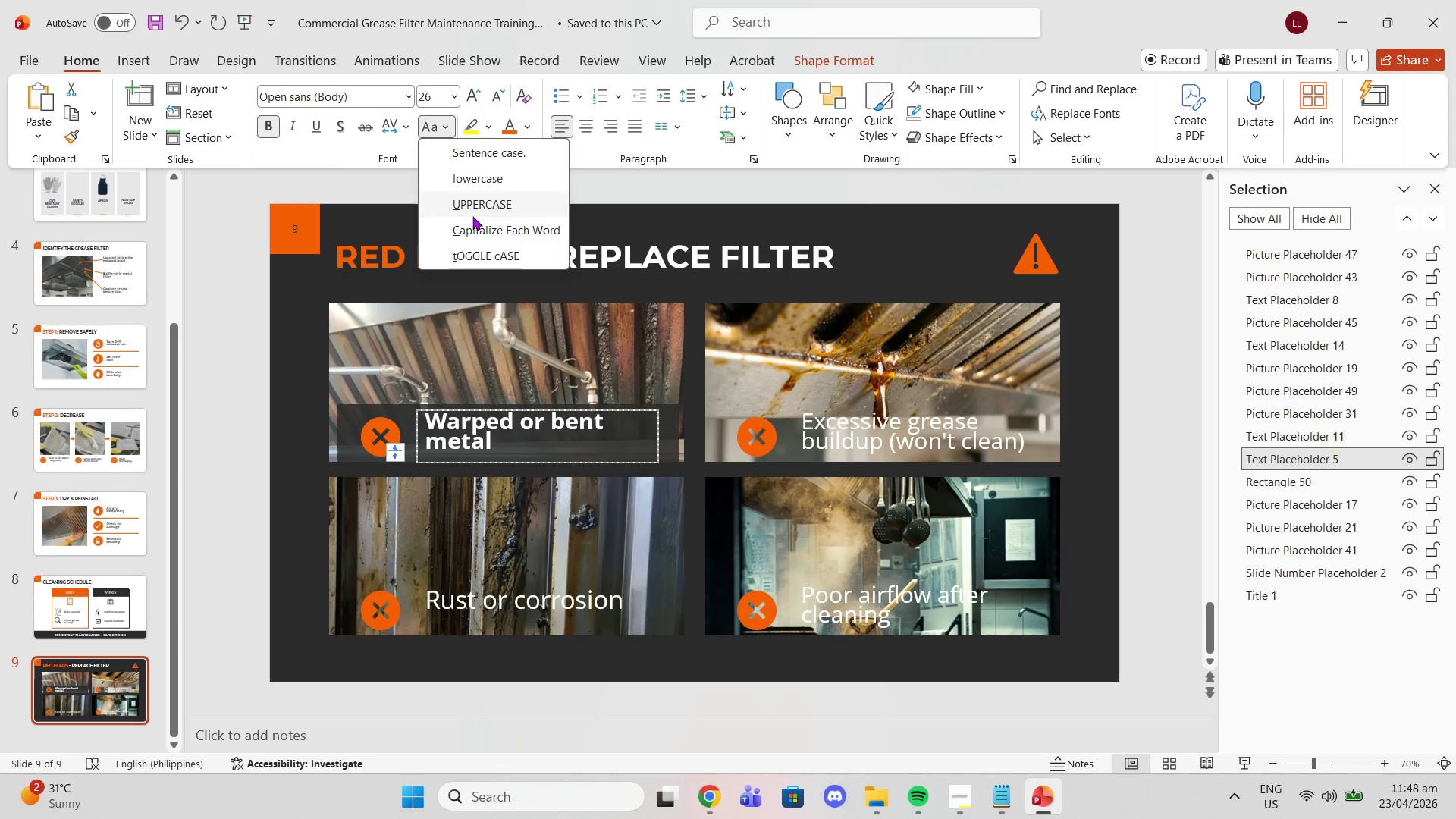 
left_click([468, 205])
 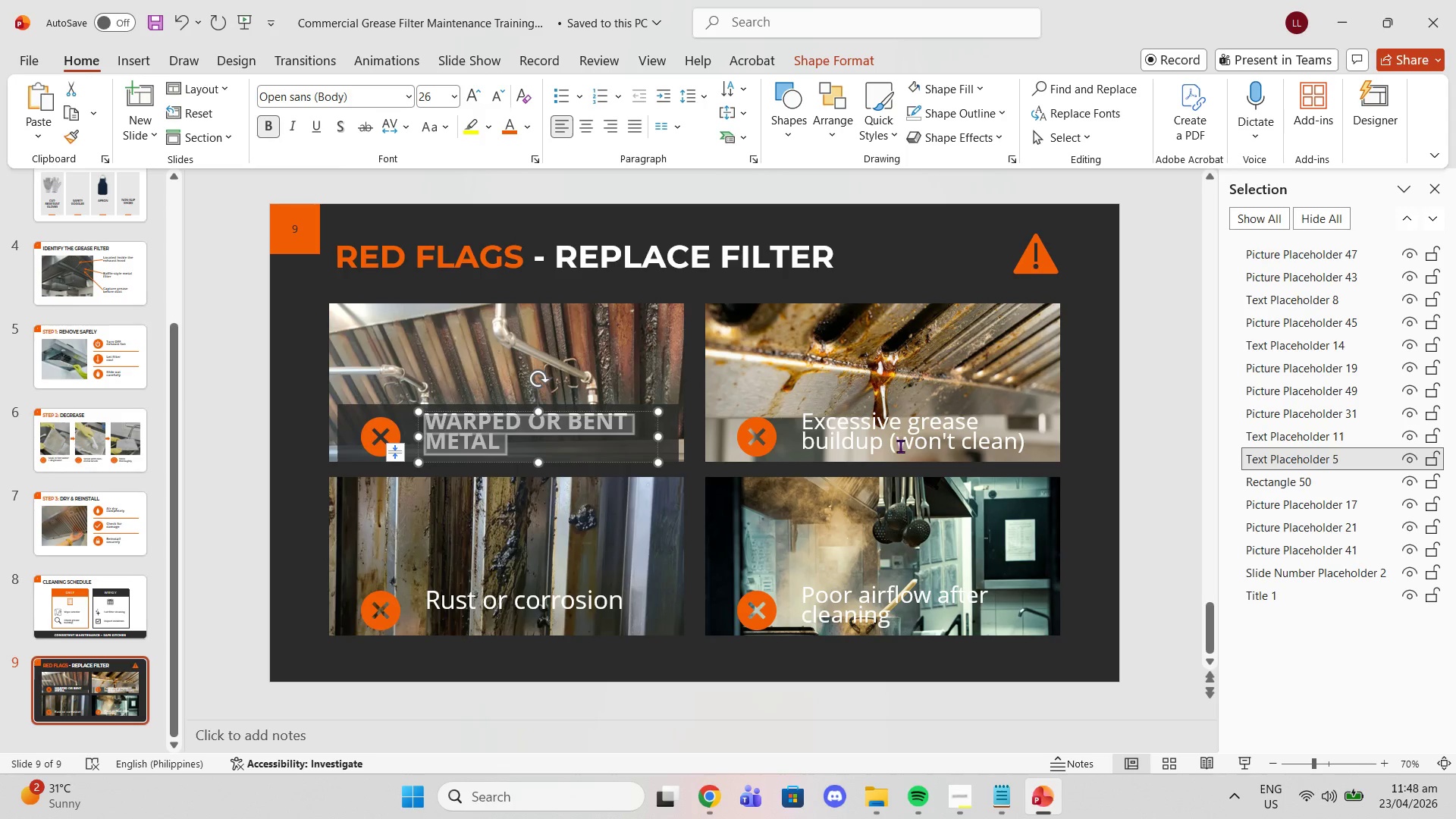 
double_click([905, 448])
 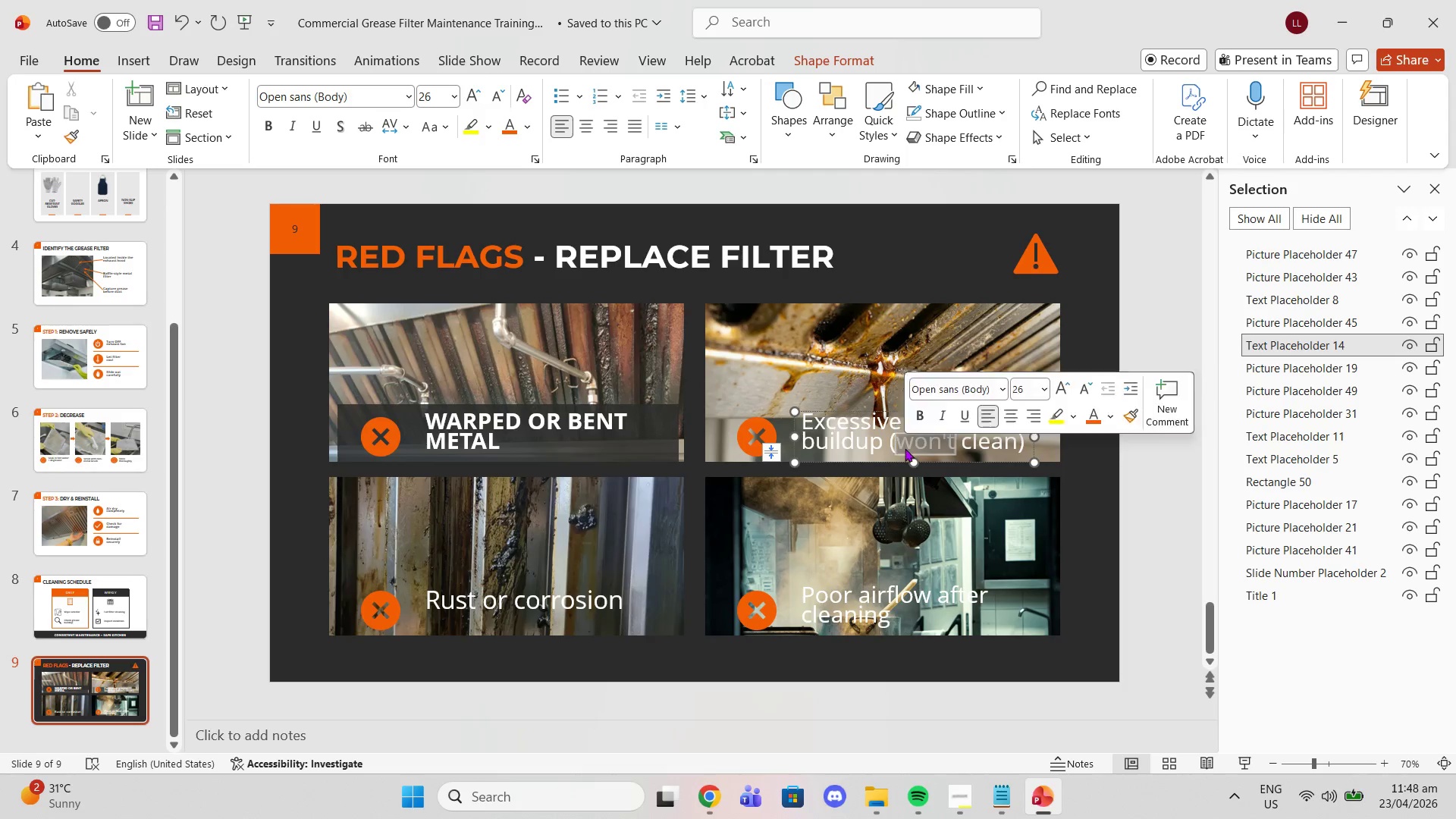 
triple_click([905, 448])
 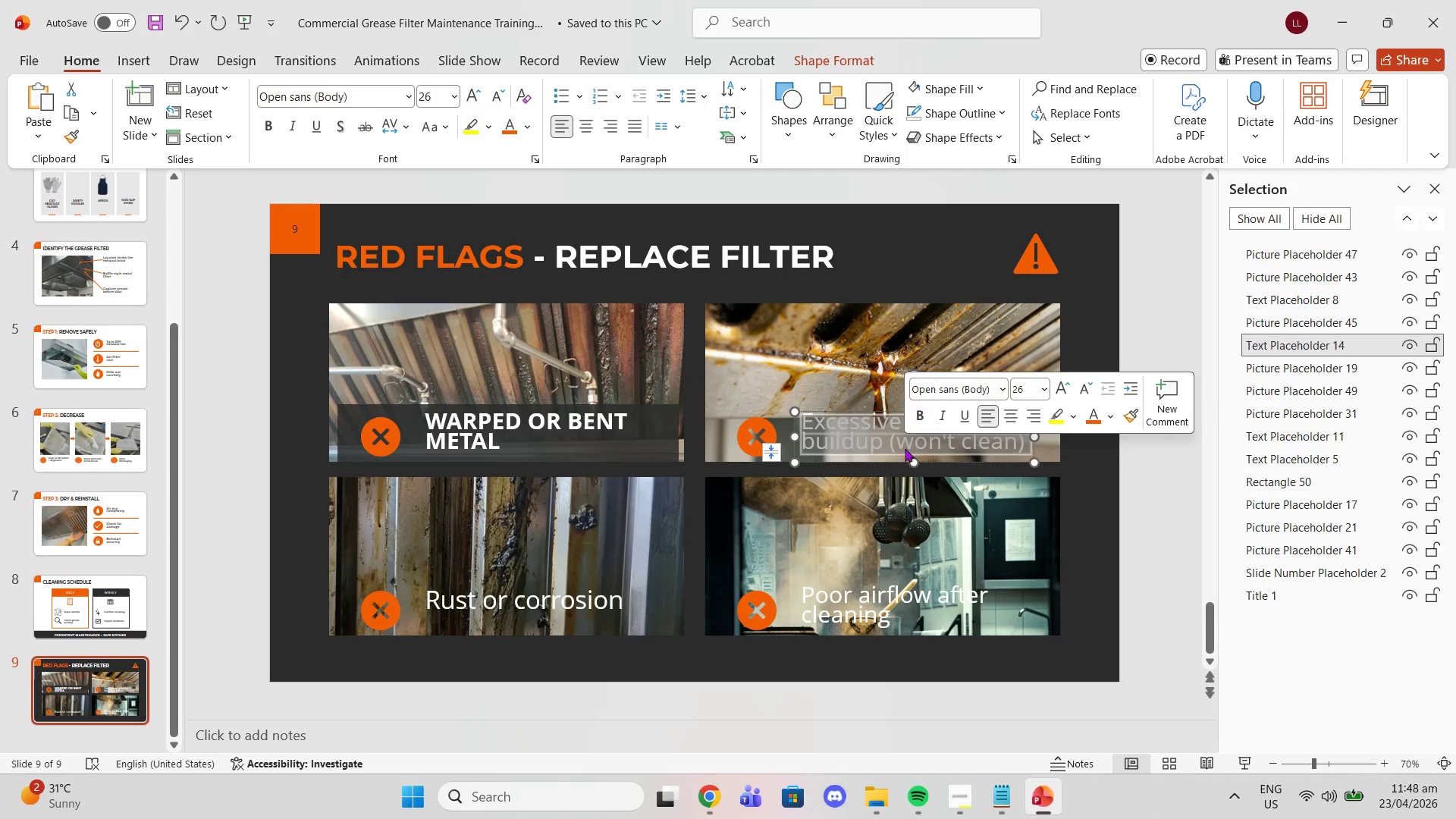 
triple_click([905, 448])
 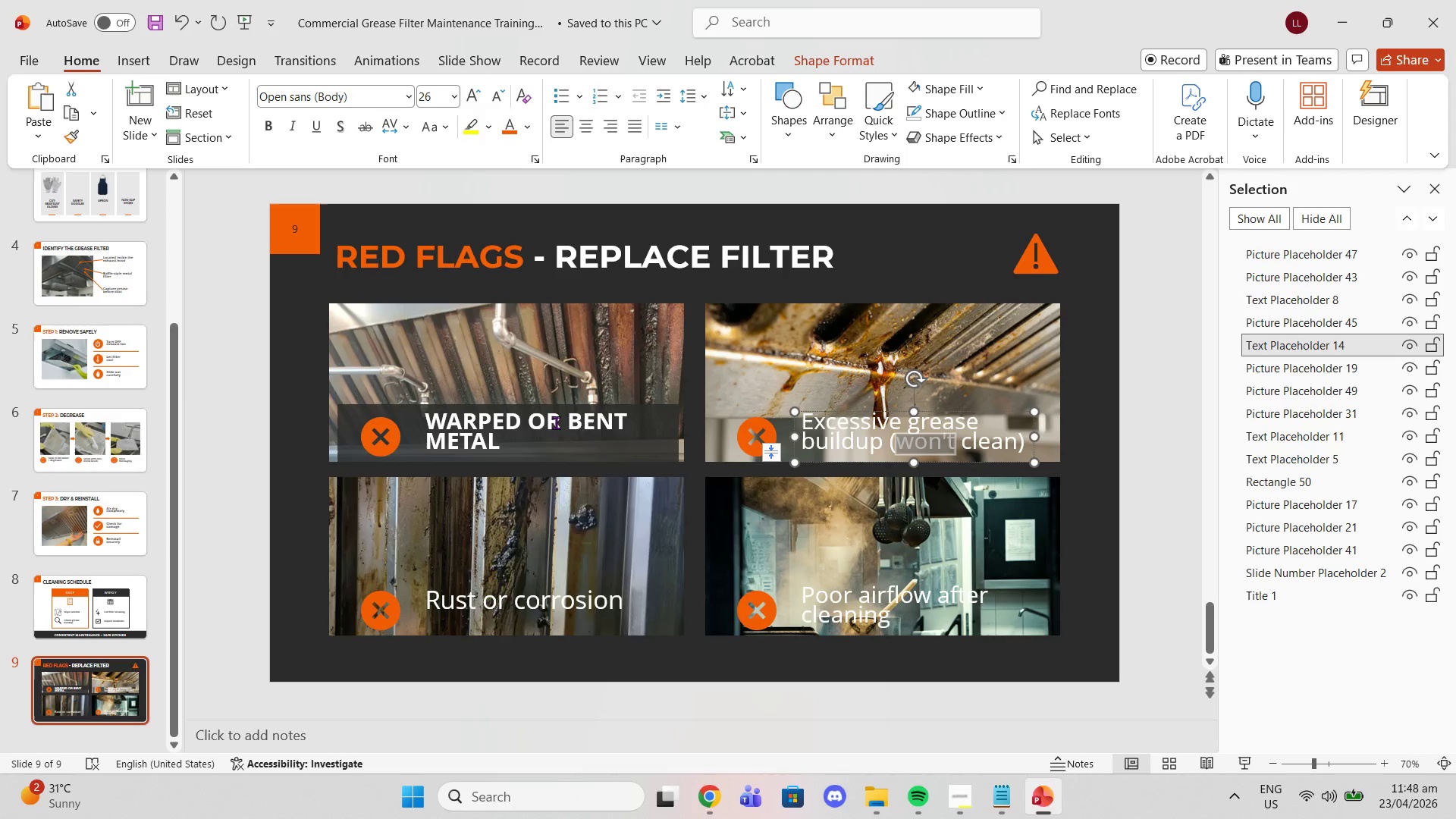 
left_click([614, 436])
 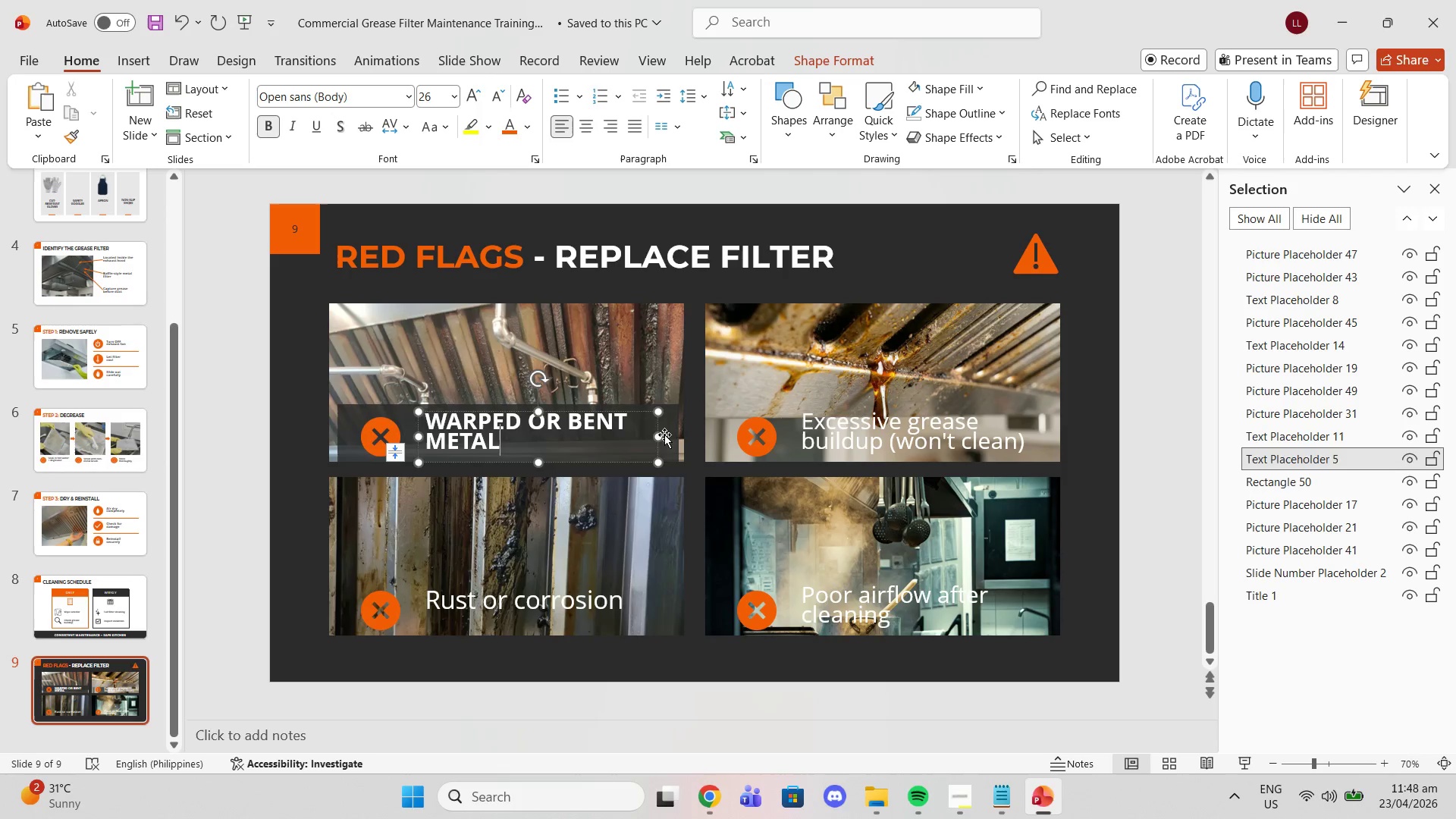 
left_click([664, 435])
 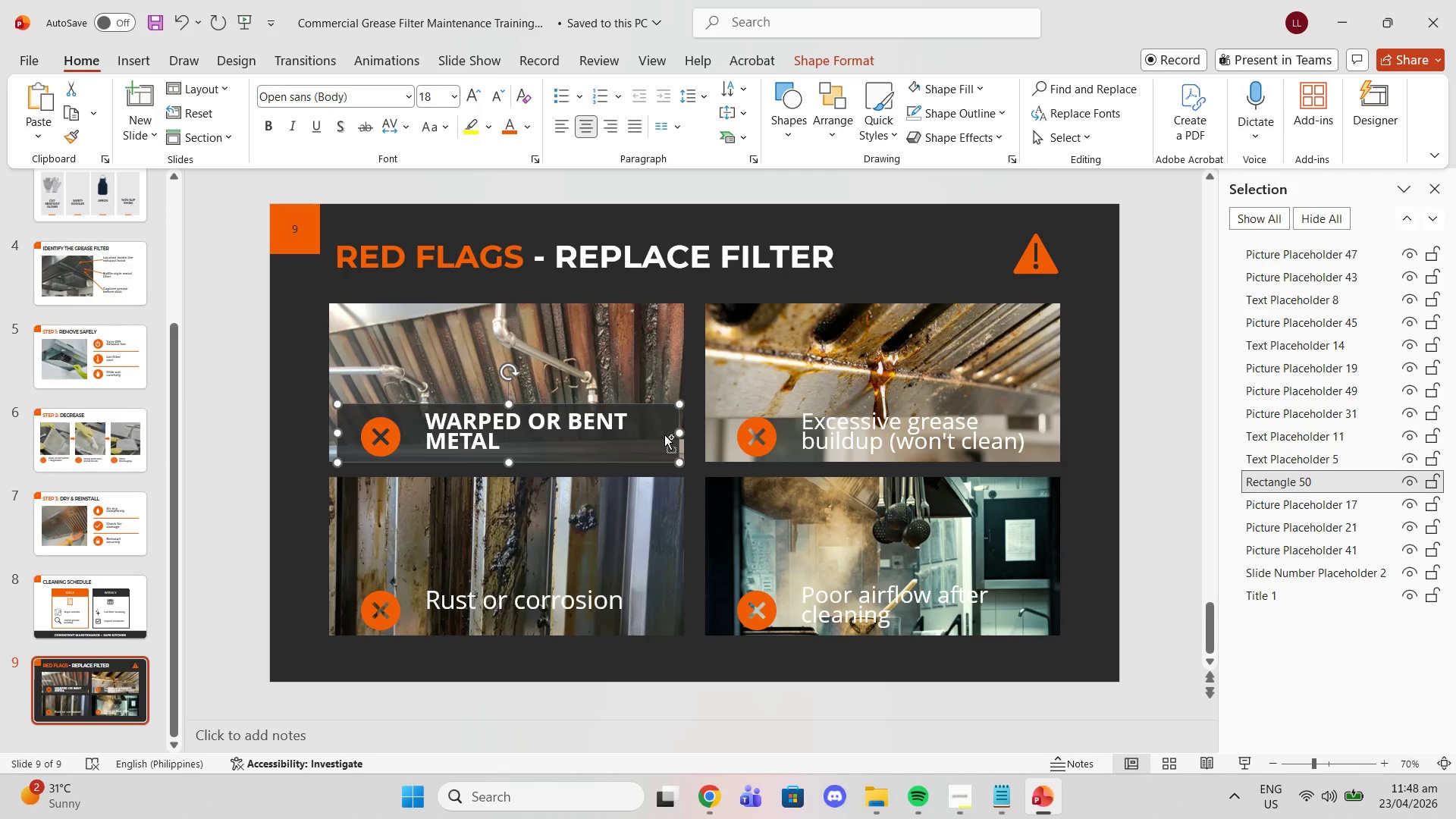 
key(Control+C)
 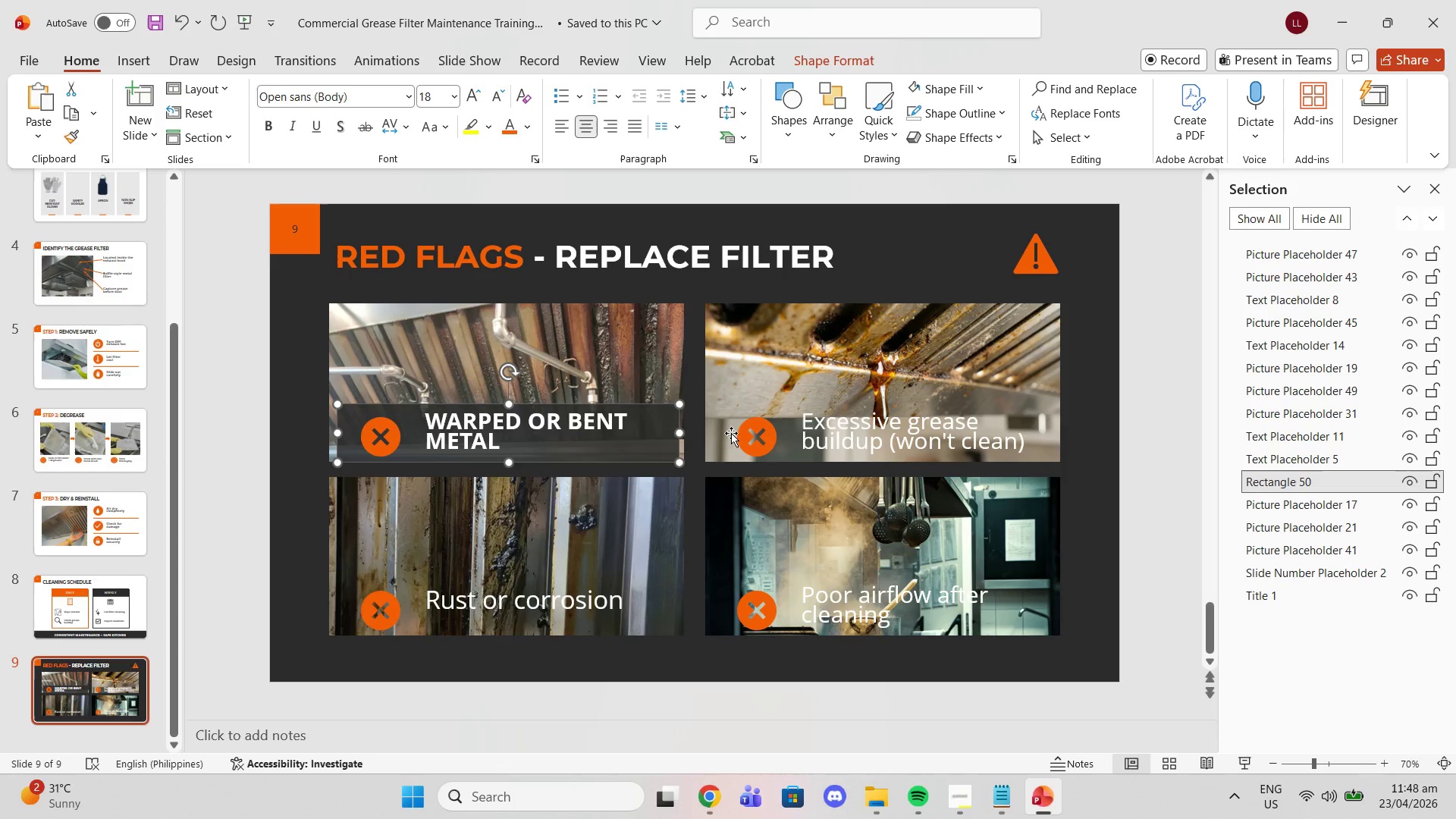 
left_click([717, 430])
 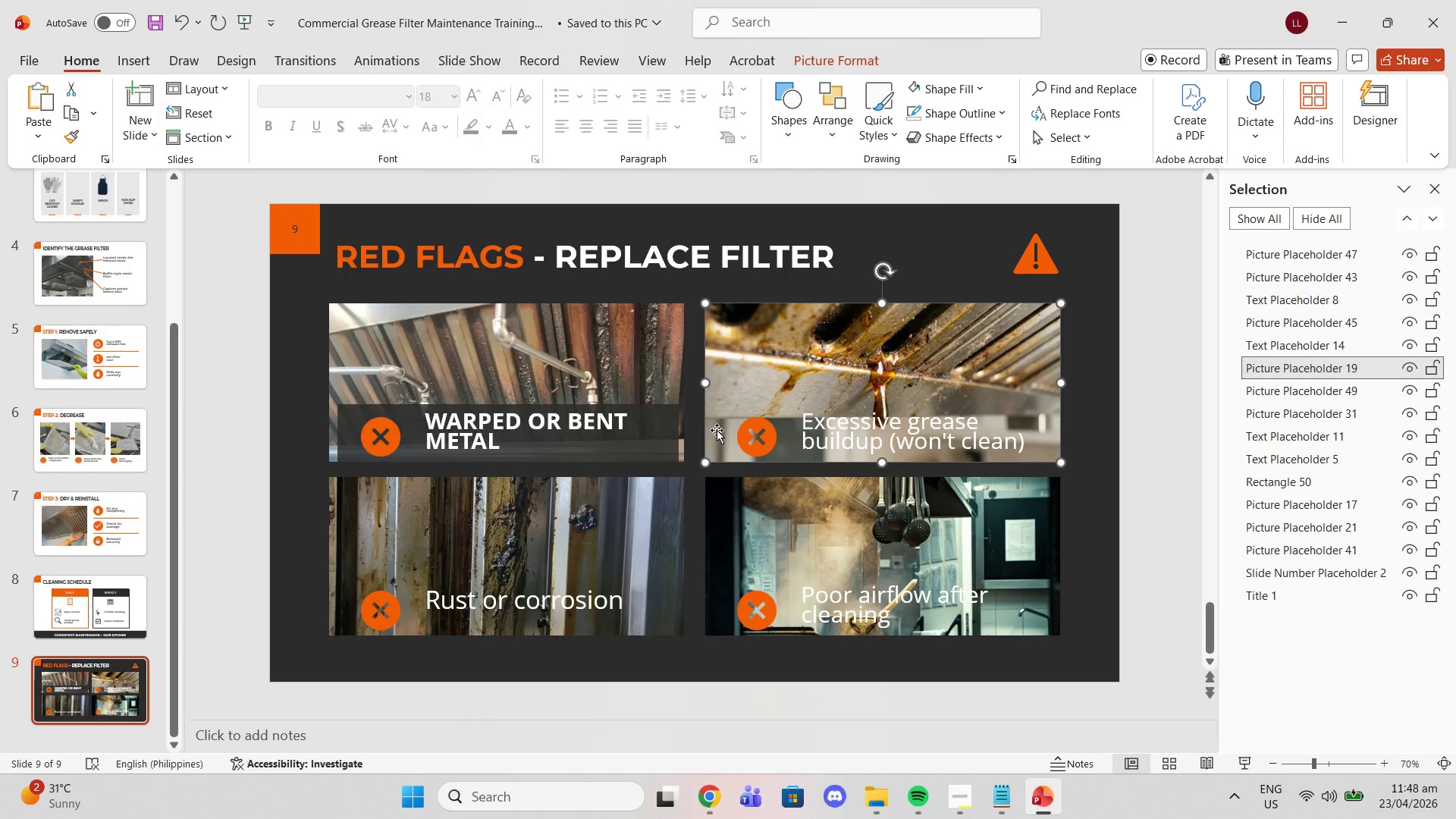 
key(Control+V)
 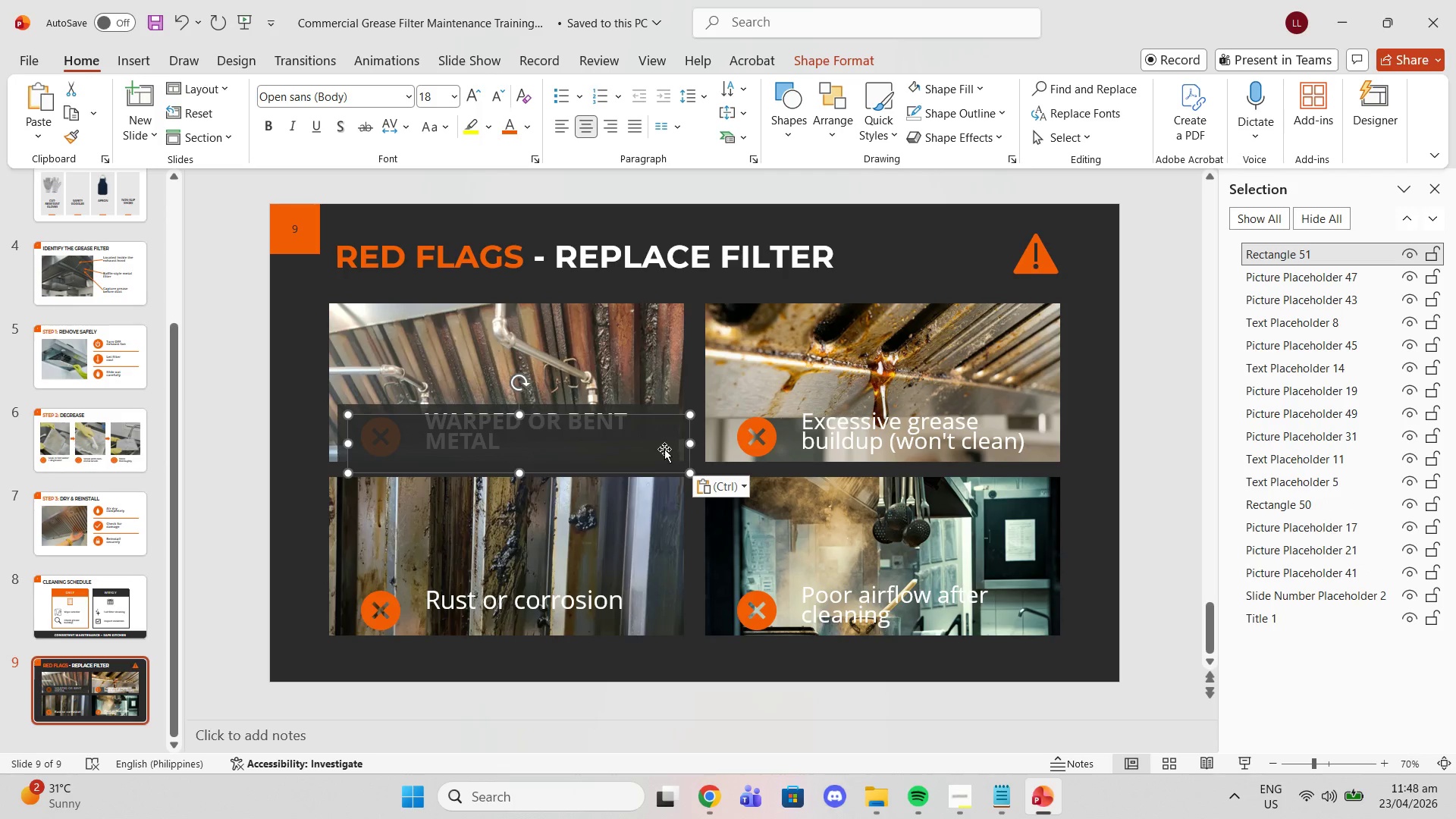 
left_click_drag(start_coordinate=[662, 448], to_coordinate=[1025, 434])
 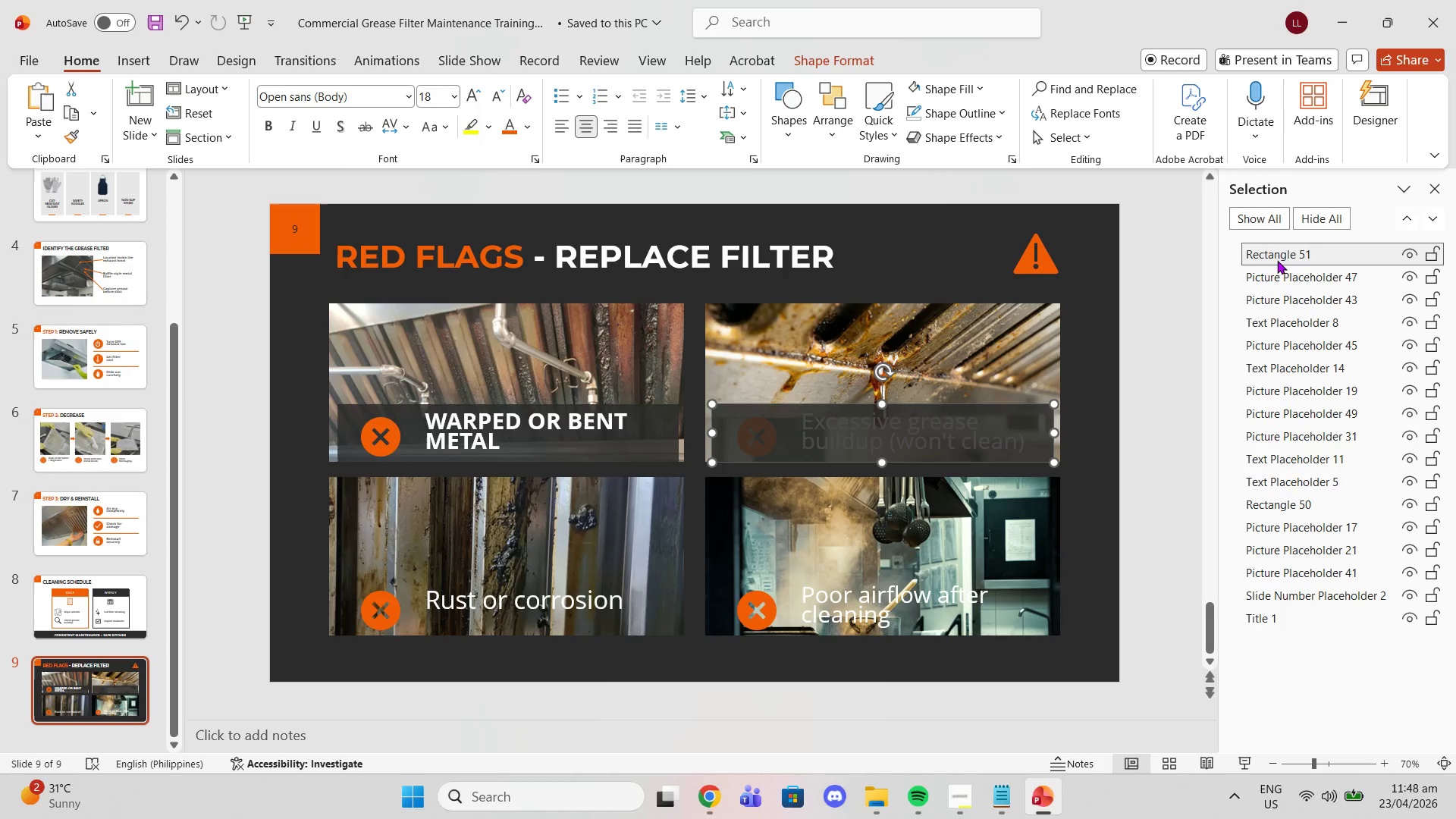 
left_click_drag(start_coordinate=[1273, 253], to_coordinate=[1266, 582])
 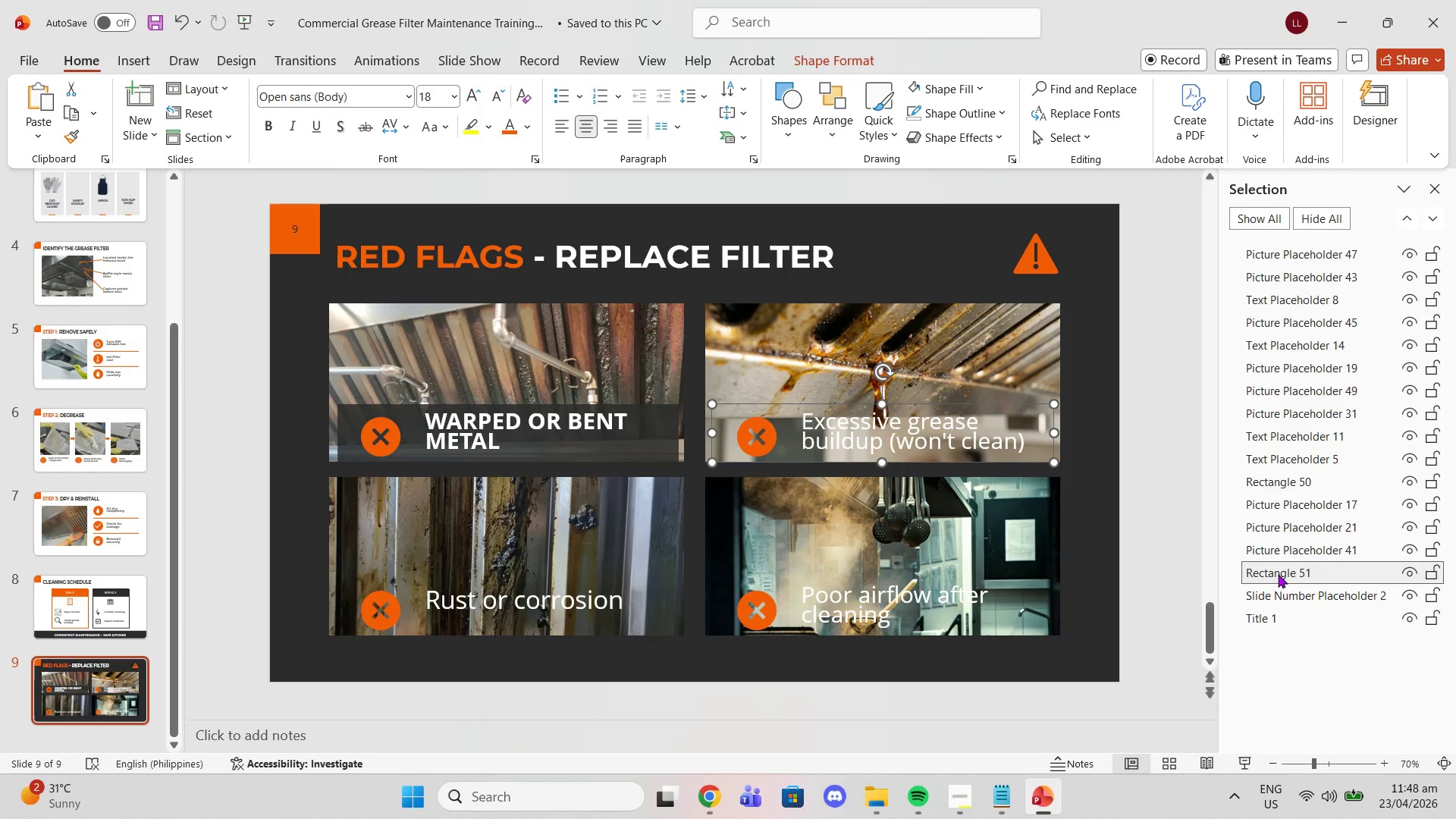 
left_click_drag(start_coordinate=[1278, 574], to_coordinate=[1294, 495])
 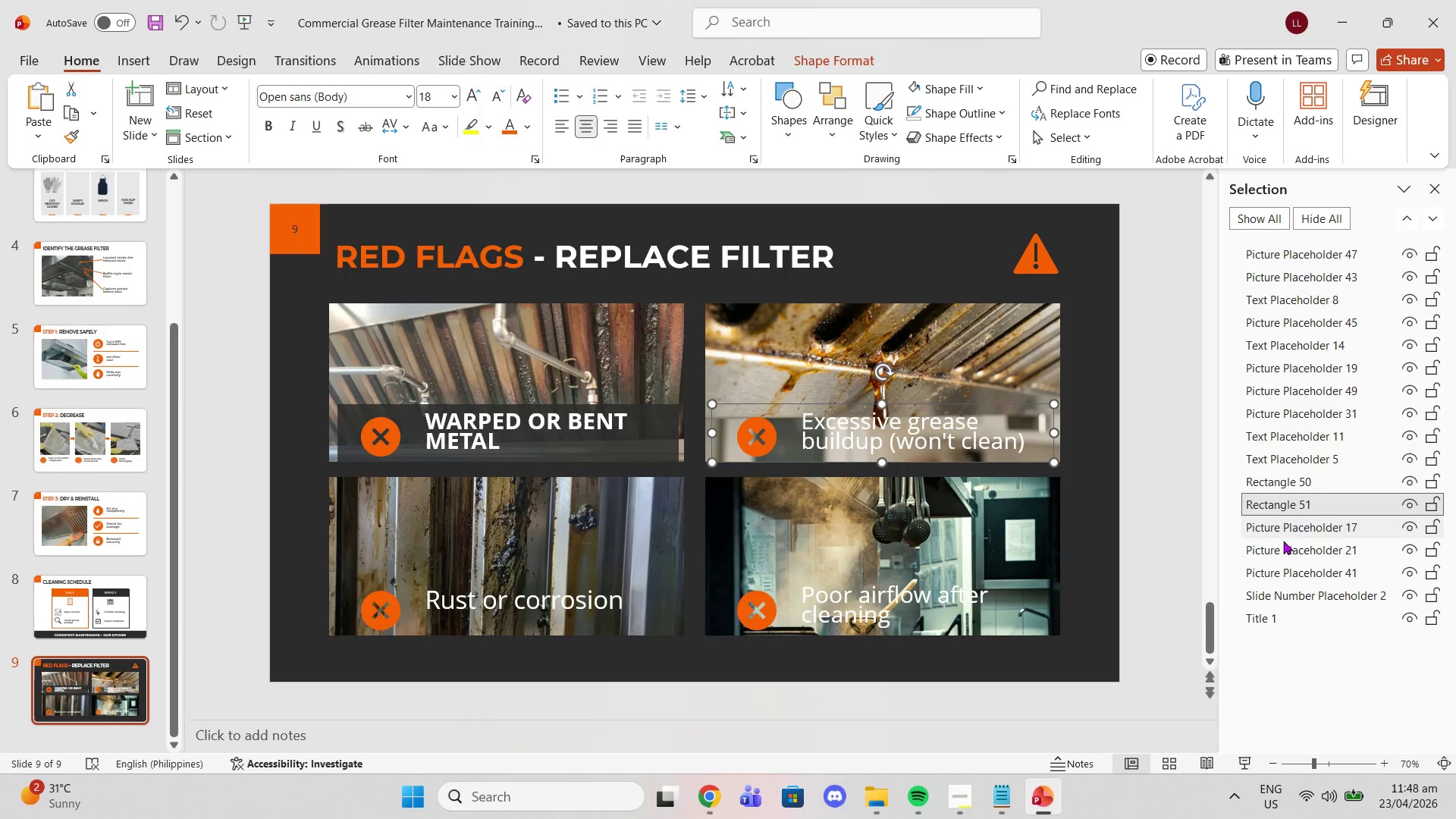 
left_click([1156, 530])
 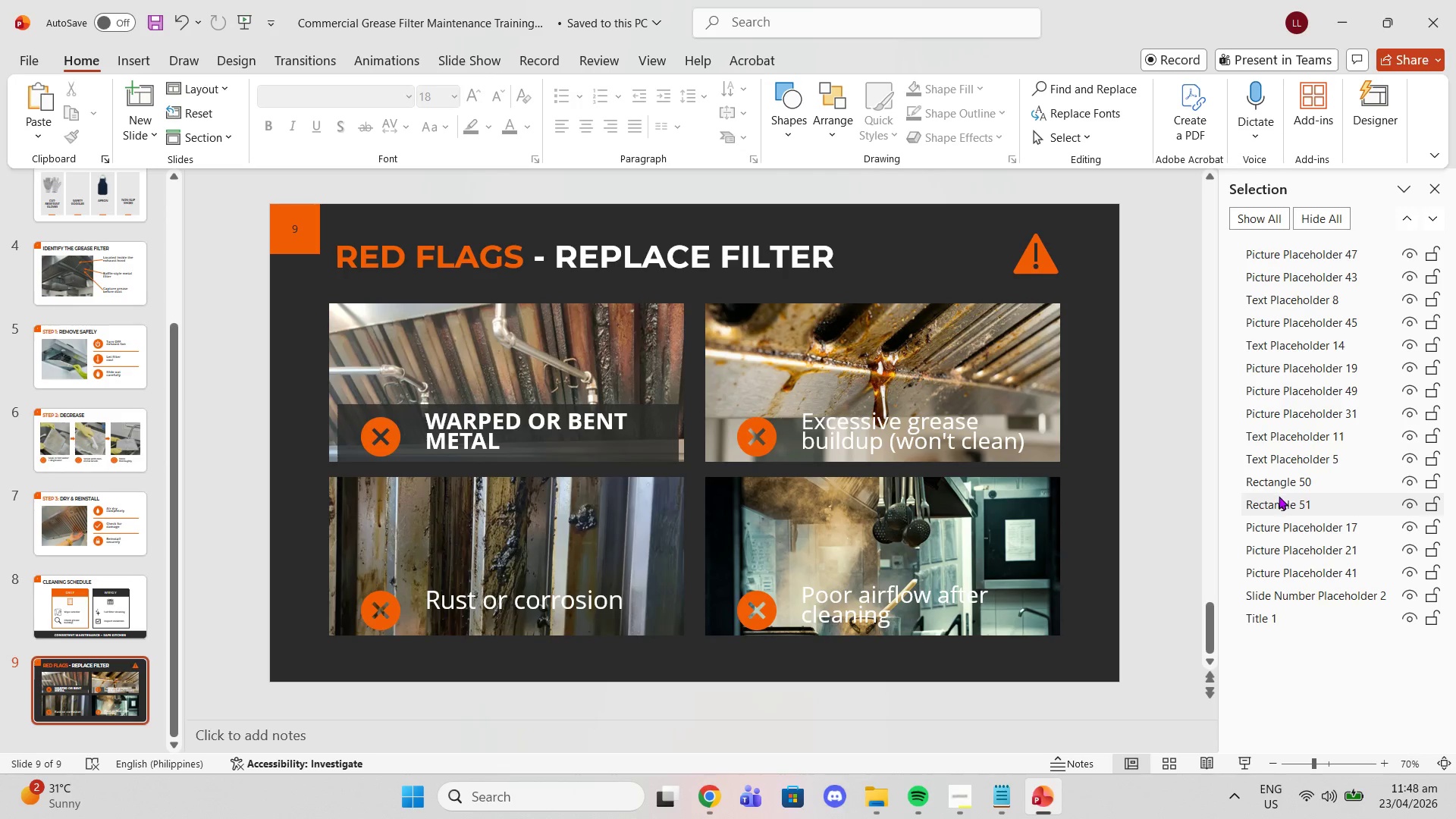 
left_click_drag(start_coordinate=[1279, 499], to_coordinate=[1274, 352])
 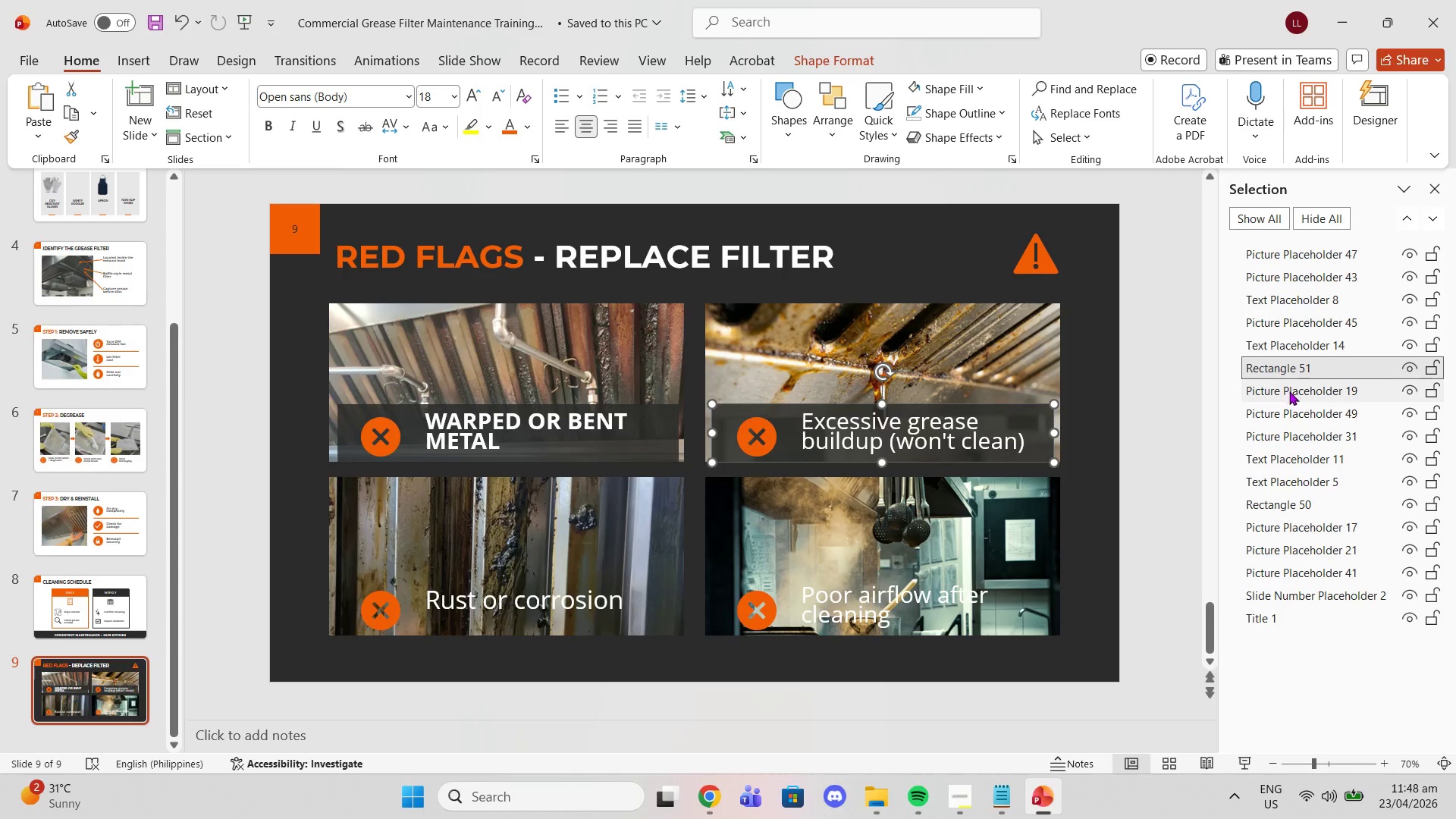 
left_click_drag(start_coordinate=[1289, 391], to_coordinate=[1291, 509])
 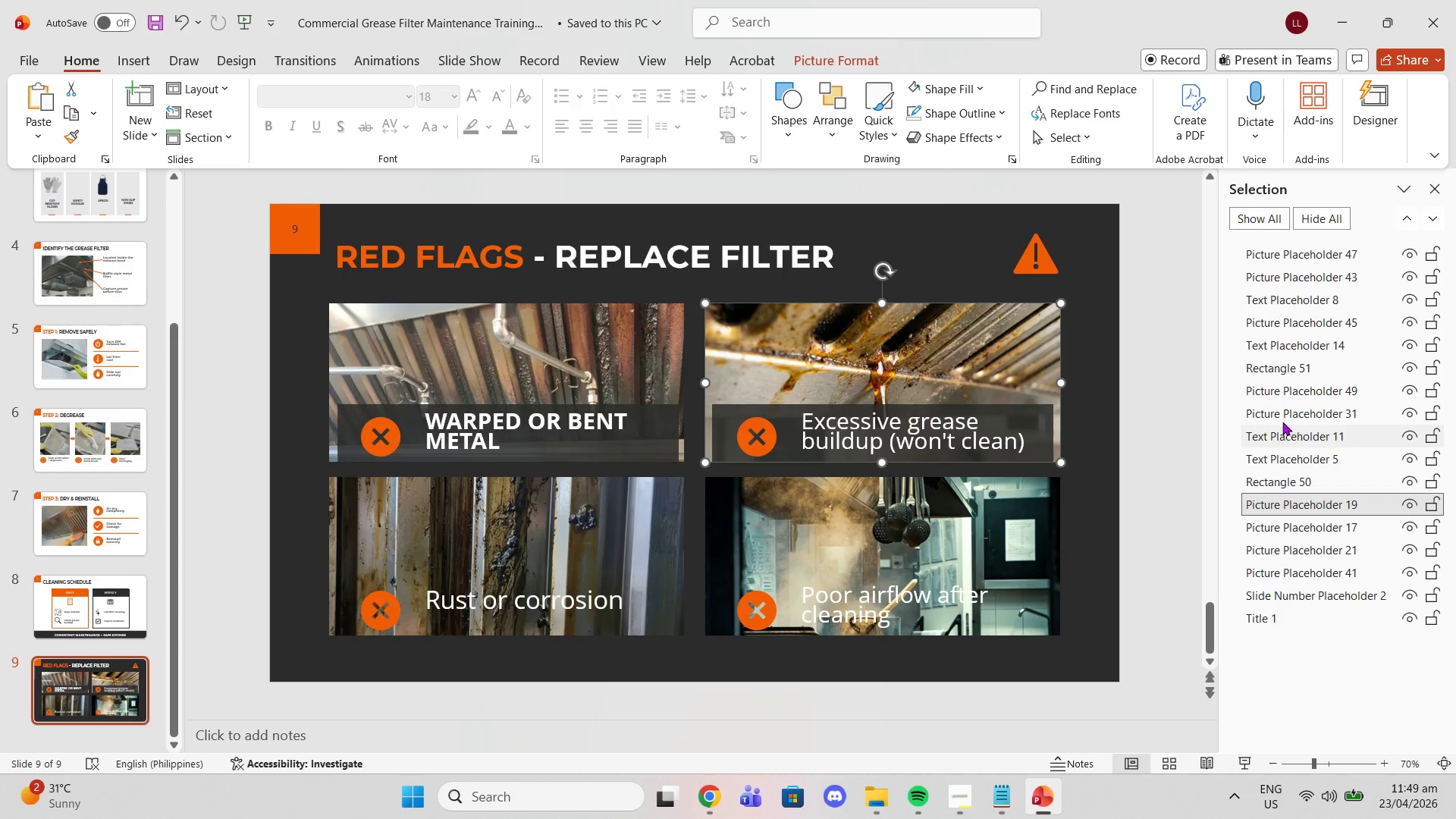 
left_click_drag(start_coordinate=[1282, 412], to_coordinate=[1293, 484])
 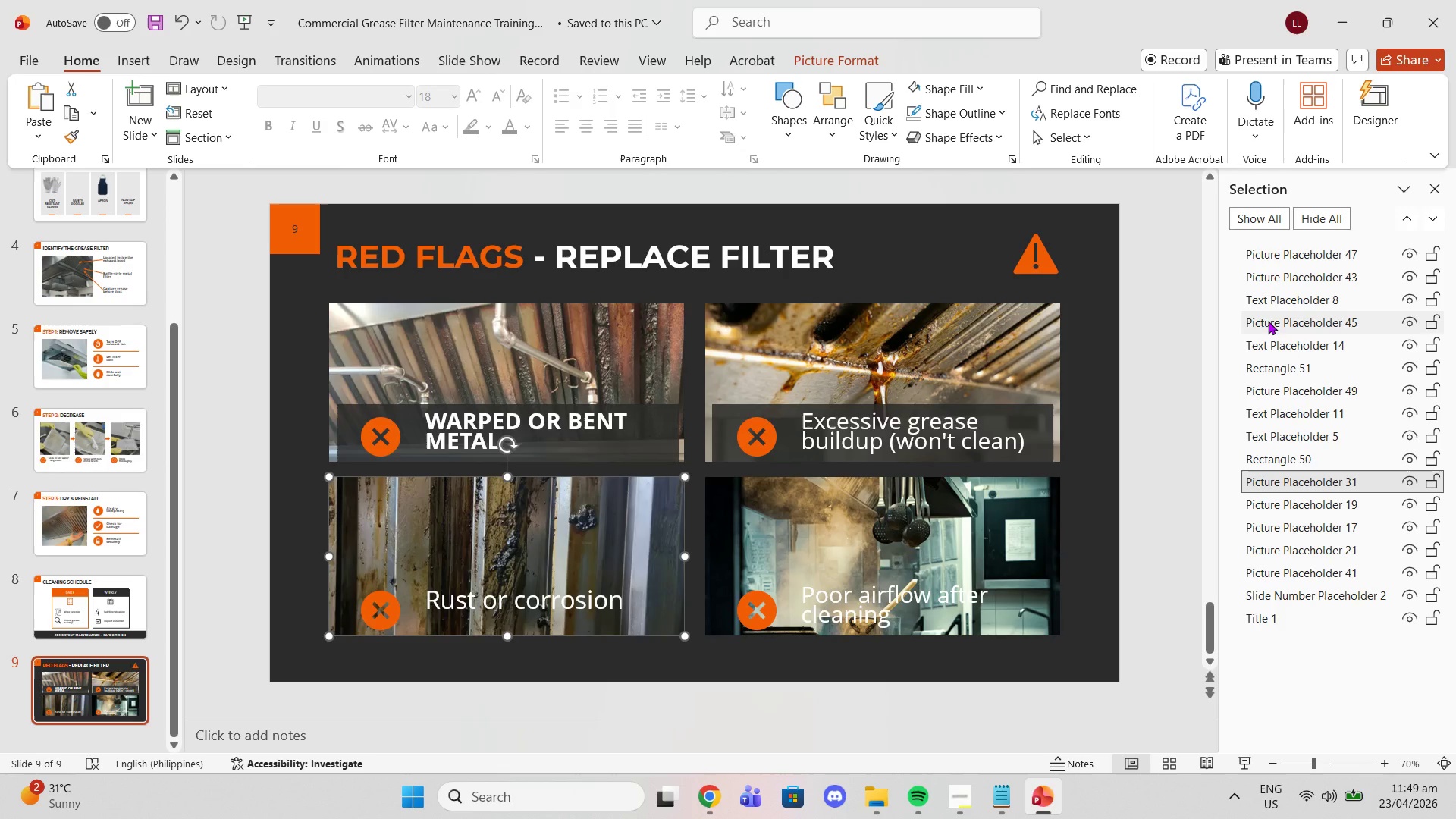 
left_click([1192, 487])
 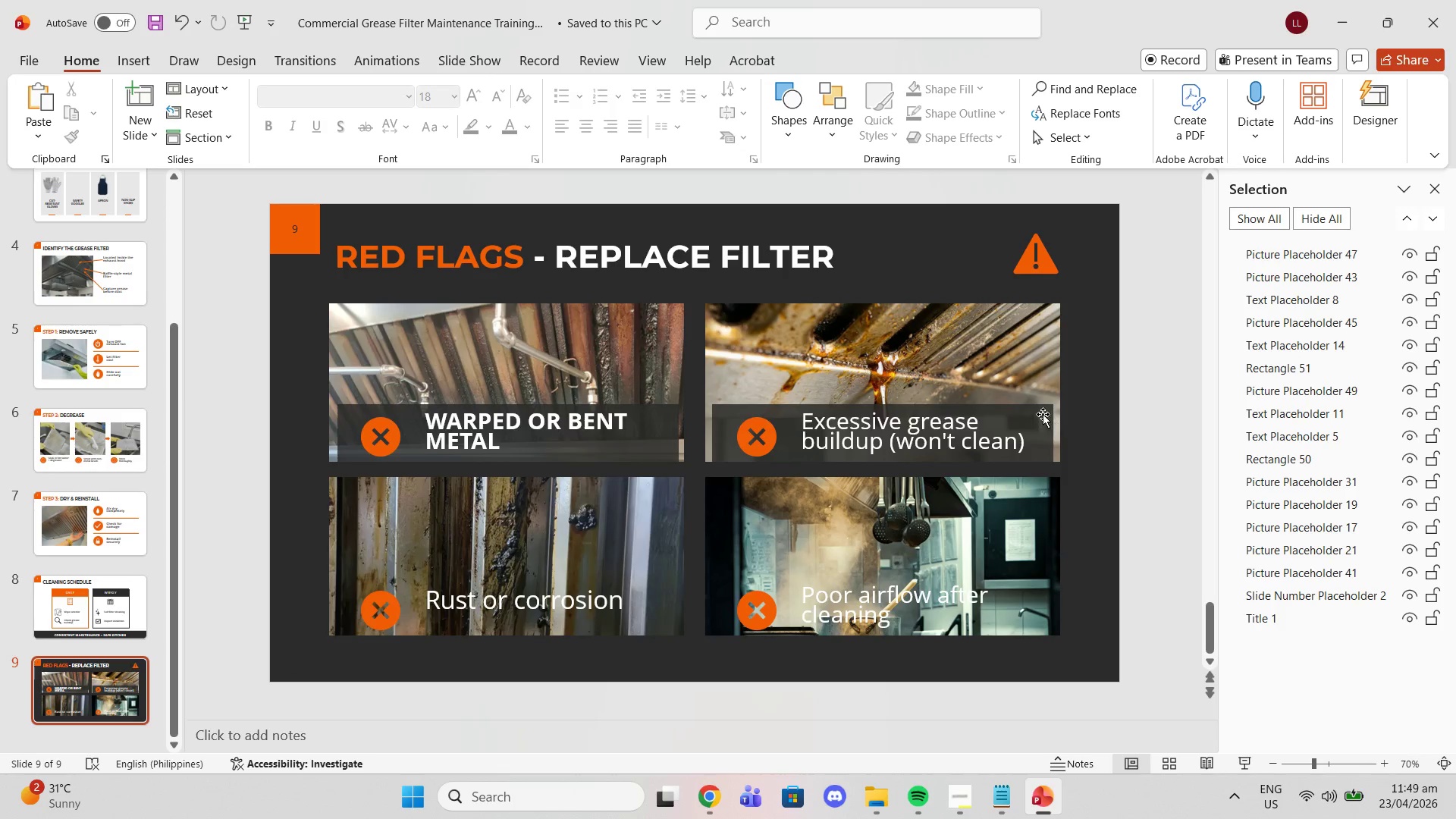 
left_click([1040, 413])
 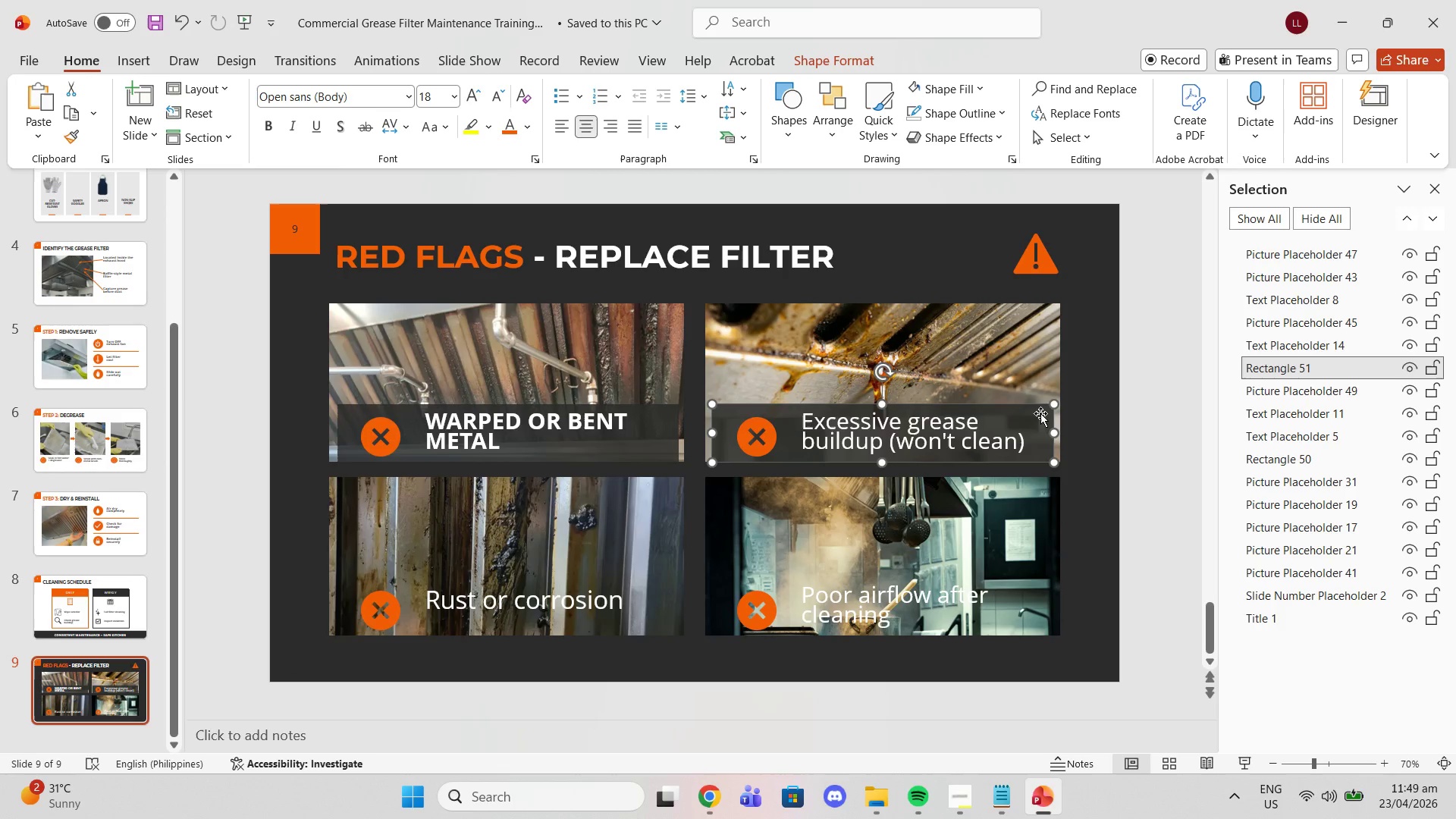 
key(Control+C)
 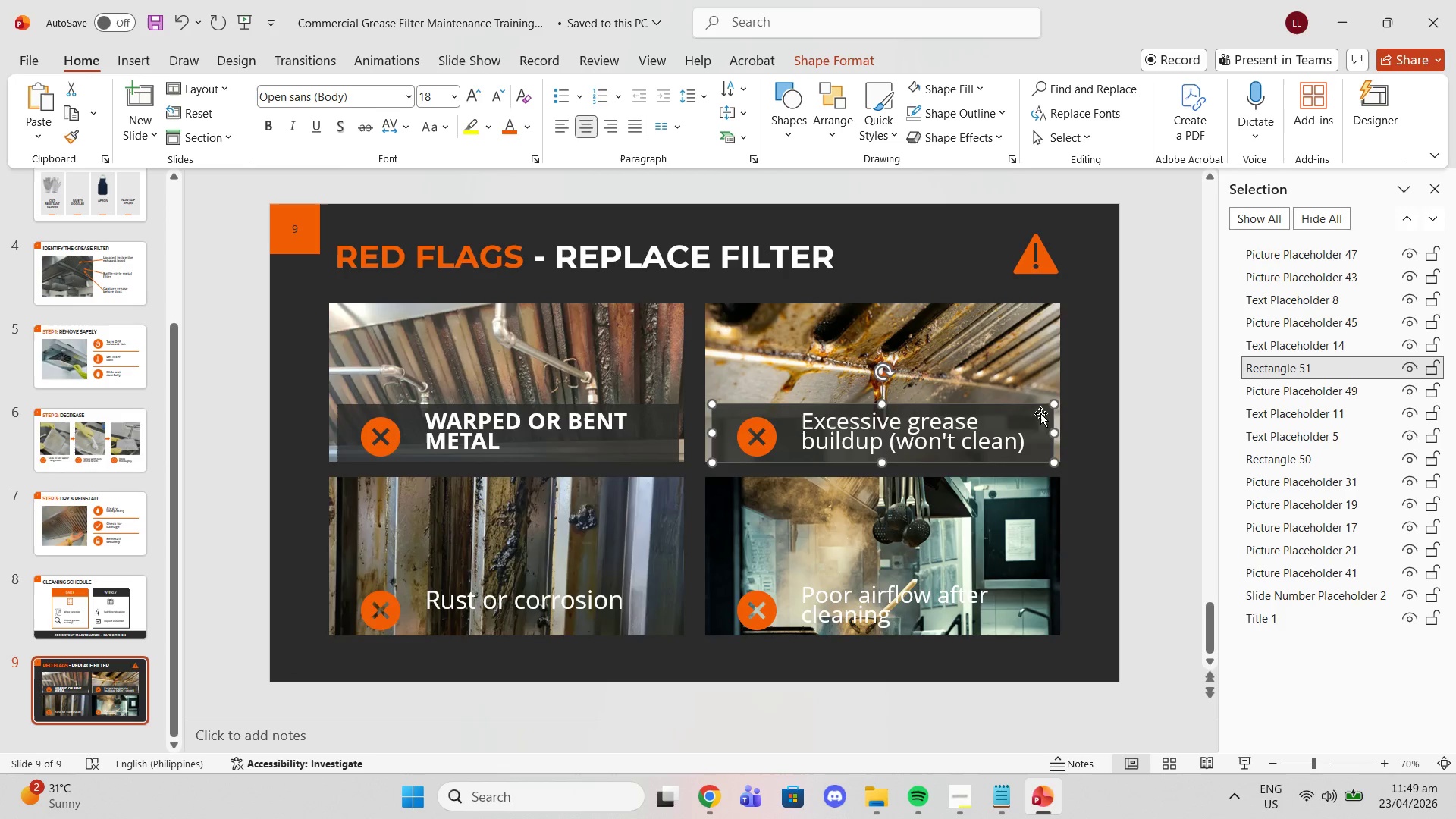 
key(Control+ControlLeft)
 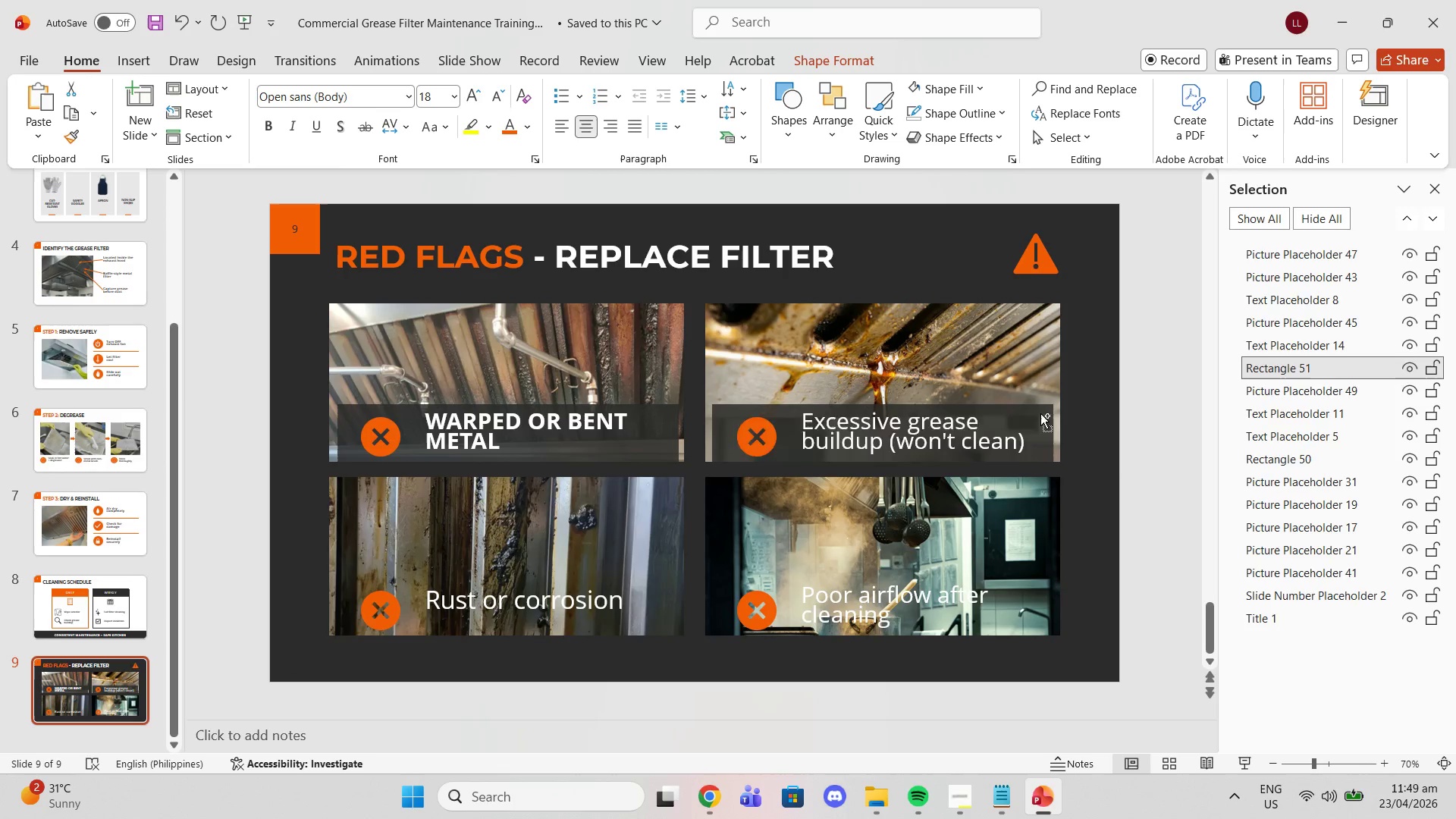 
key(Control+V)
 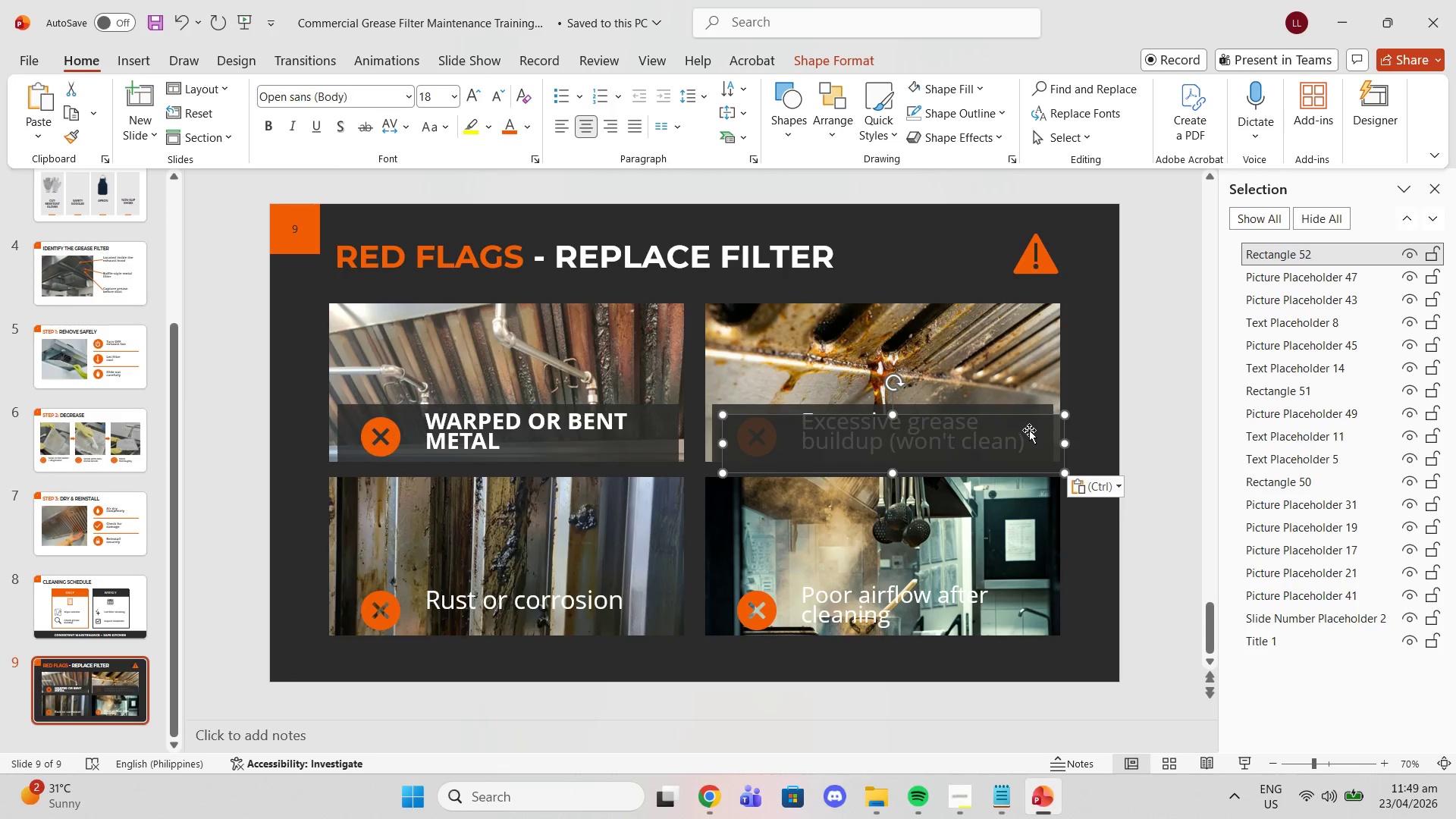 
left_click_drag(start_coordinate=[1032, 441], to_coordinate=[647, 605])
 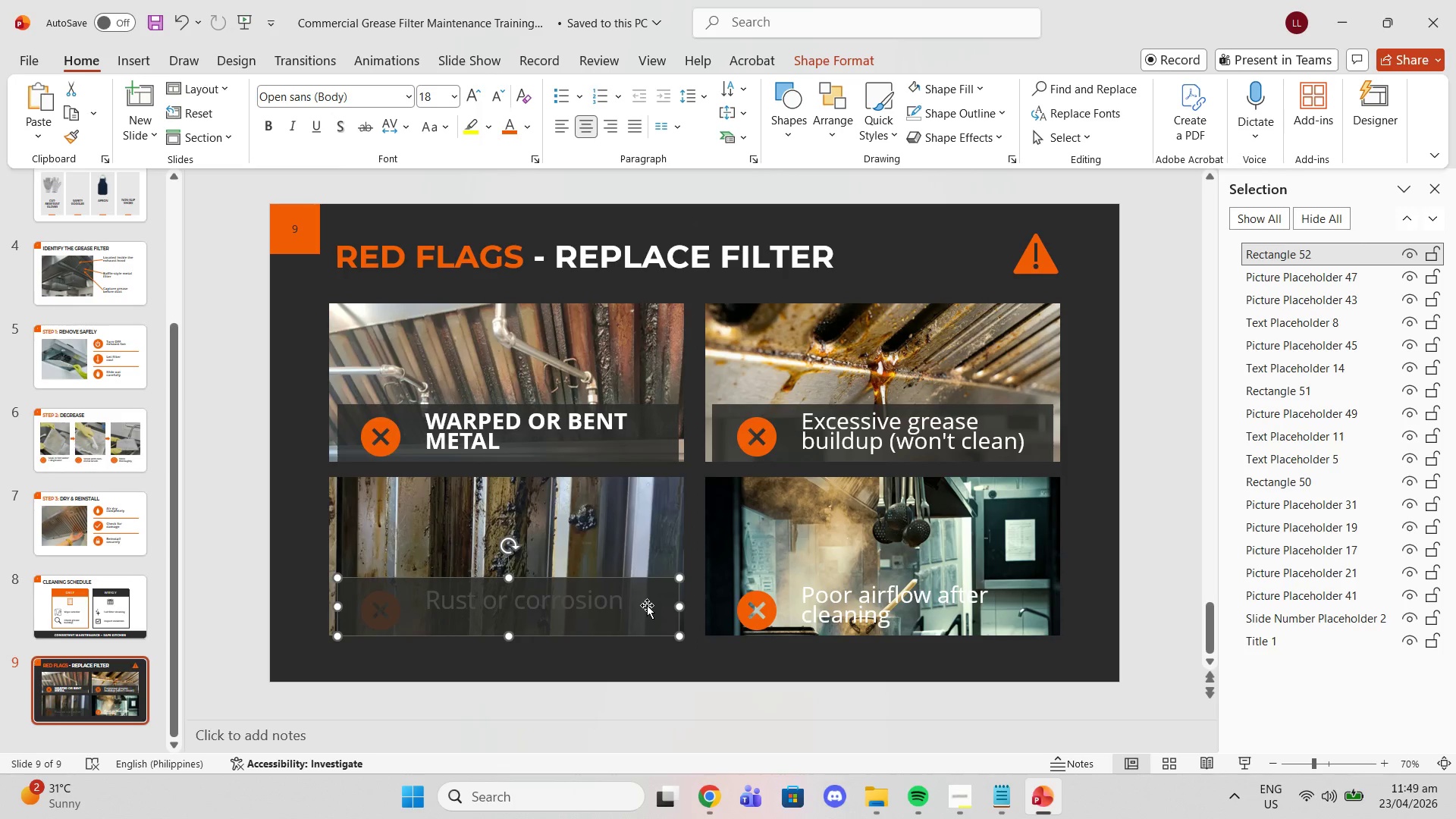 
key(Control+V)
 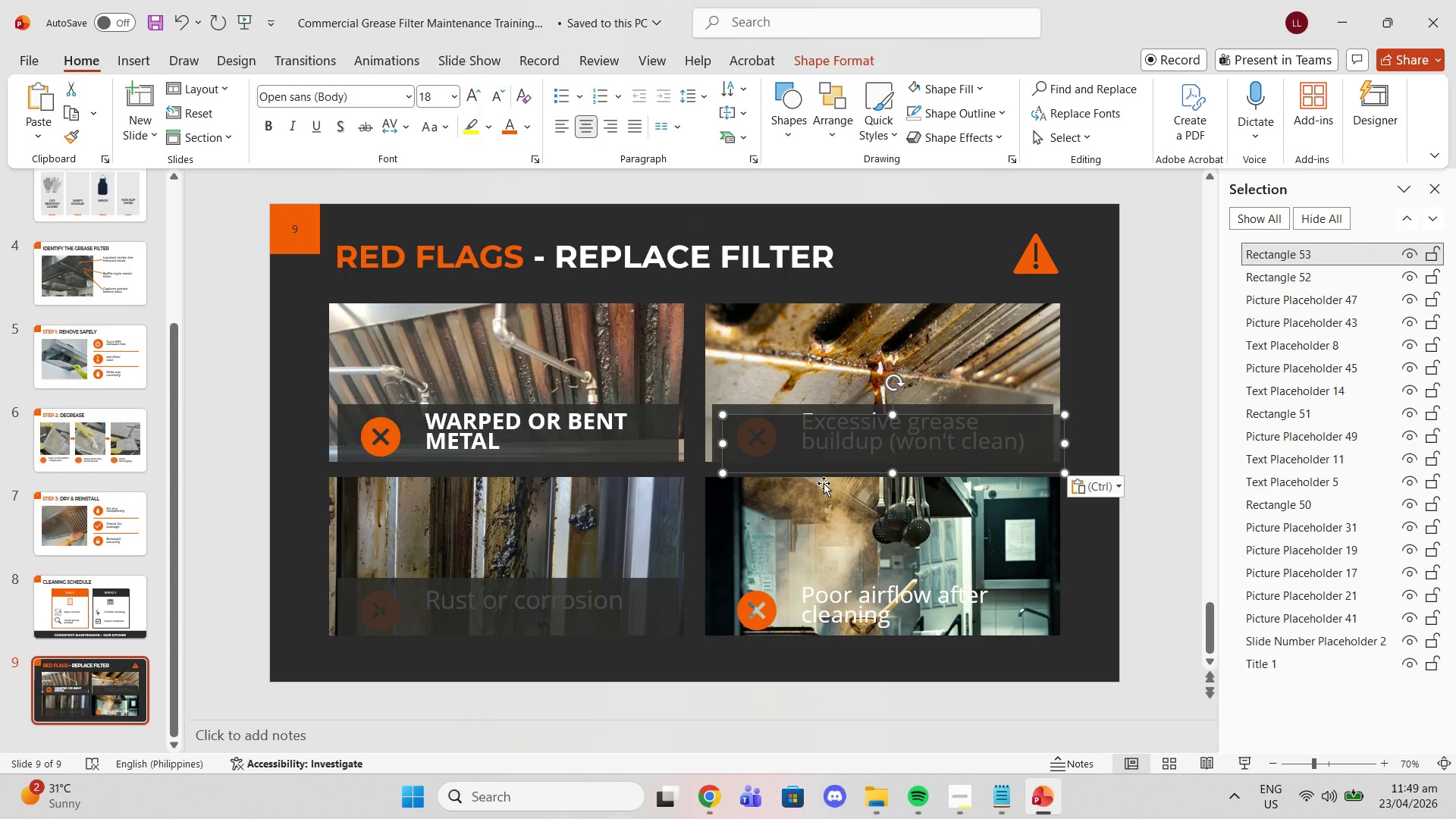 
left_click_drag(start_coordinate=[818, 436], to_coordinate=[809, 597])
 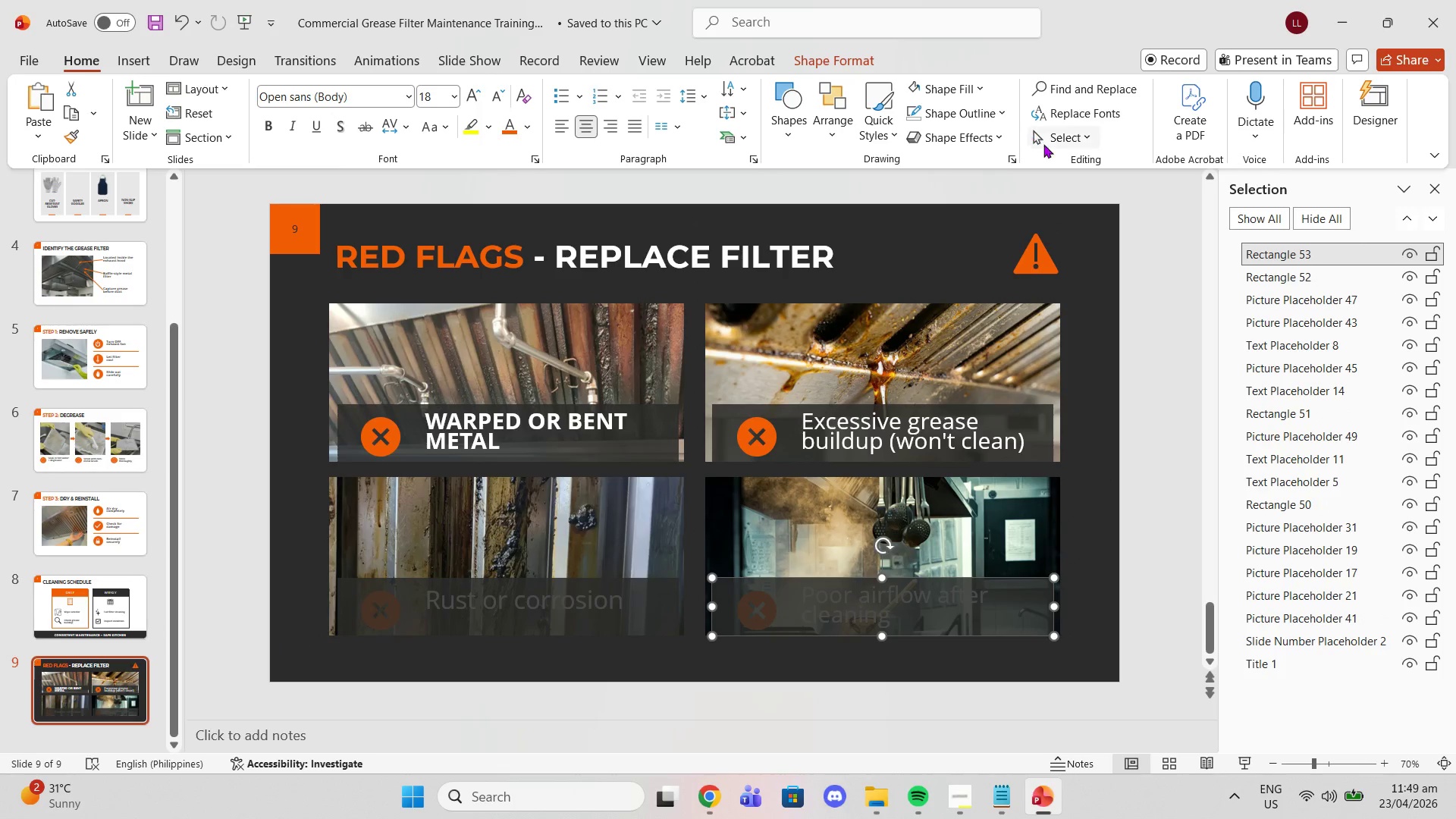 
left_click([1065, 135])
 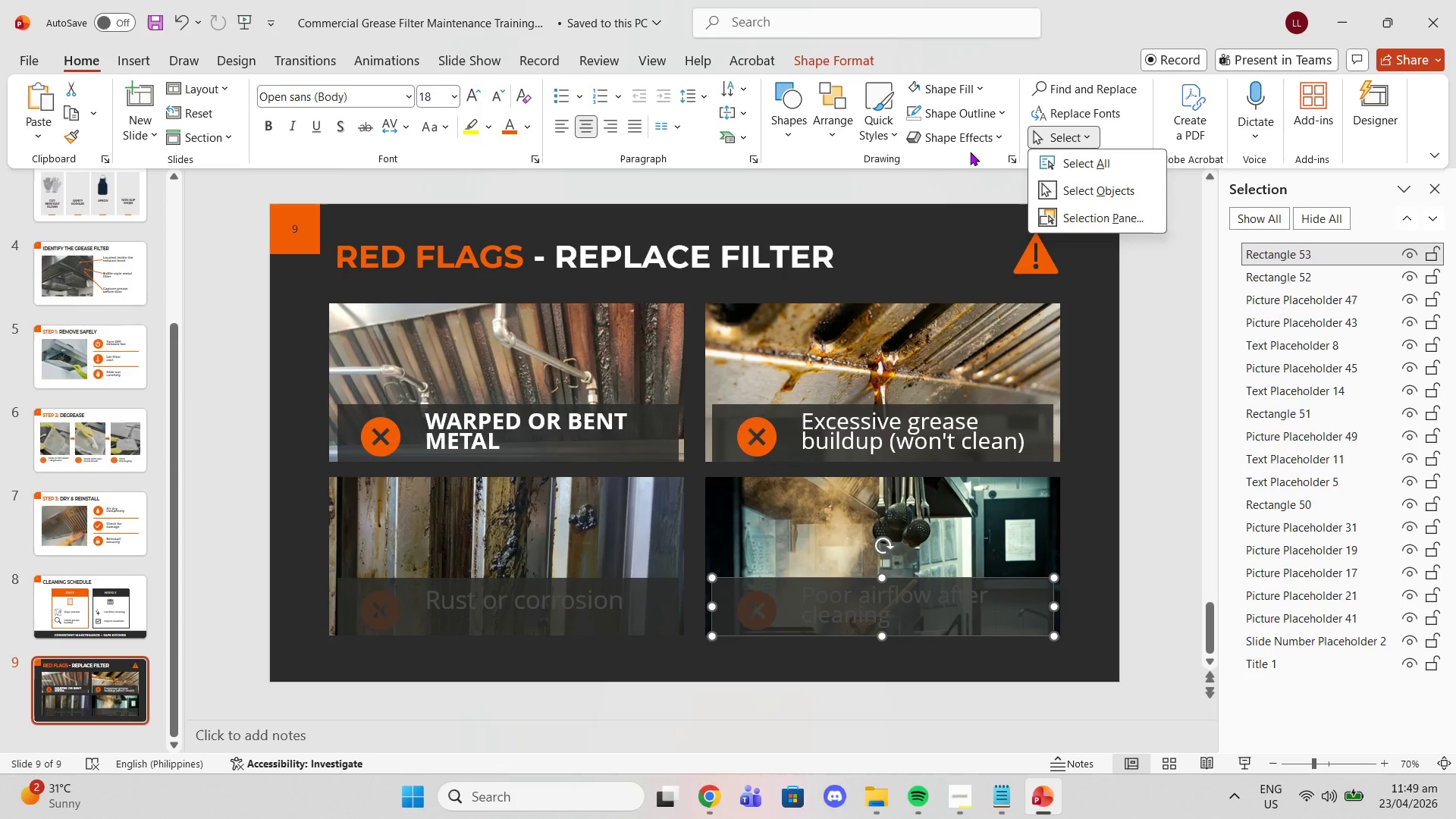 
left_click([821, 122])
 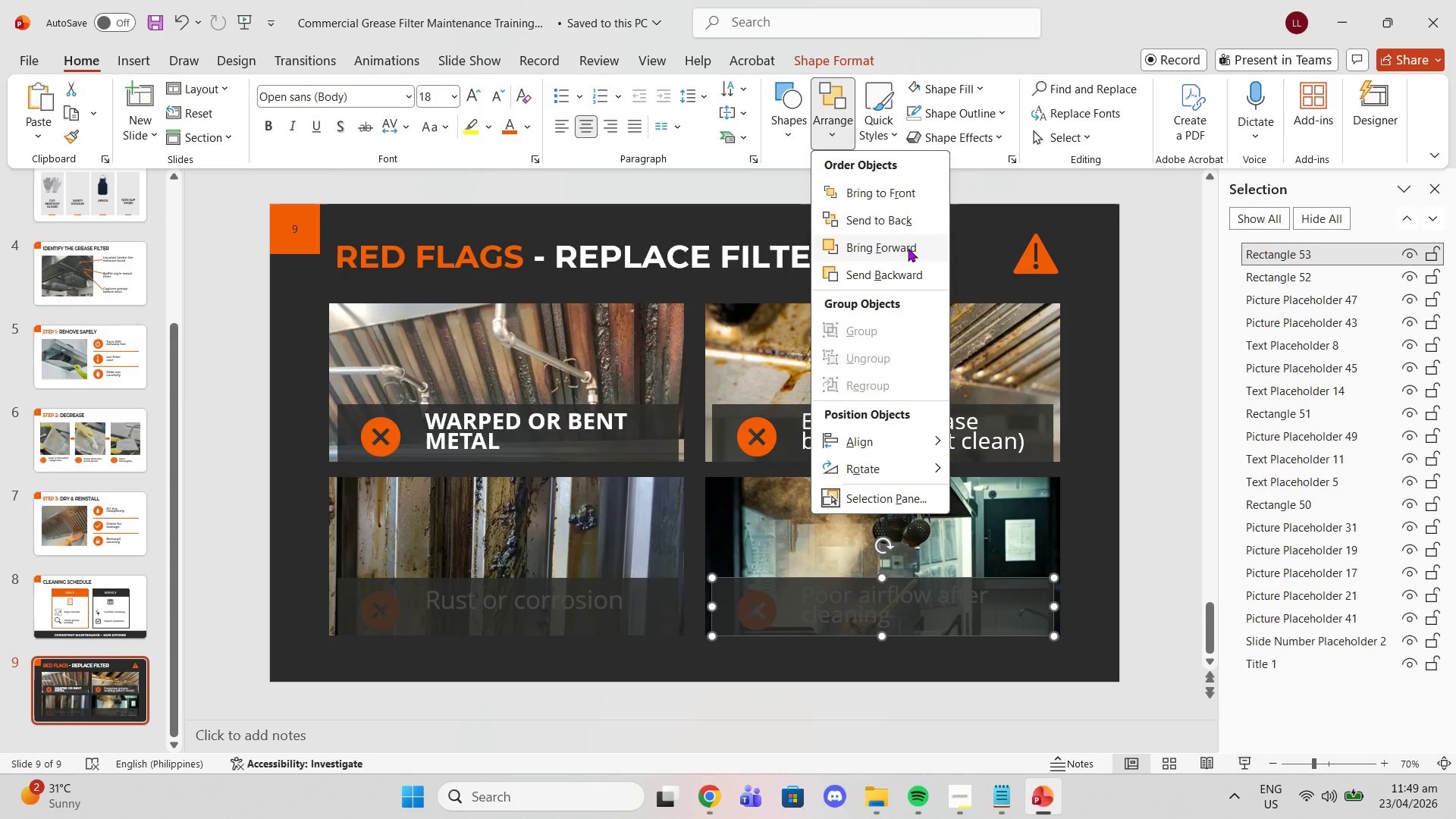 
left_click([861, 269])
 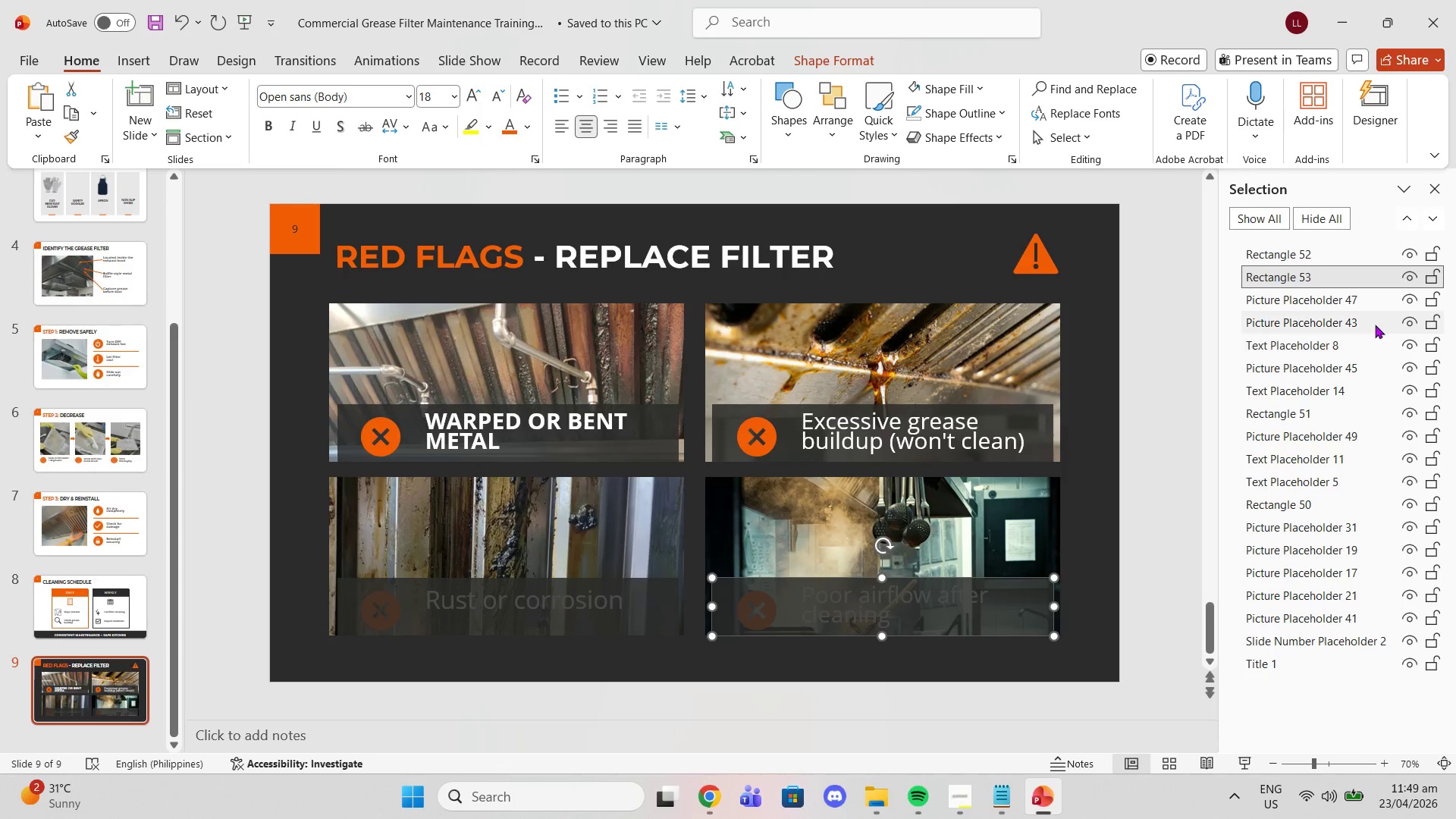 
left_click_drag(start_coordinate=[1329, 278], to_coordinate=[1316, 454])
 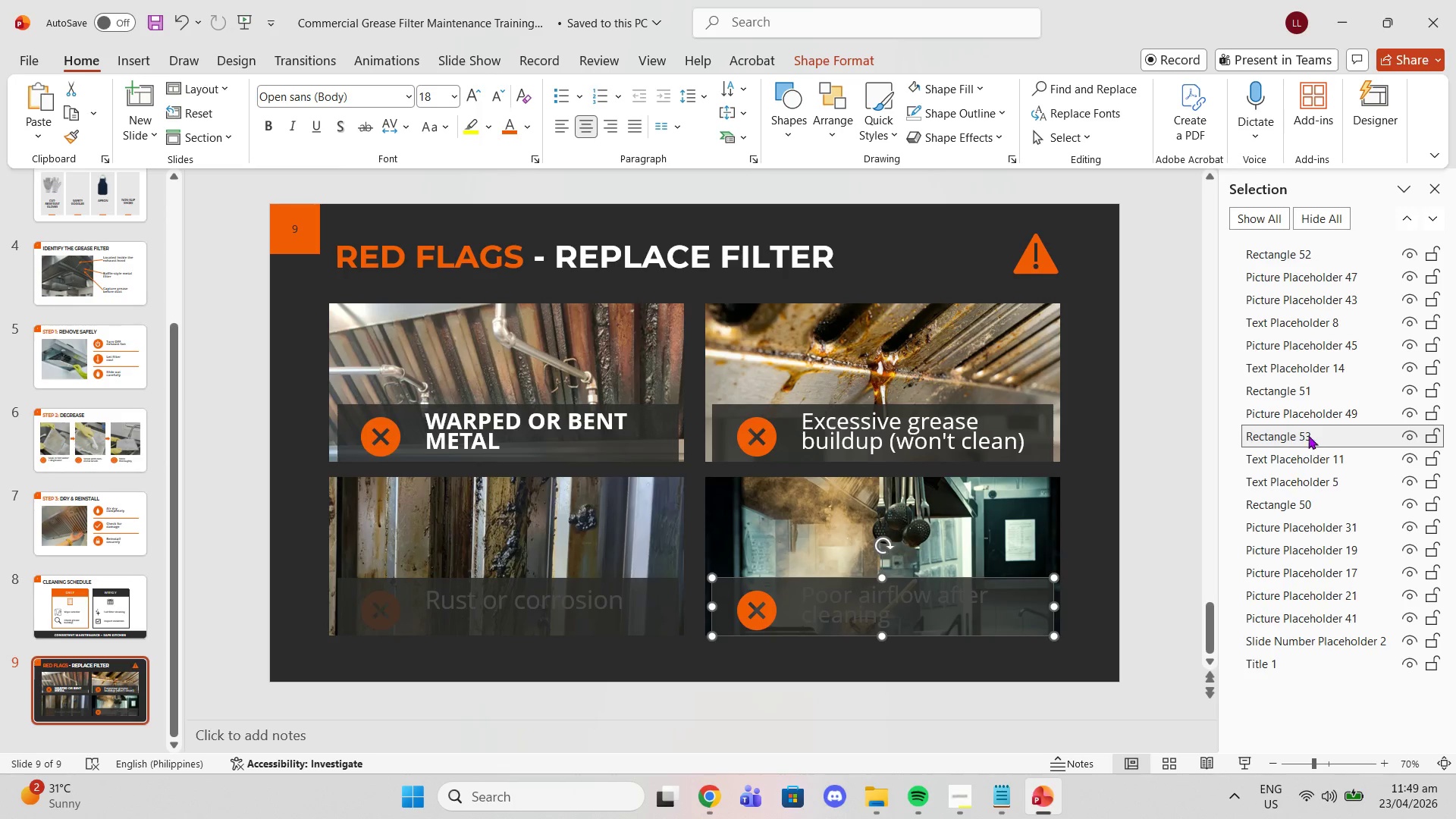 
left_click_drag(start_coordinate=[1307, 429], to_coordinate=[1293, 513])
 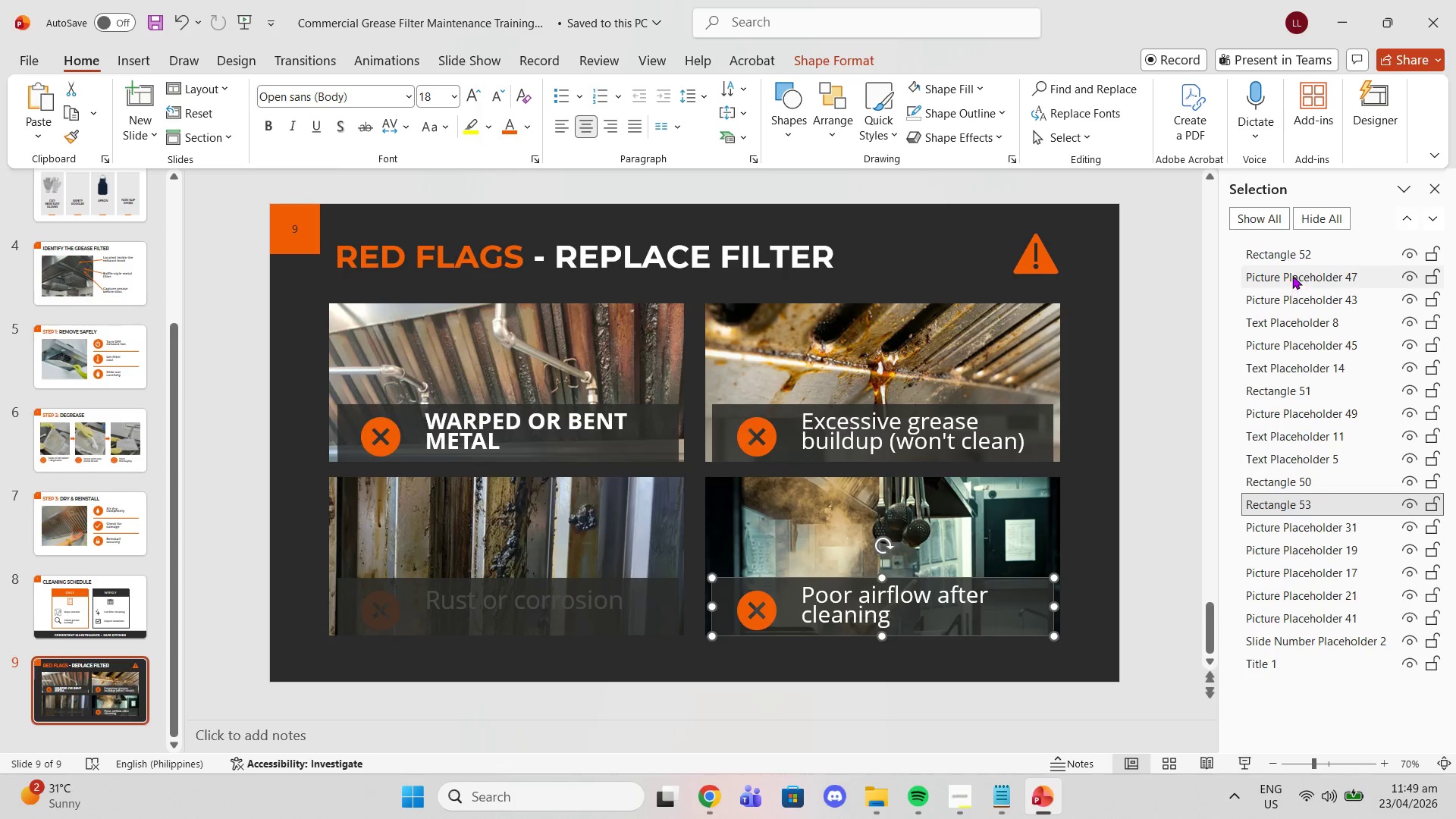 
left_click_drag(start_coordinate=[1288, 255], to_coordinate=[1298, 511])
 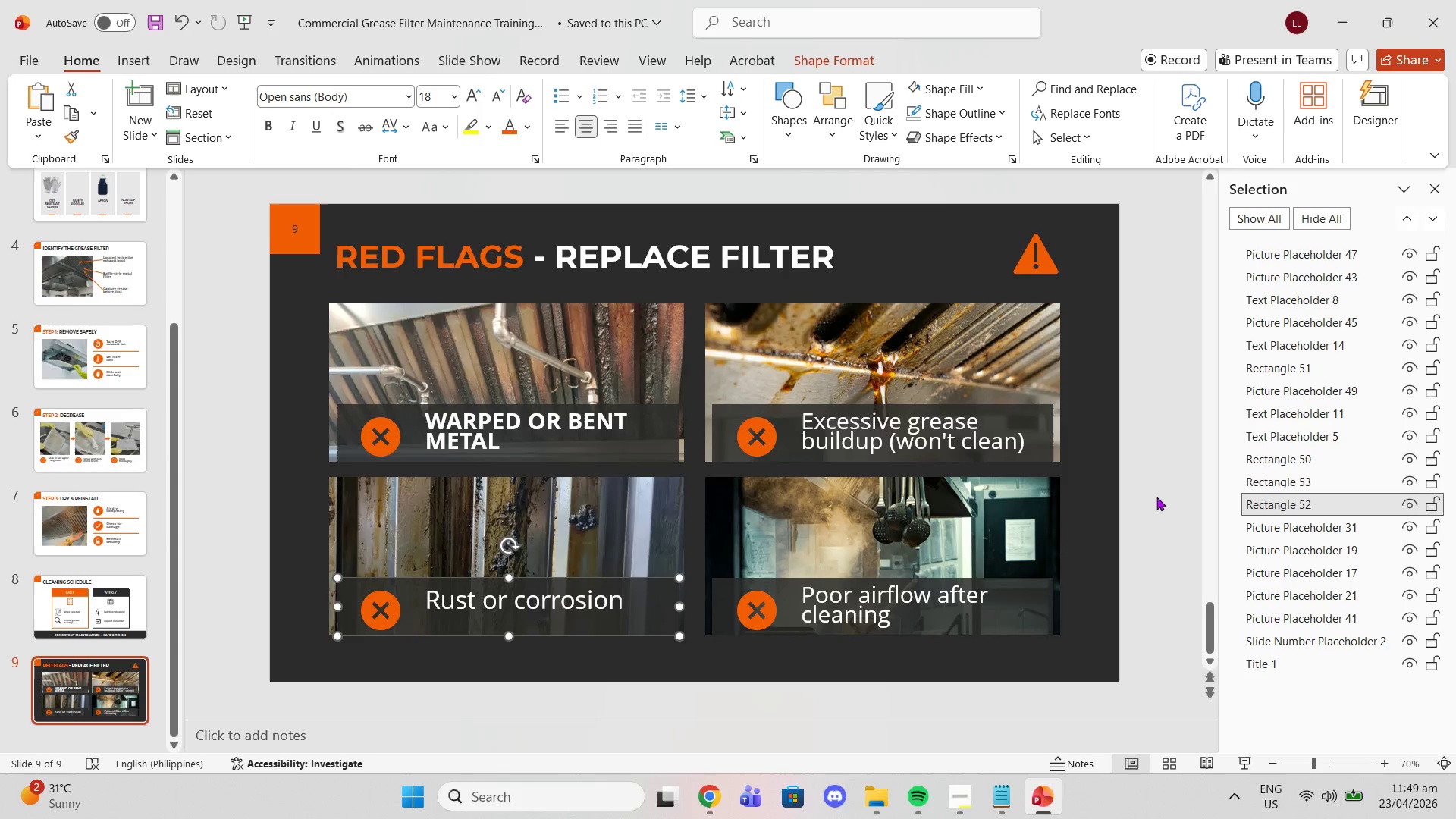 
left_click([1153, 498])
 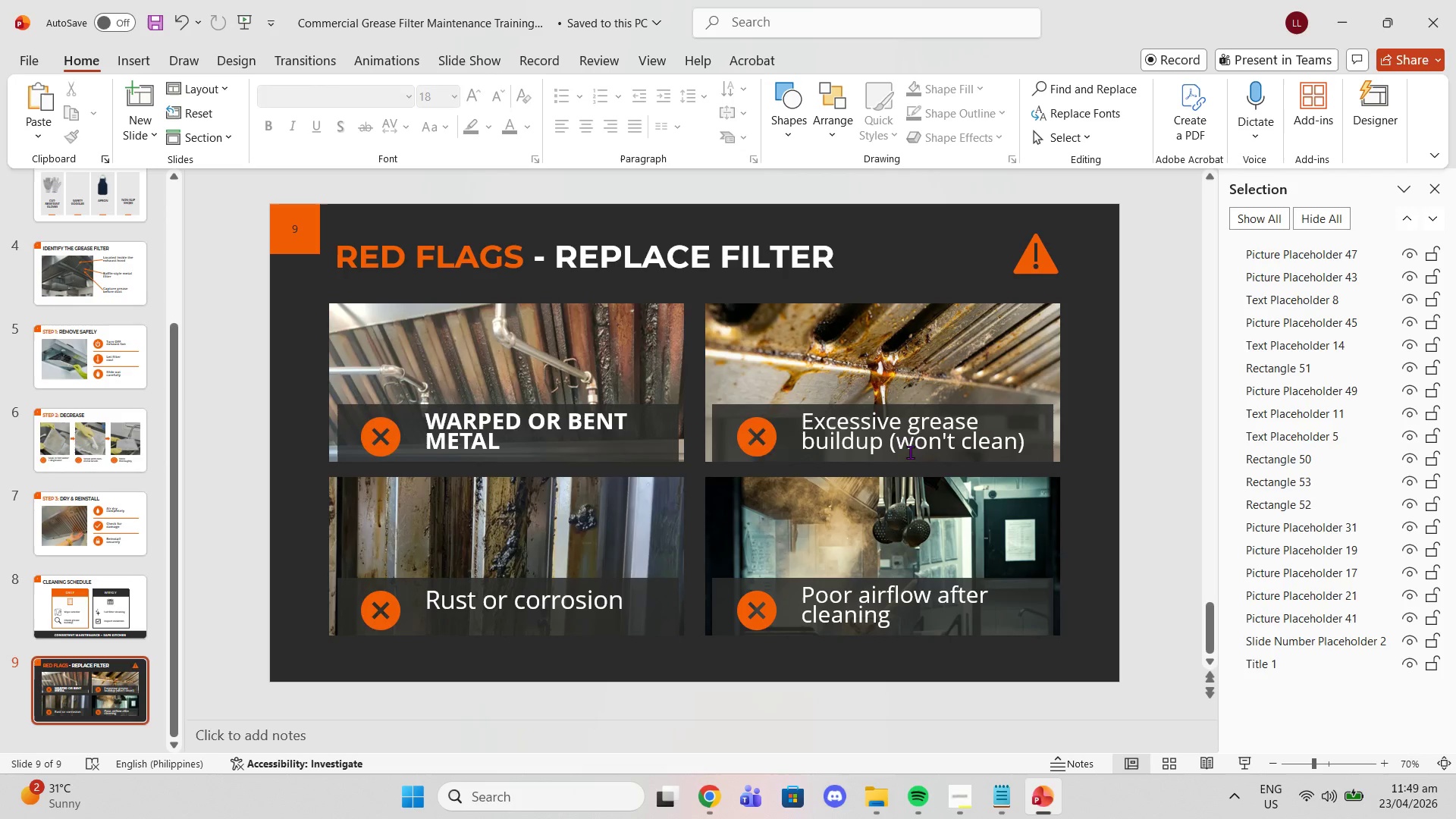 
double_click([910, 452])
 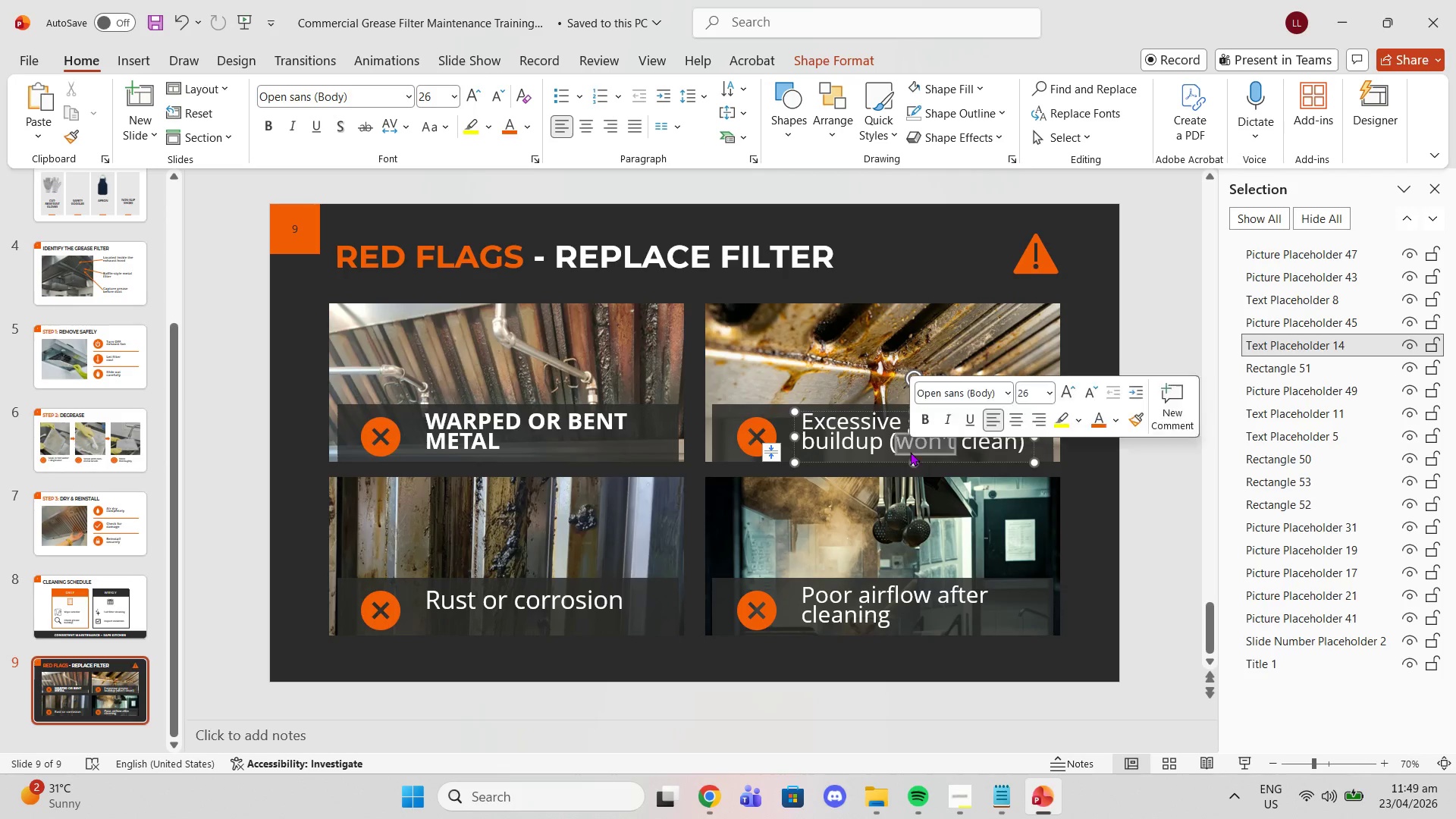 
triple_click([910, 452])
 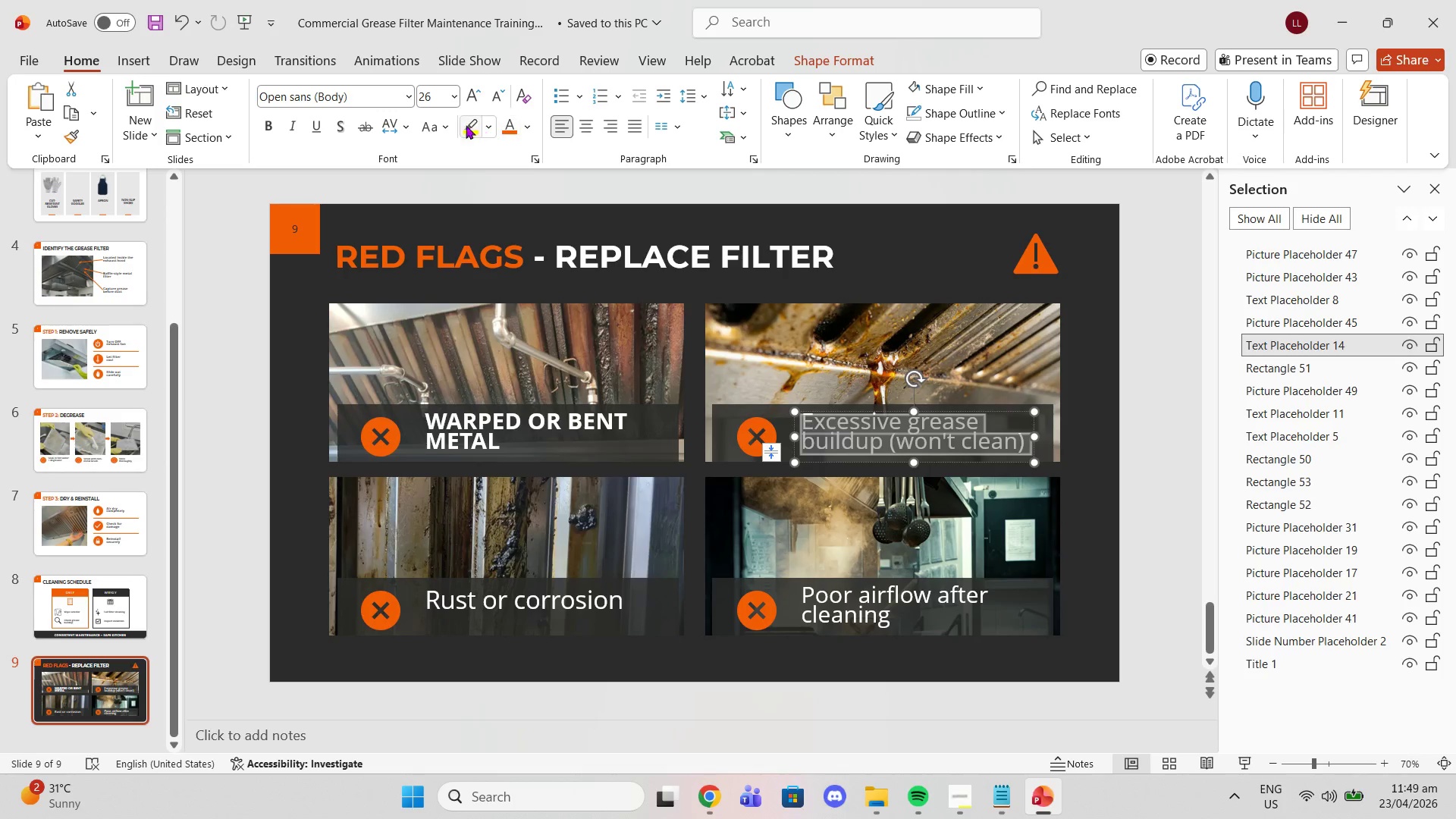 
left_click([429, 131])
 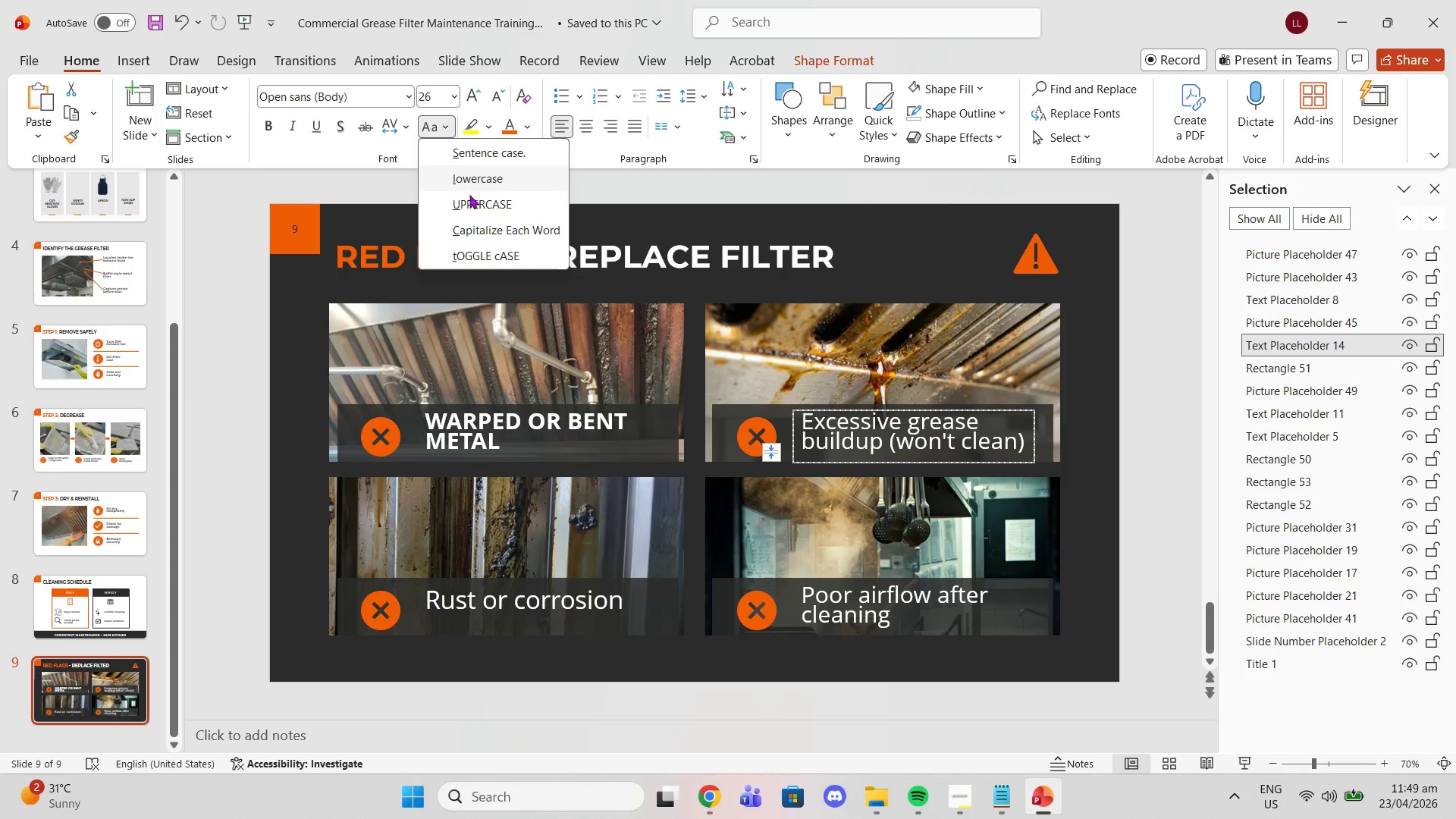 
left_click([469, 204])
 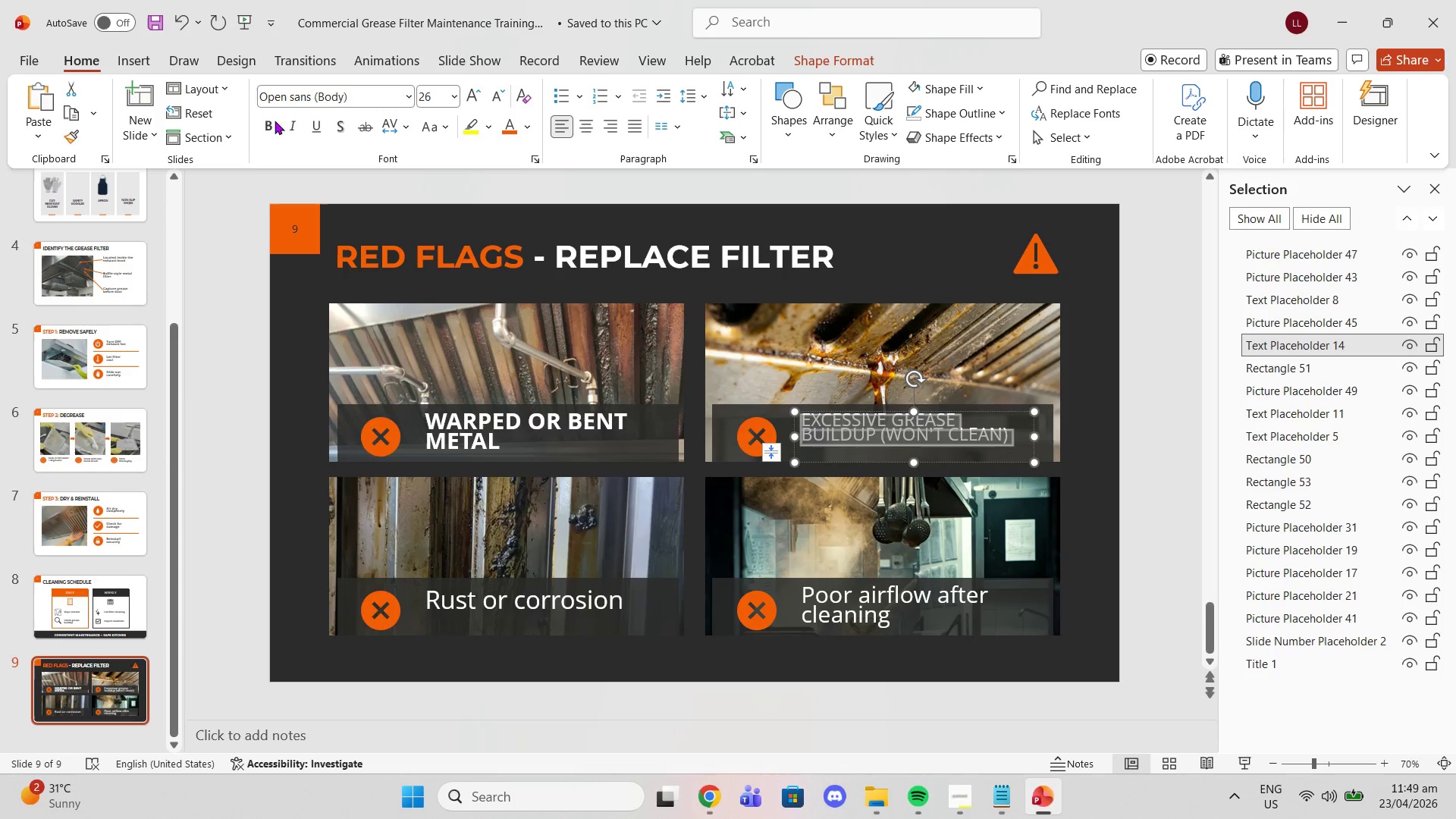 
left_click([267, 121])
 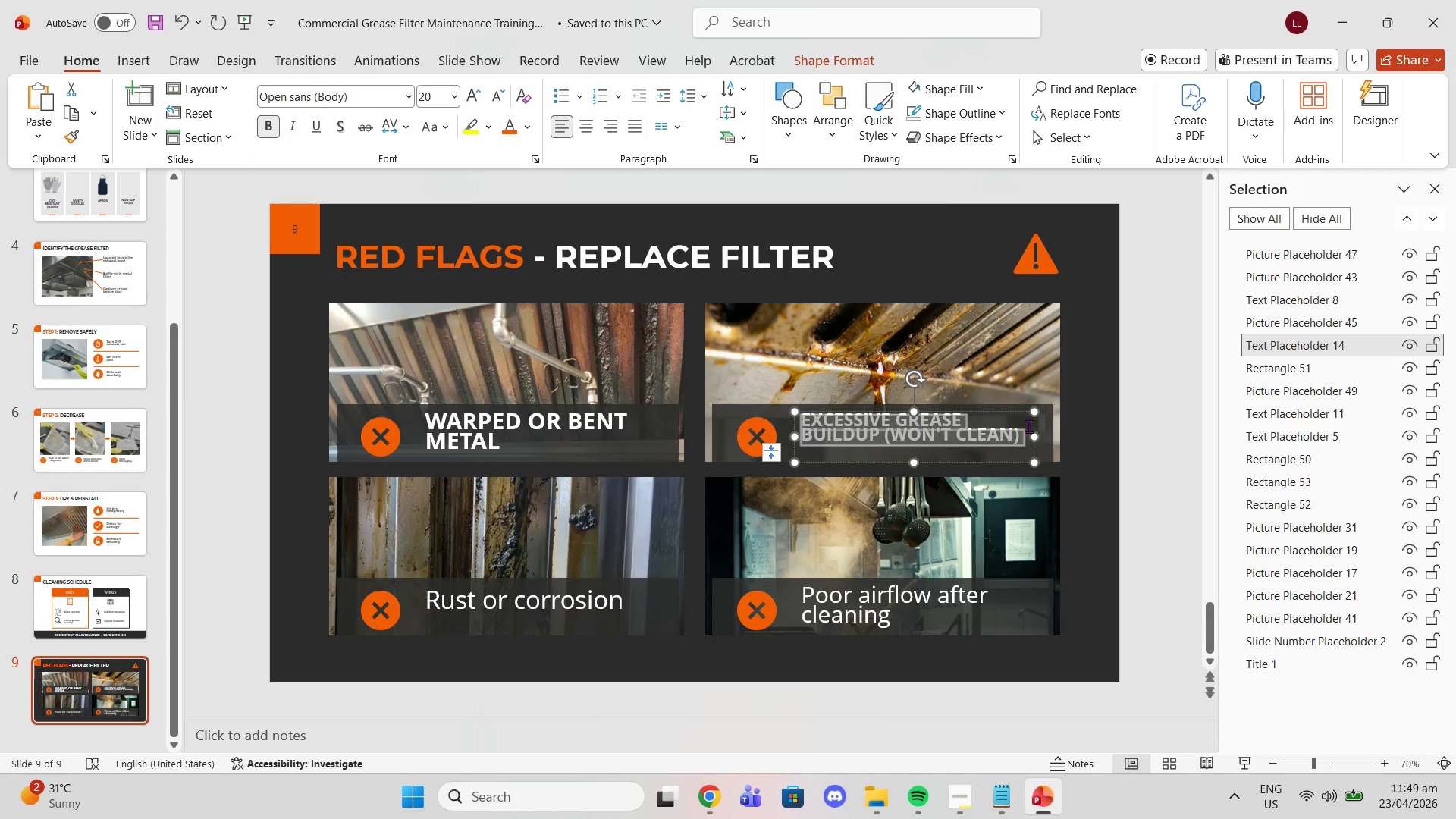 
left_click_drag(start_coordinate=[1037, 435], to_coordinate=[1049, 436])
 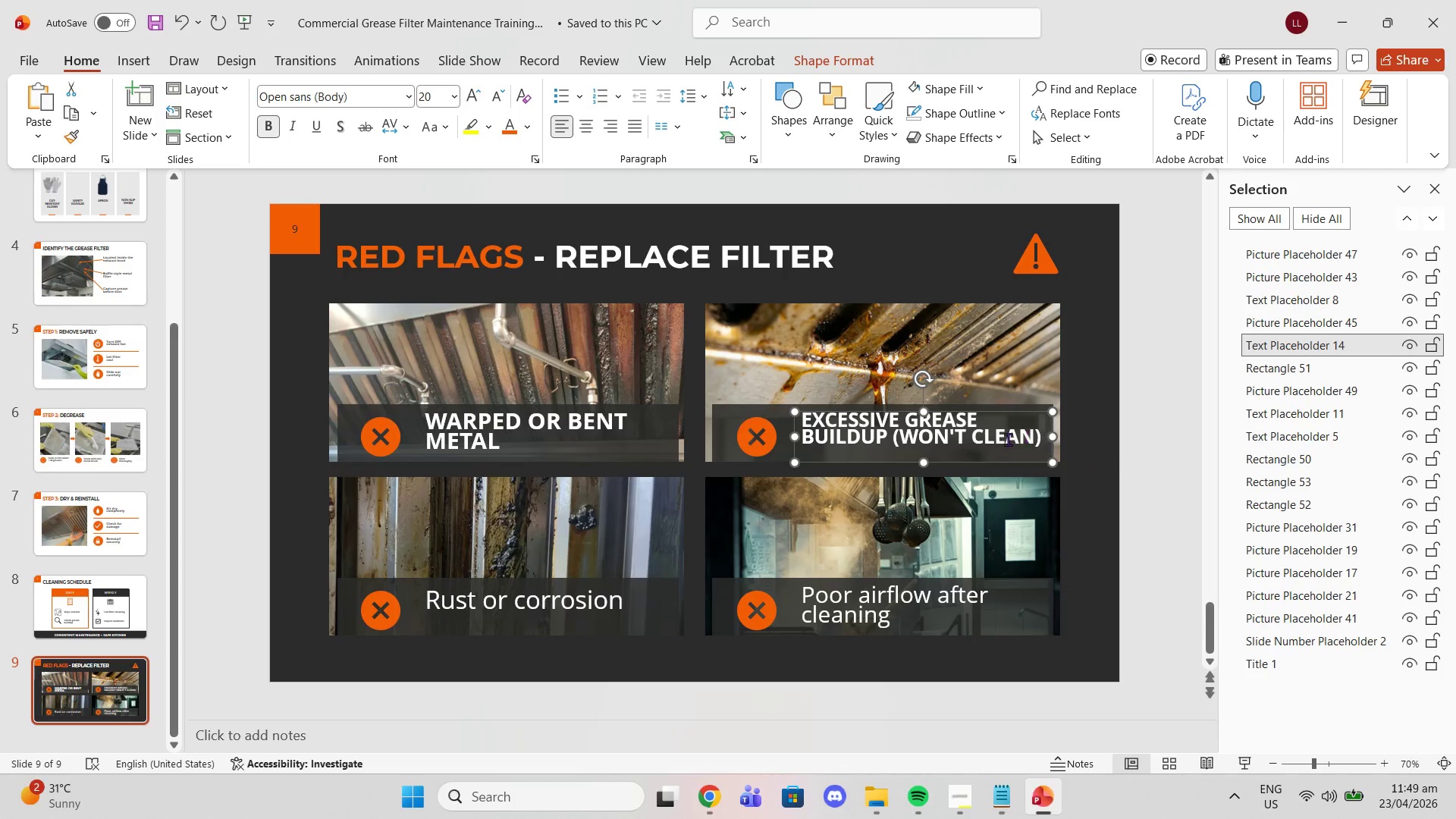 
left_click([1002, 439])
 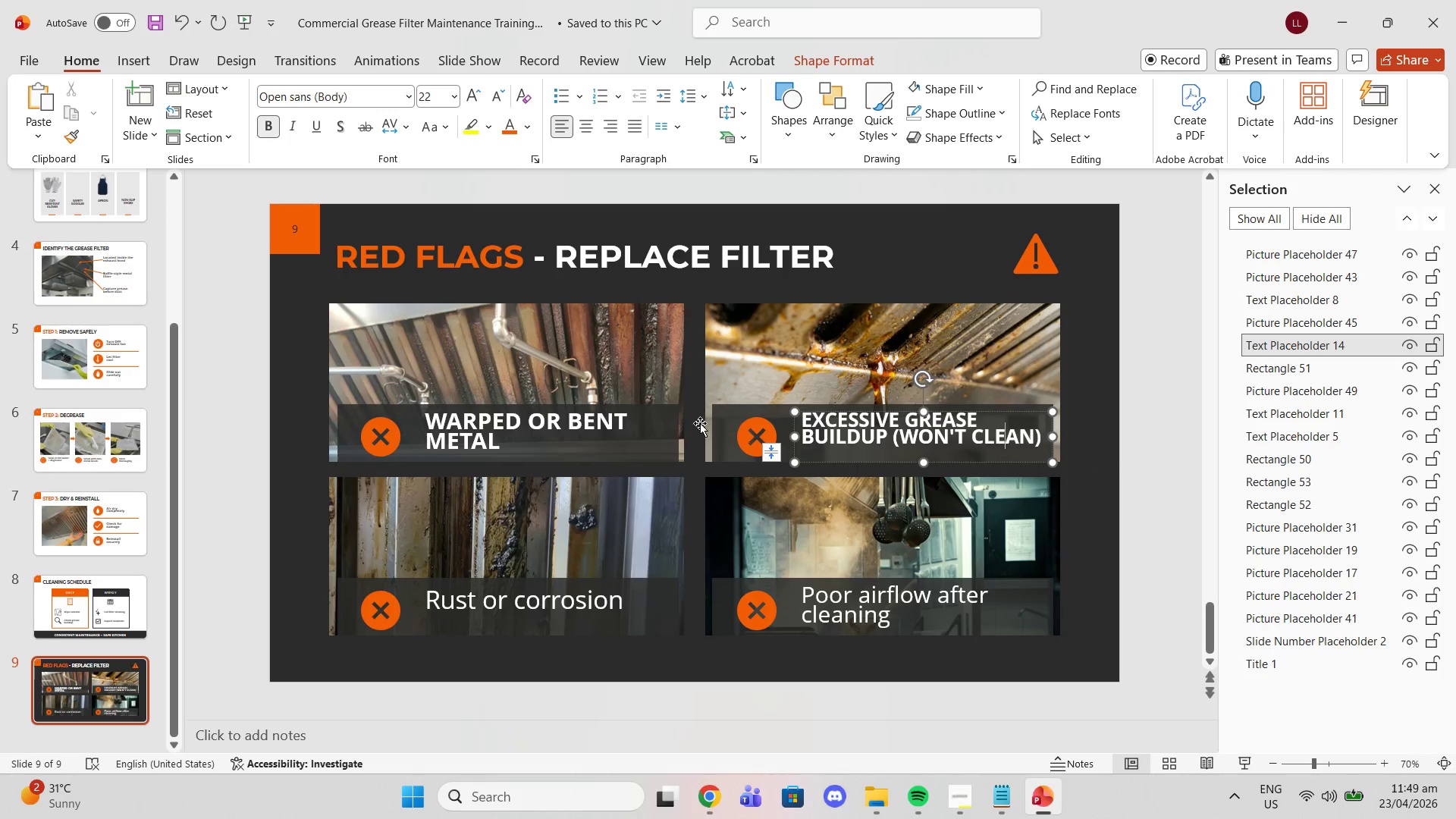 
left_click([623, 423])
 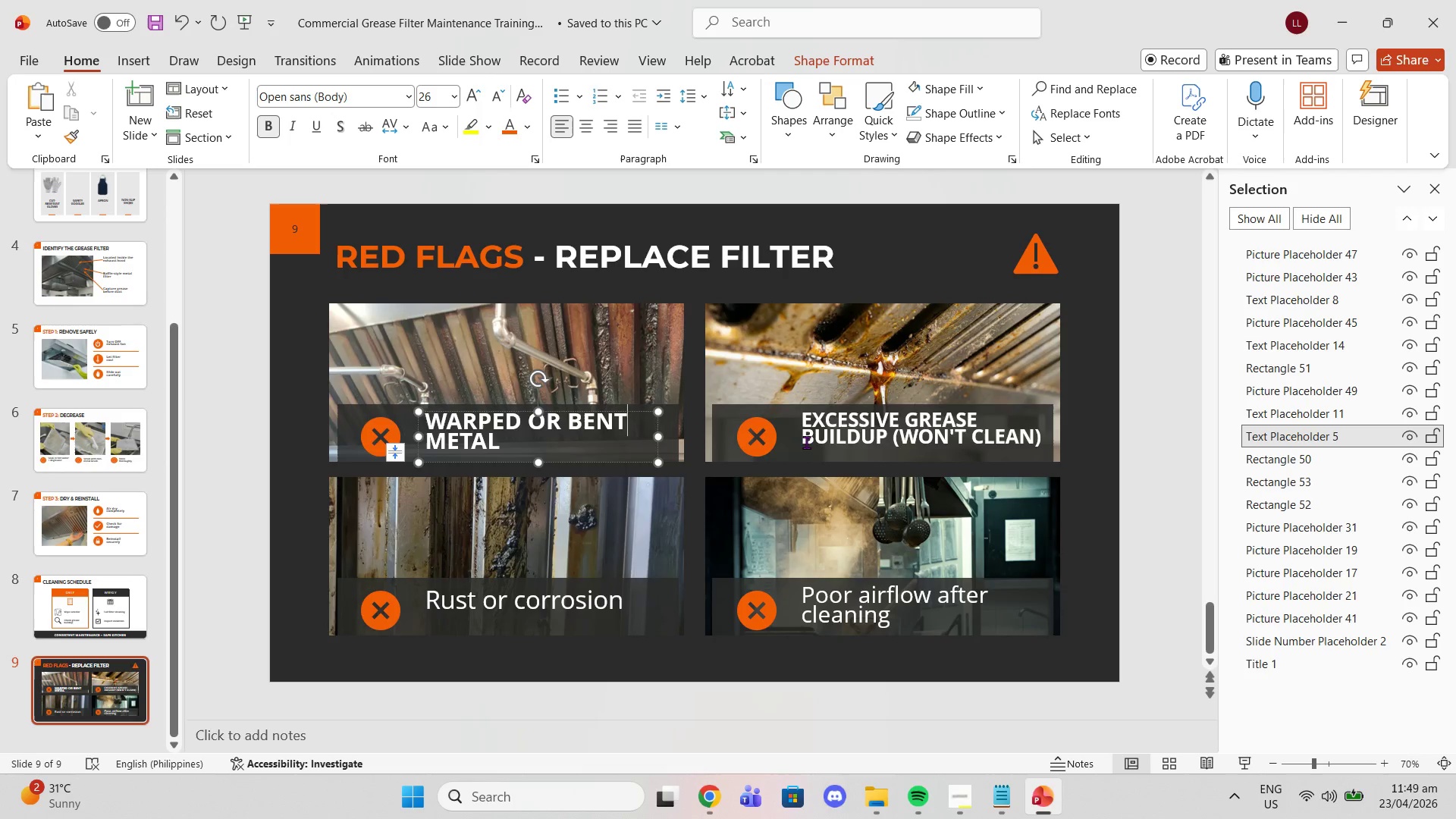 
left_click([802, 441])
 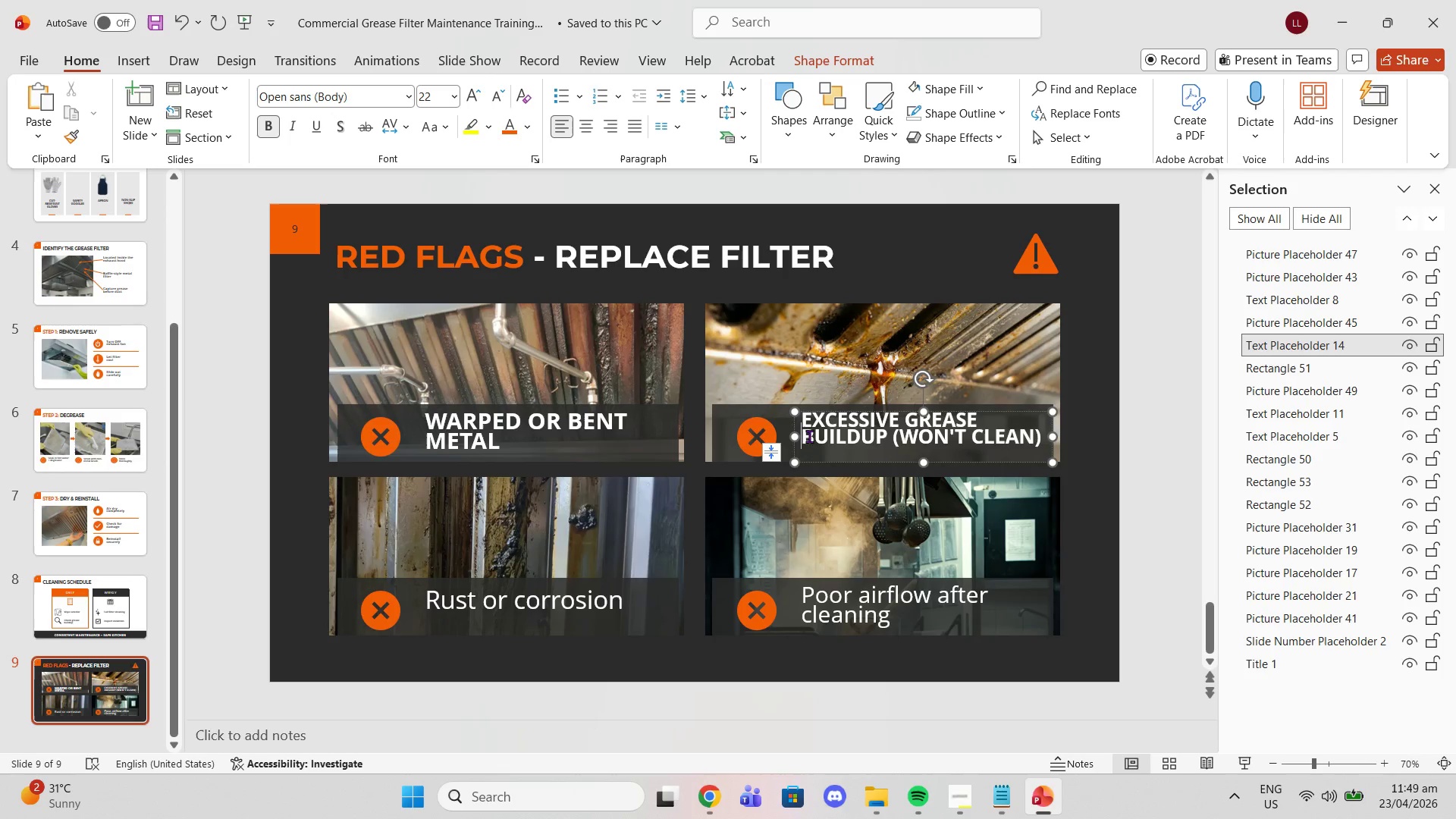 
left_click_drag(start_coordinate=[796, 438], to_coordinate=[783, 433])
 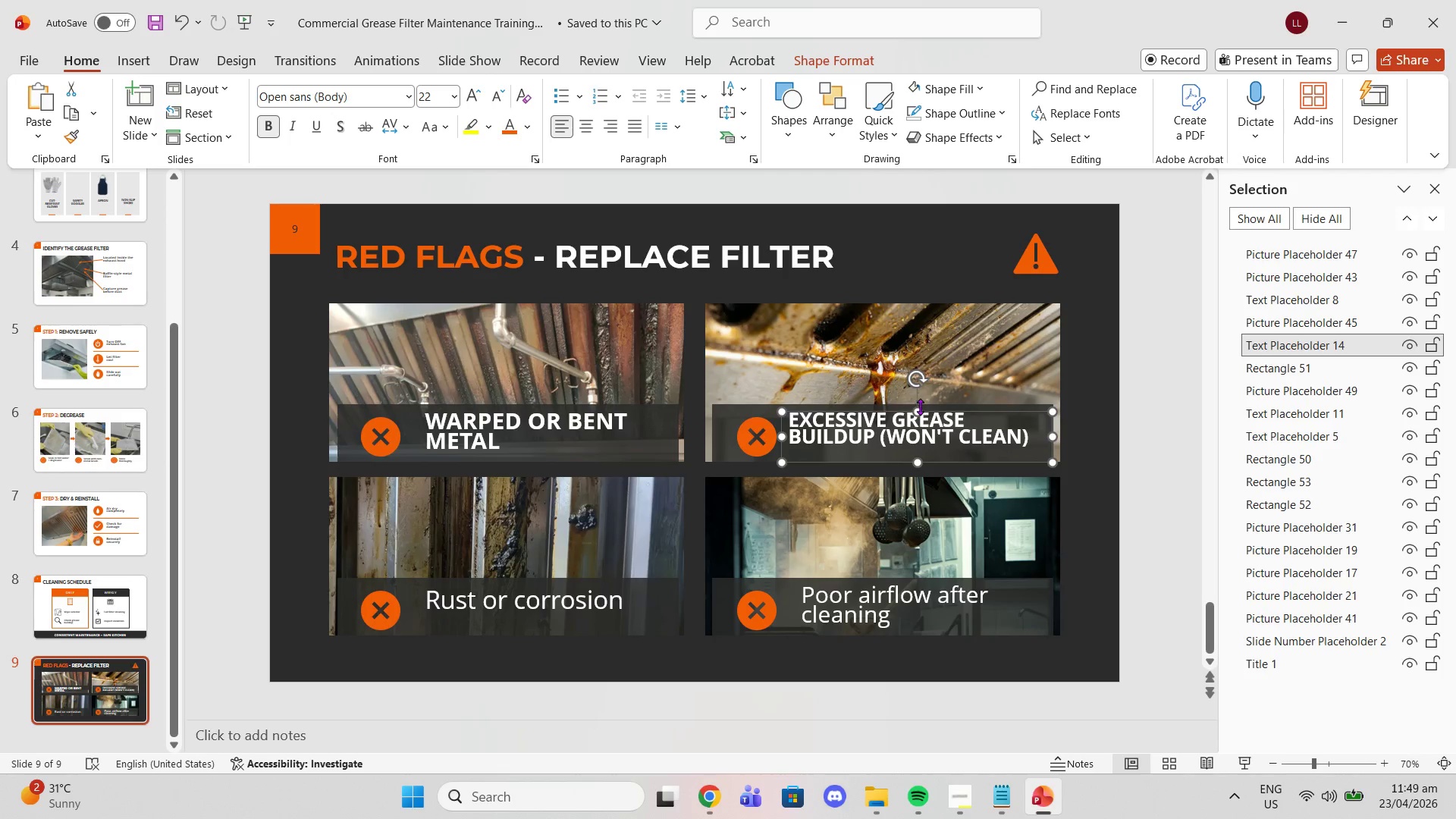 
left_click_drag(start_coordinate=[917, 410], to_coordinate=[917, 401])
 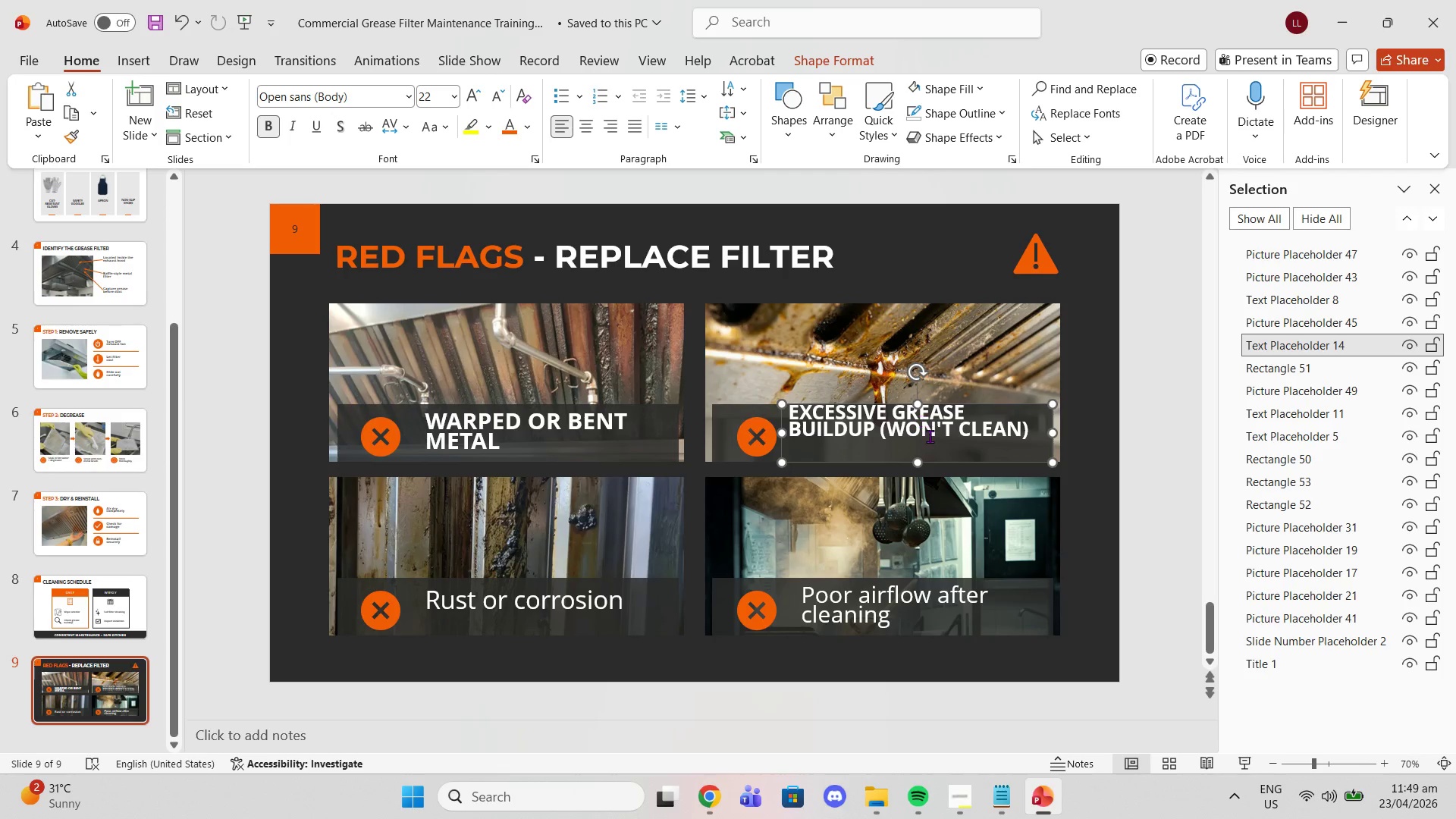 
left_click([930, 436])
 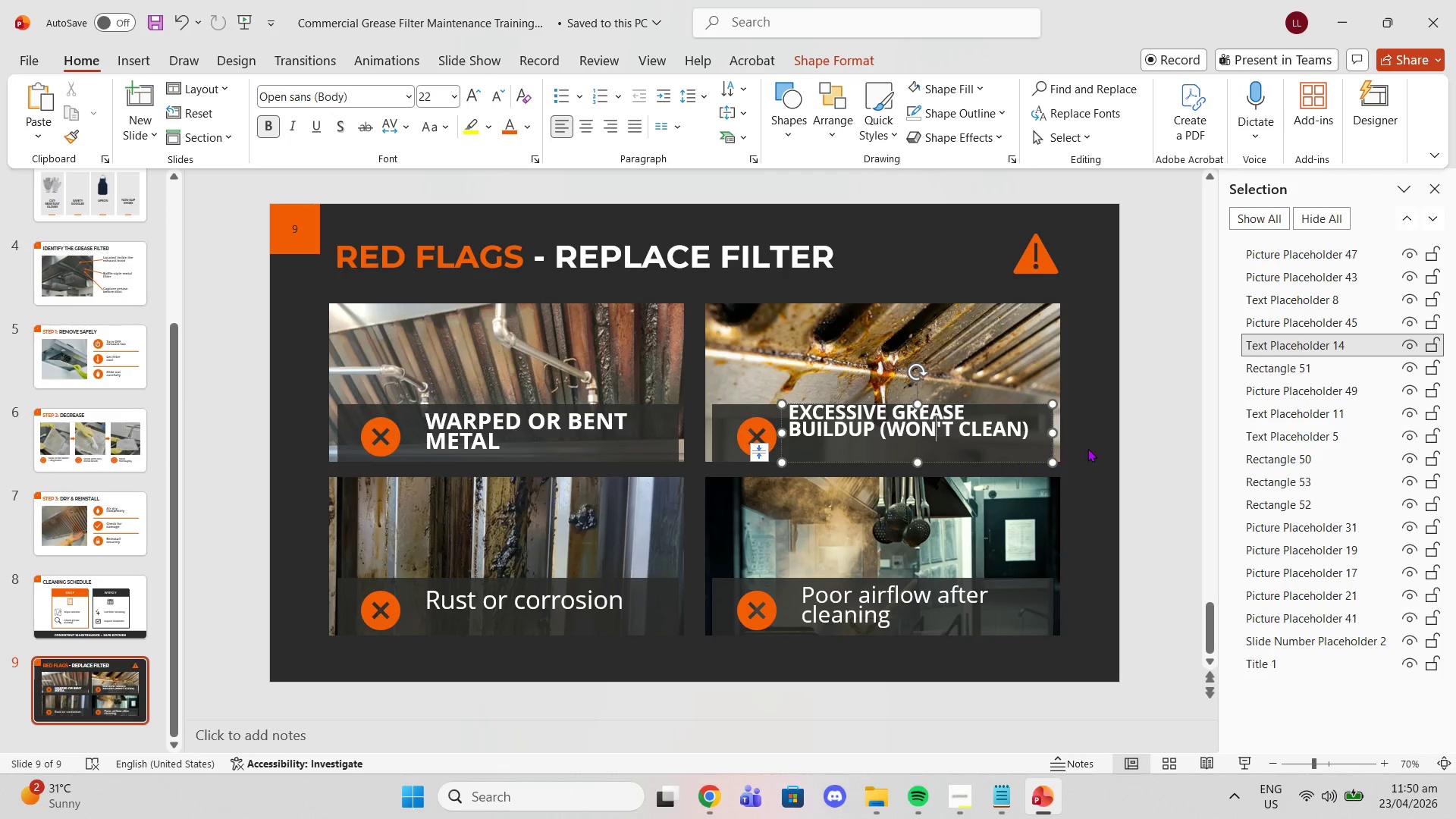 
left_click([1174, 414])
 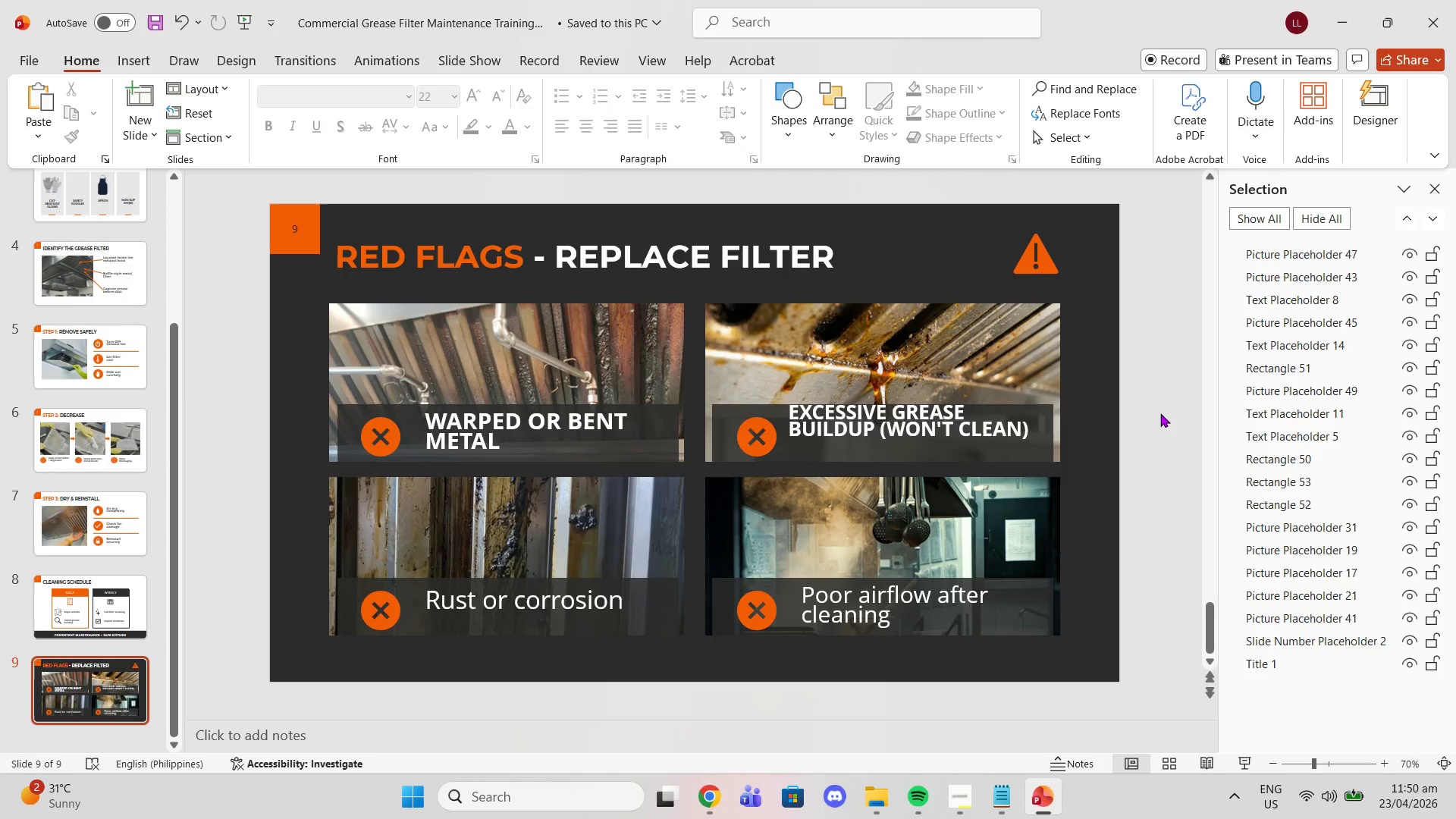 
key(Control+Z)
 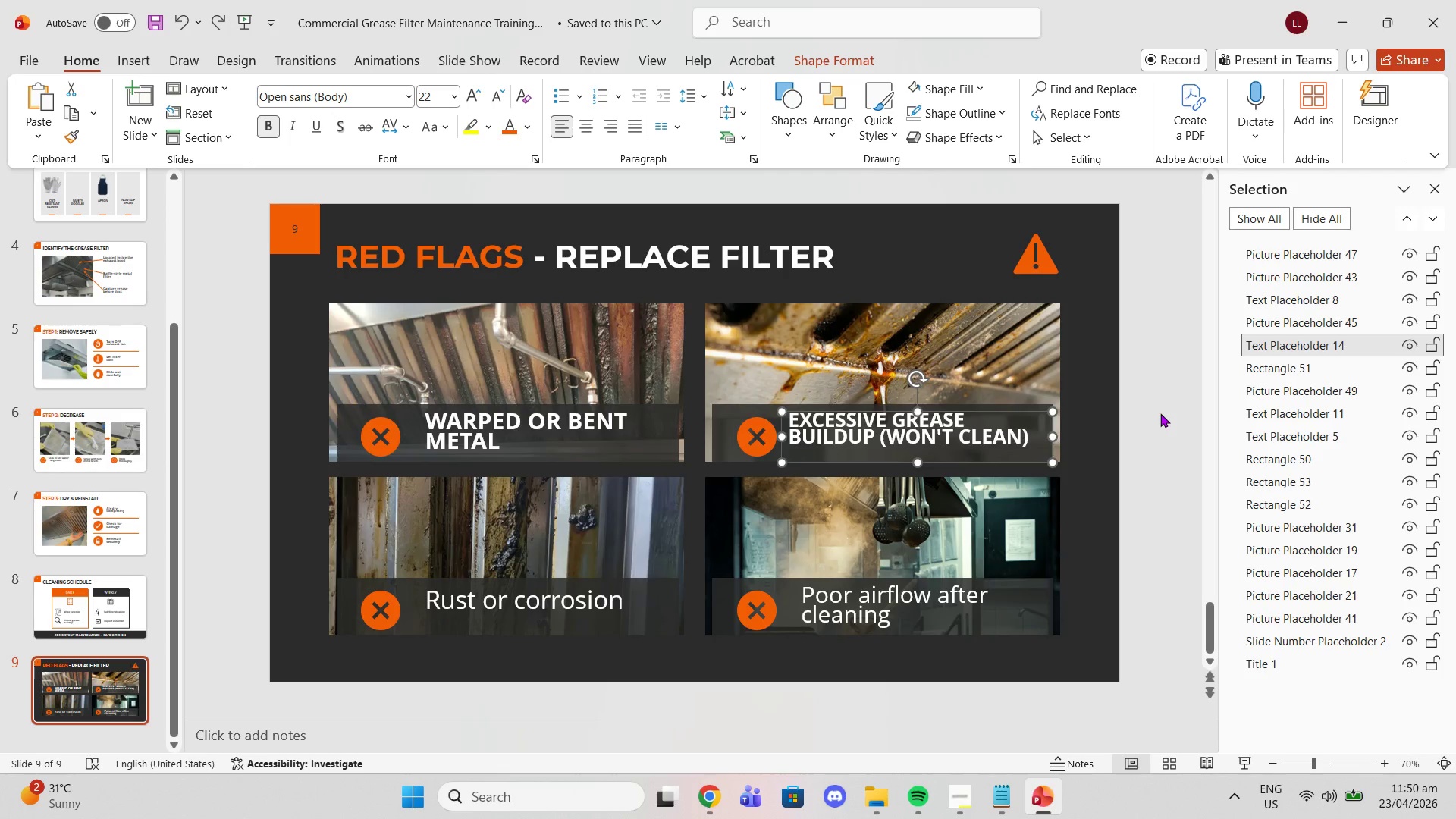 
key(Control+Z)
 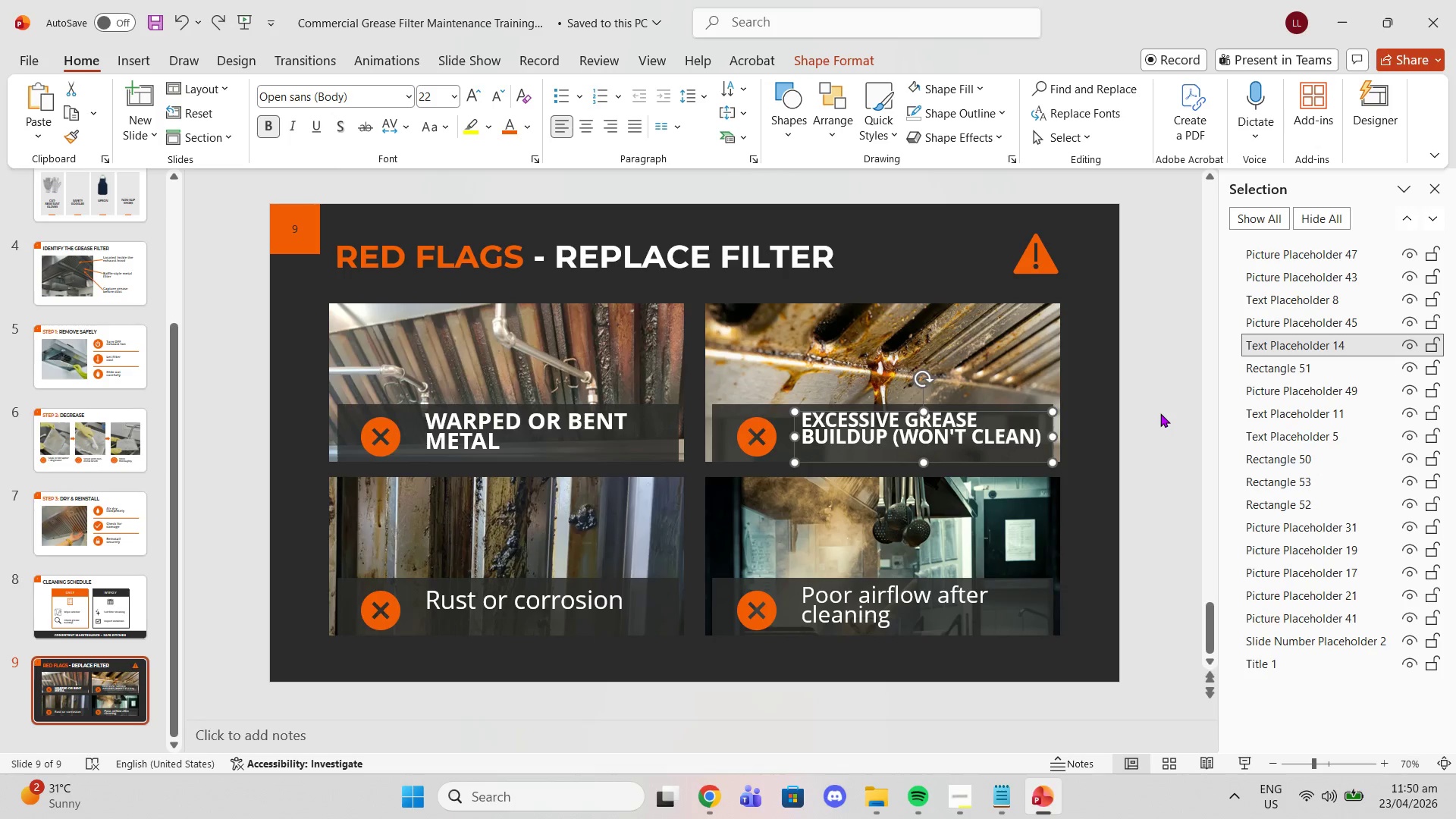 
key(Control+Z)
 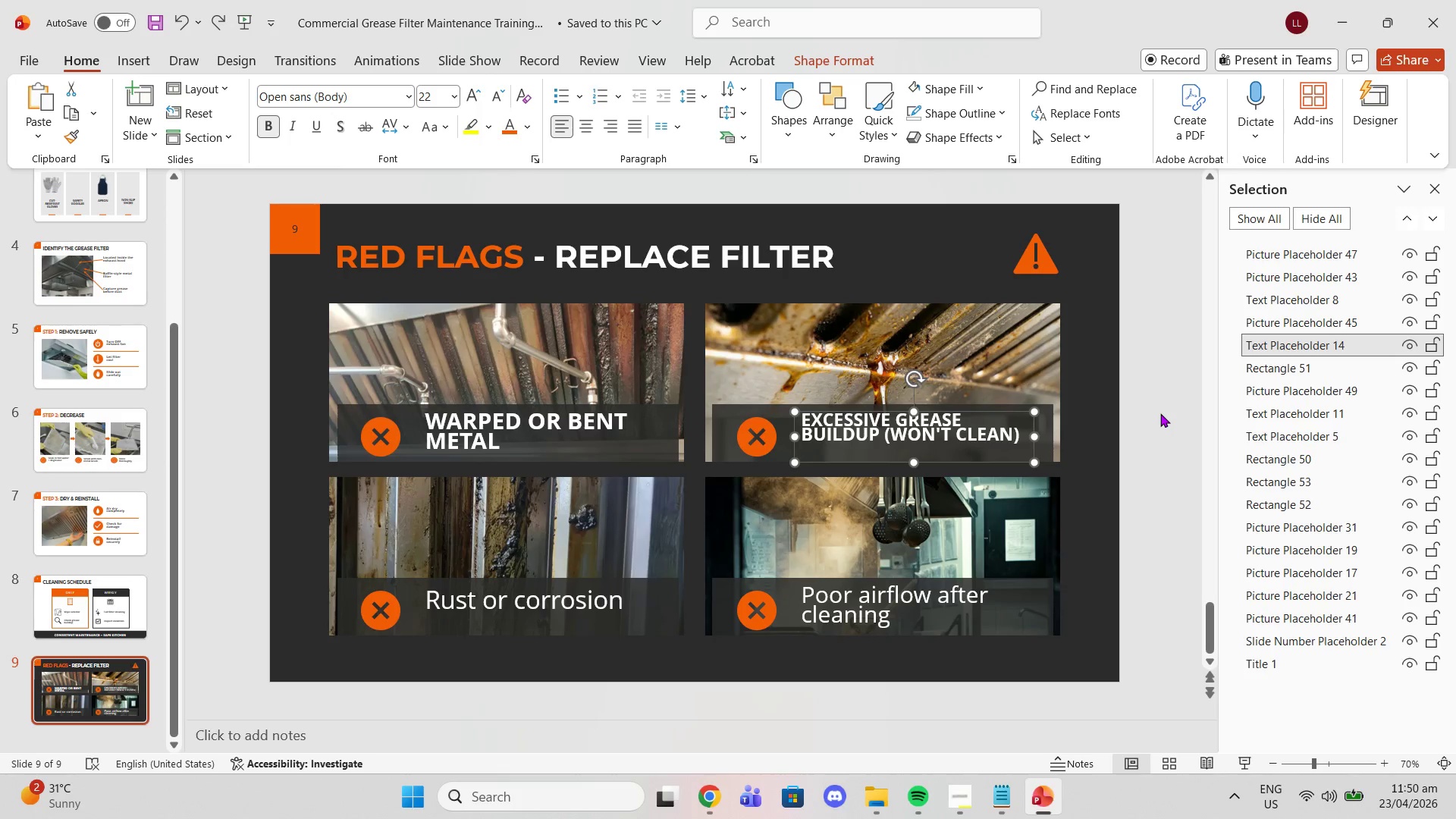 
key(Control+Z)
 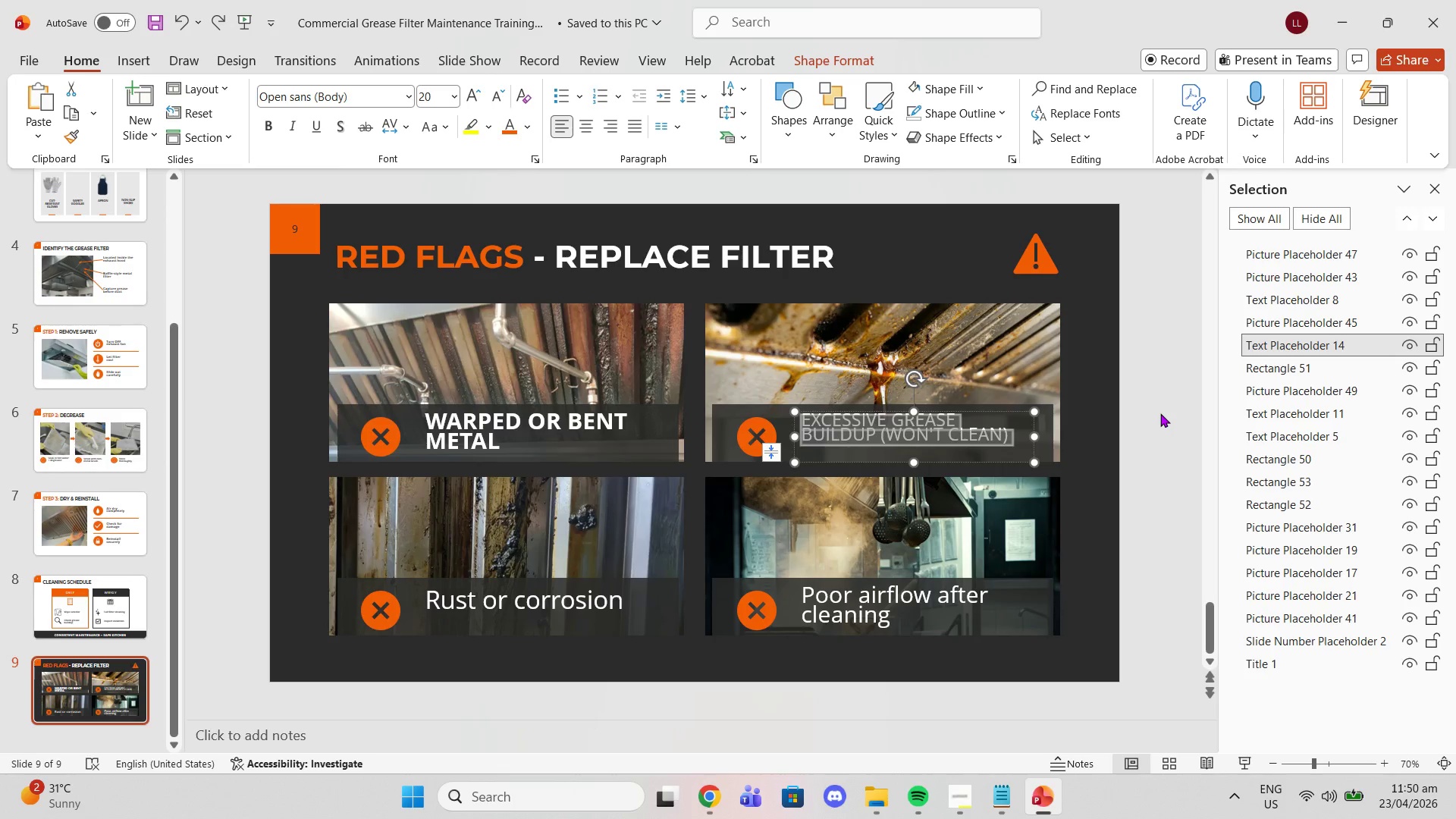 
key(Control+Z)
 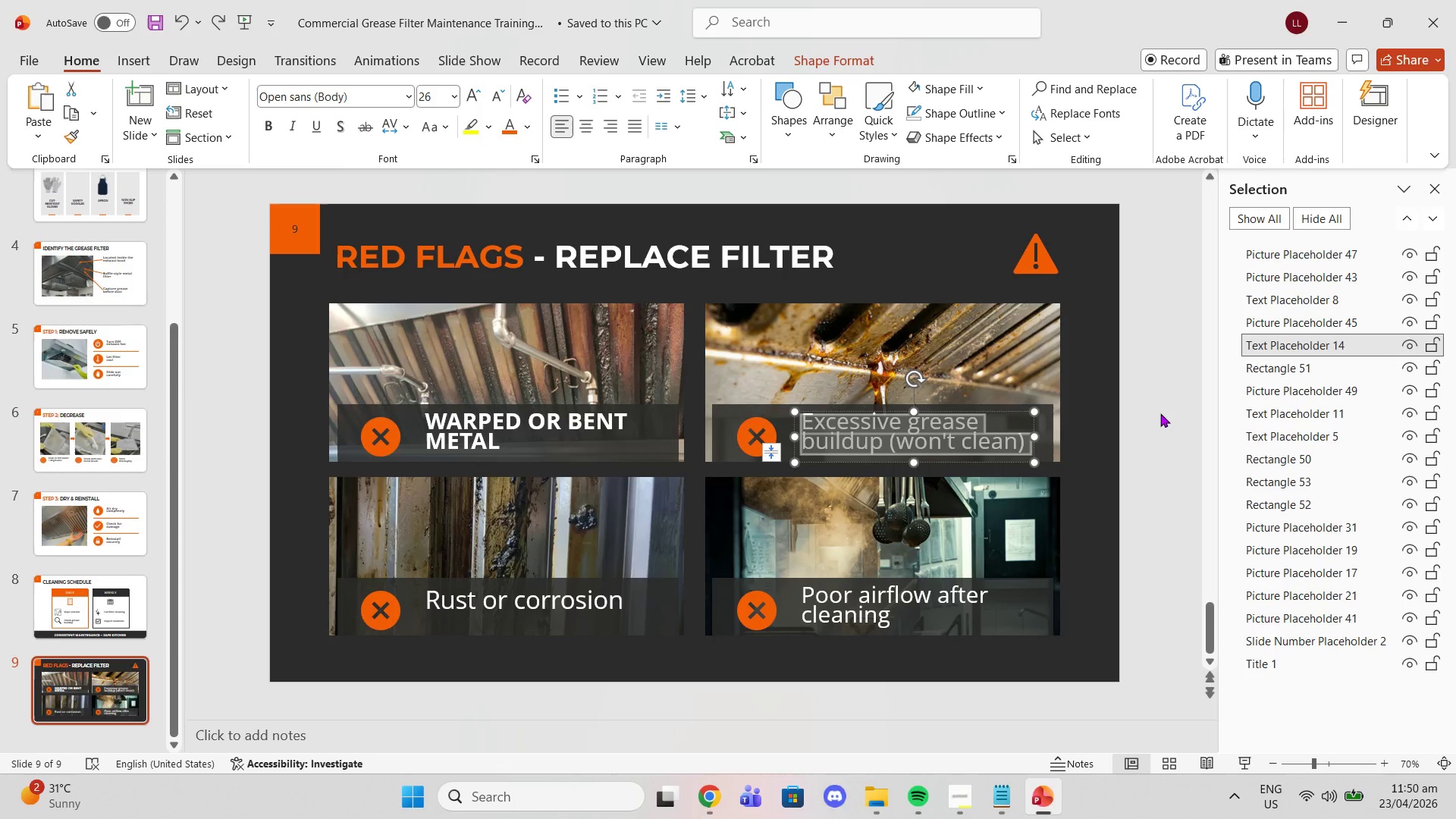 
wait(5.48)
 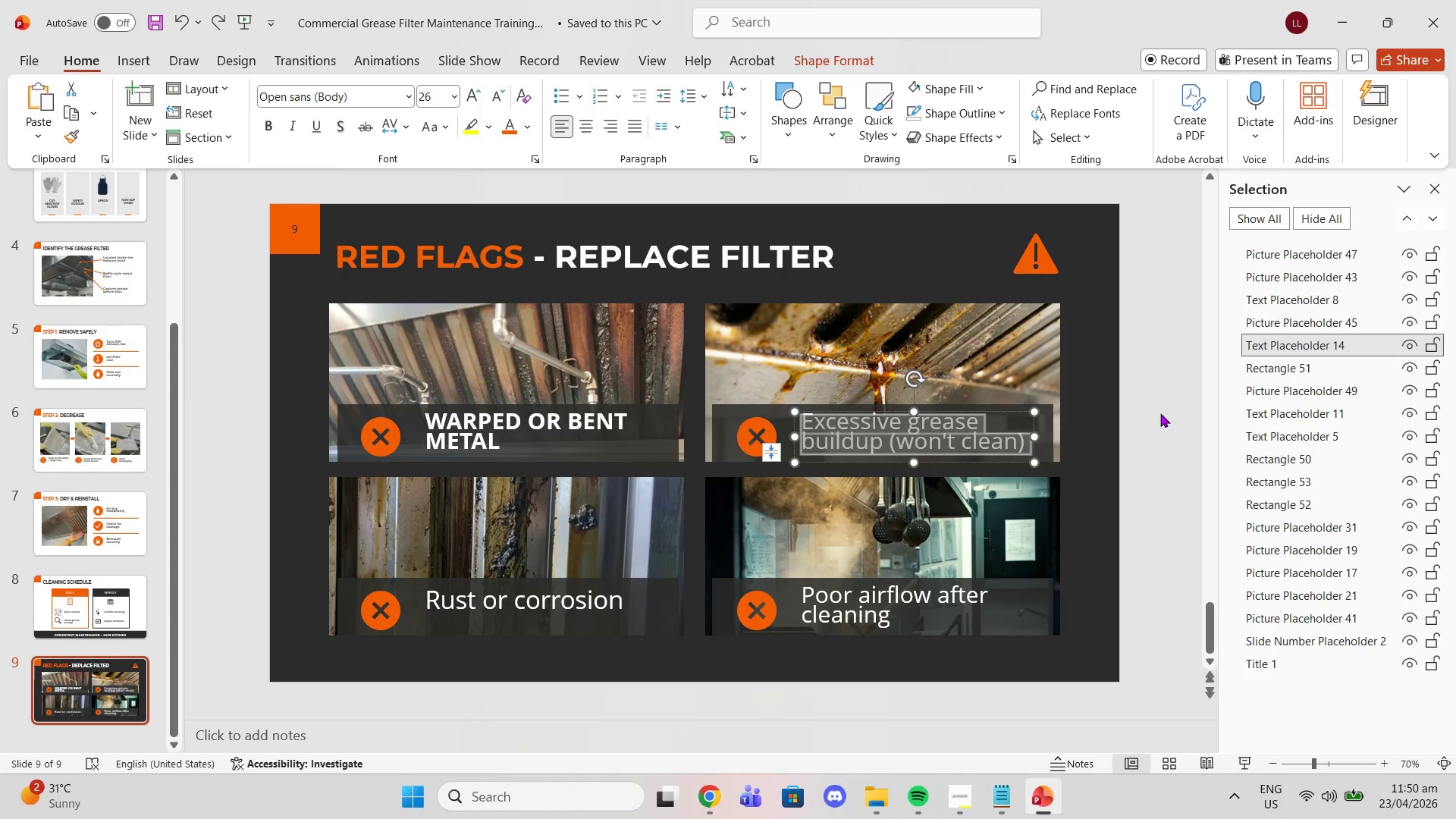 
left_click([269, 124])
 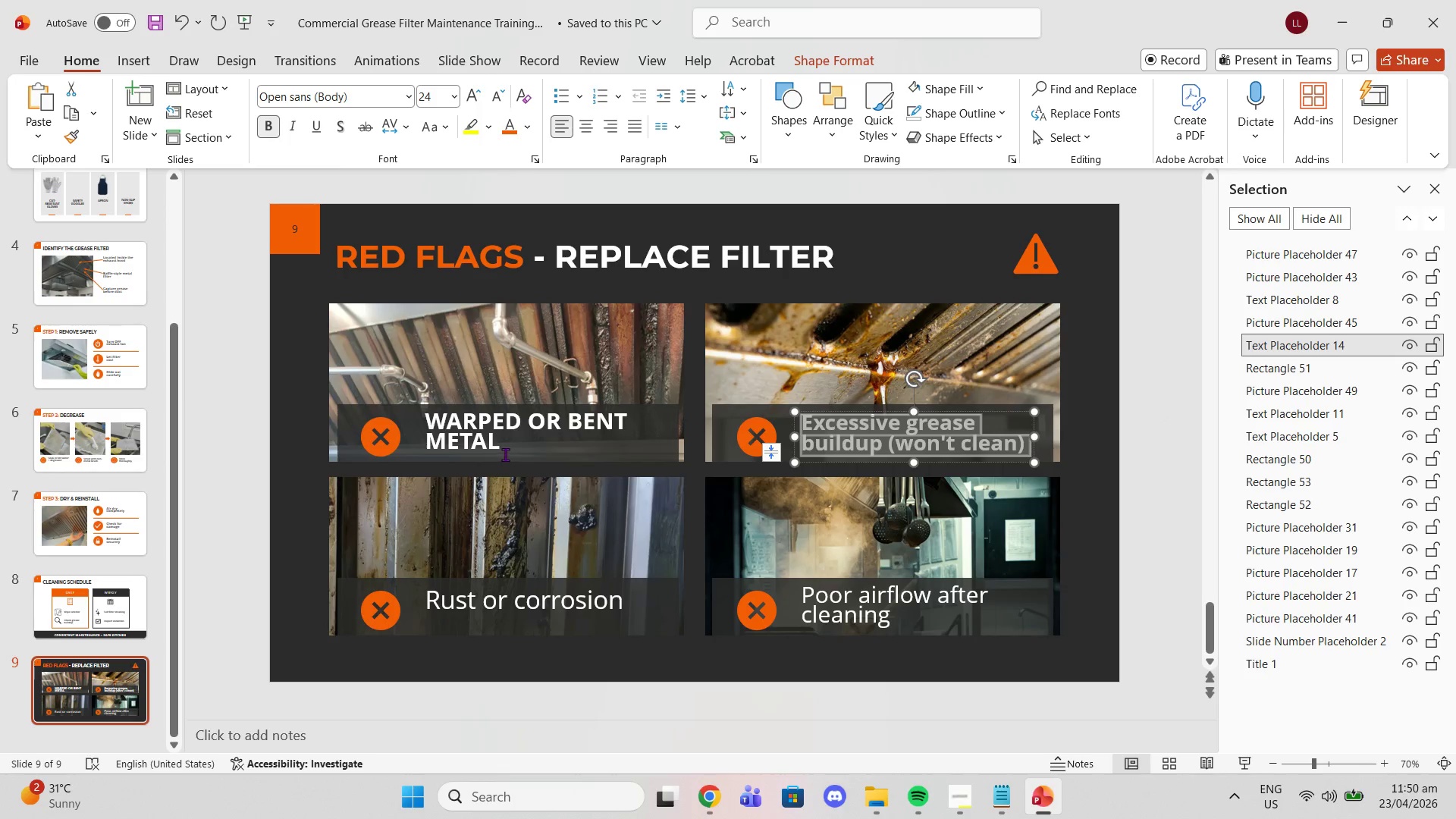 
double_click([500, 447])
 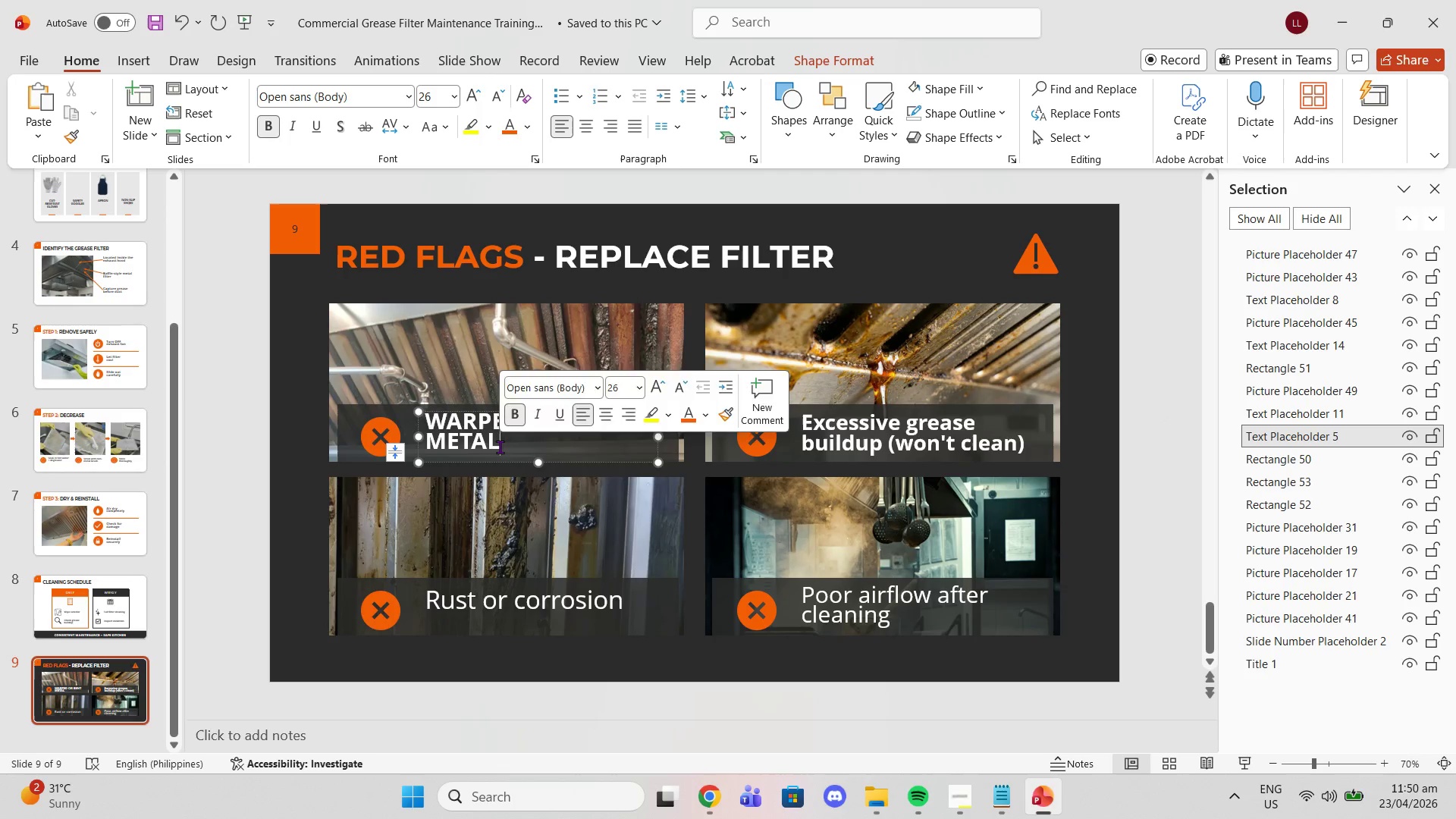 
triple_click([500, 447])
 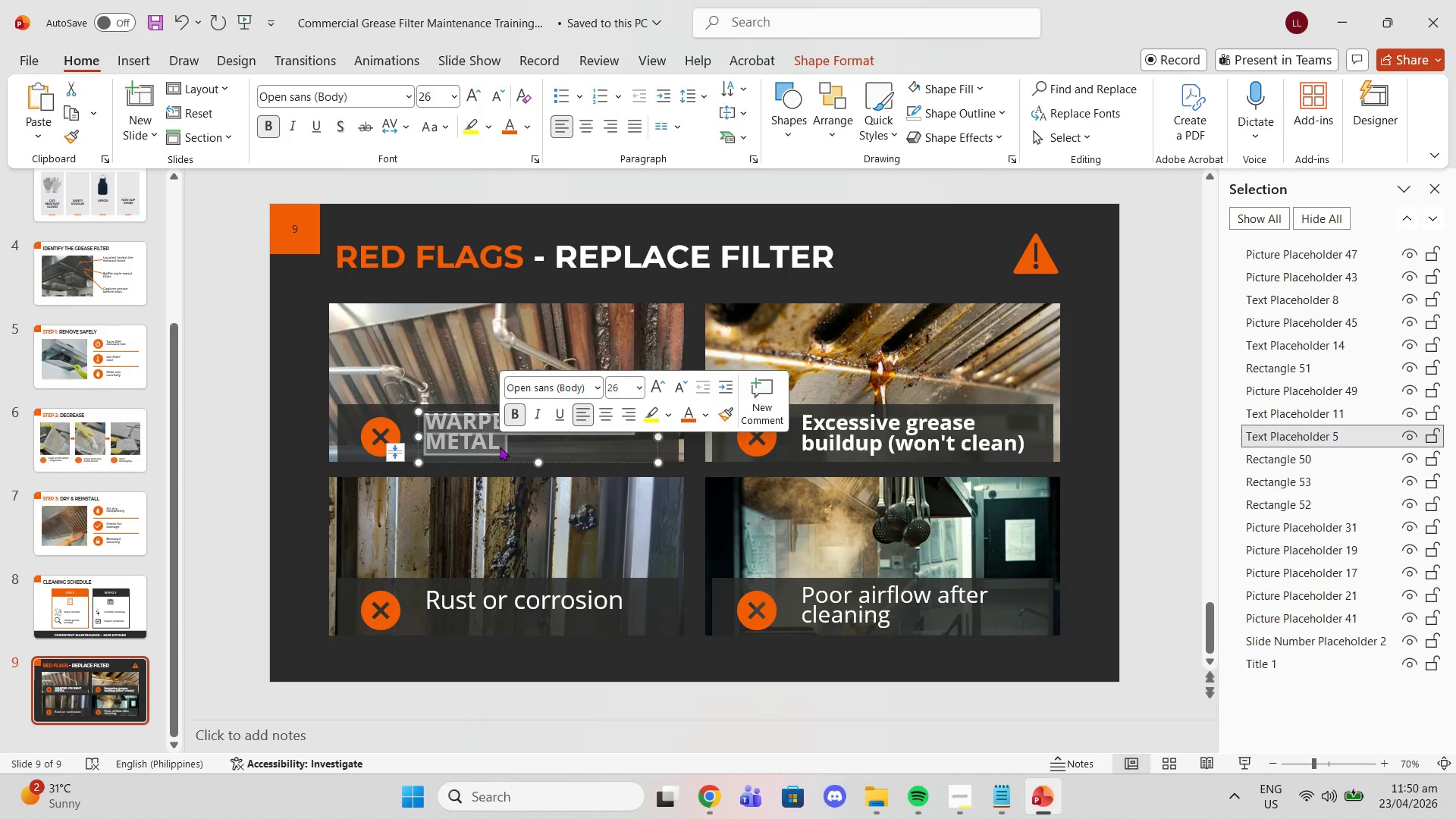 
left_click([500, 447])
 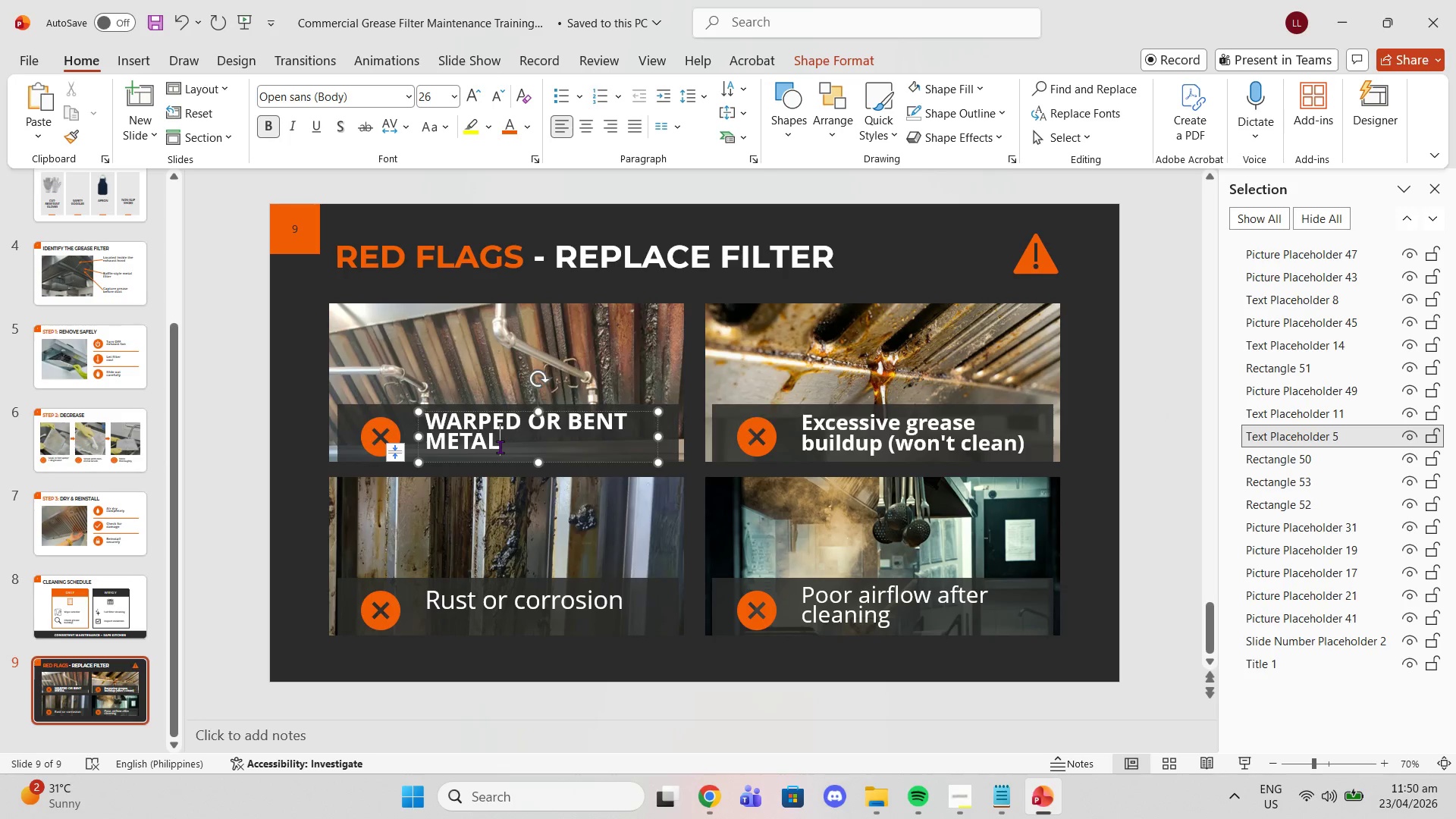 
left_click([500, 447])
 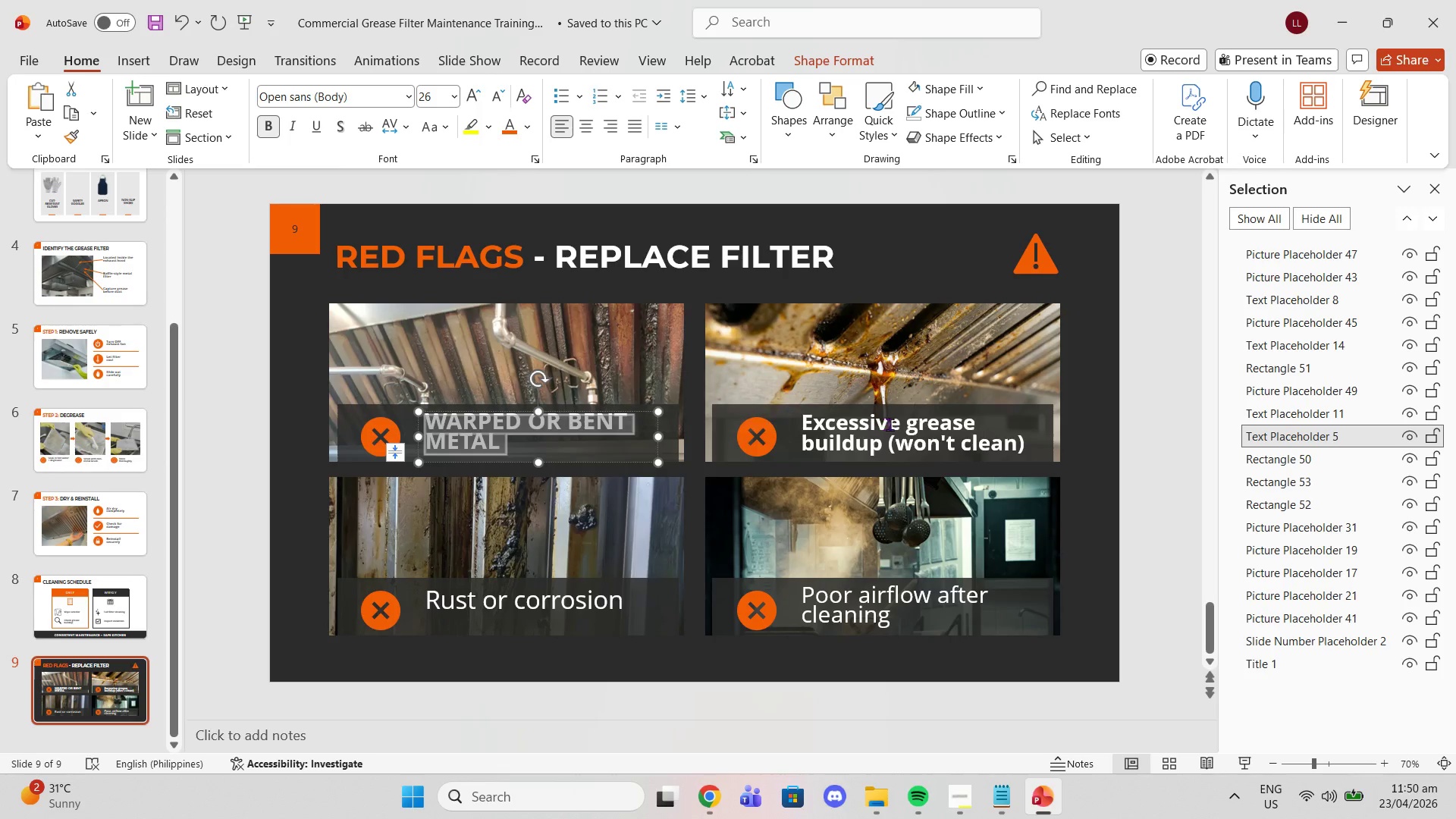 
left_click([896, 425])
 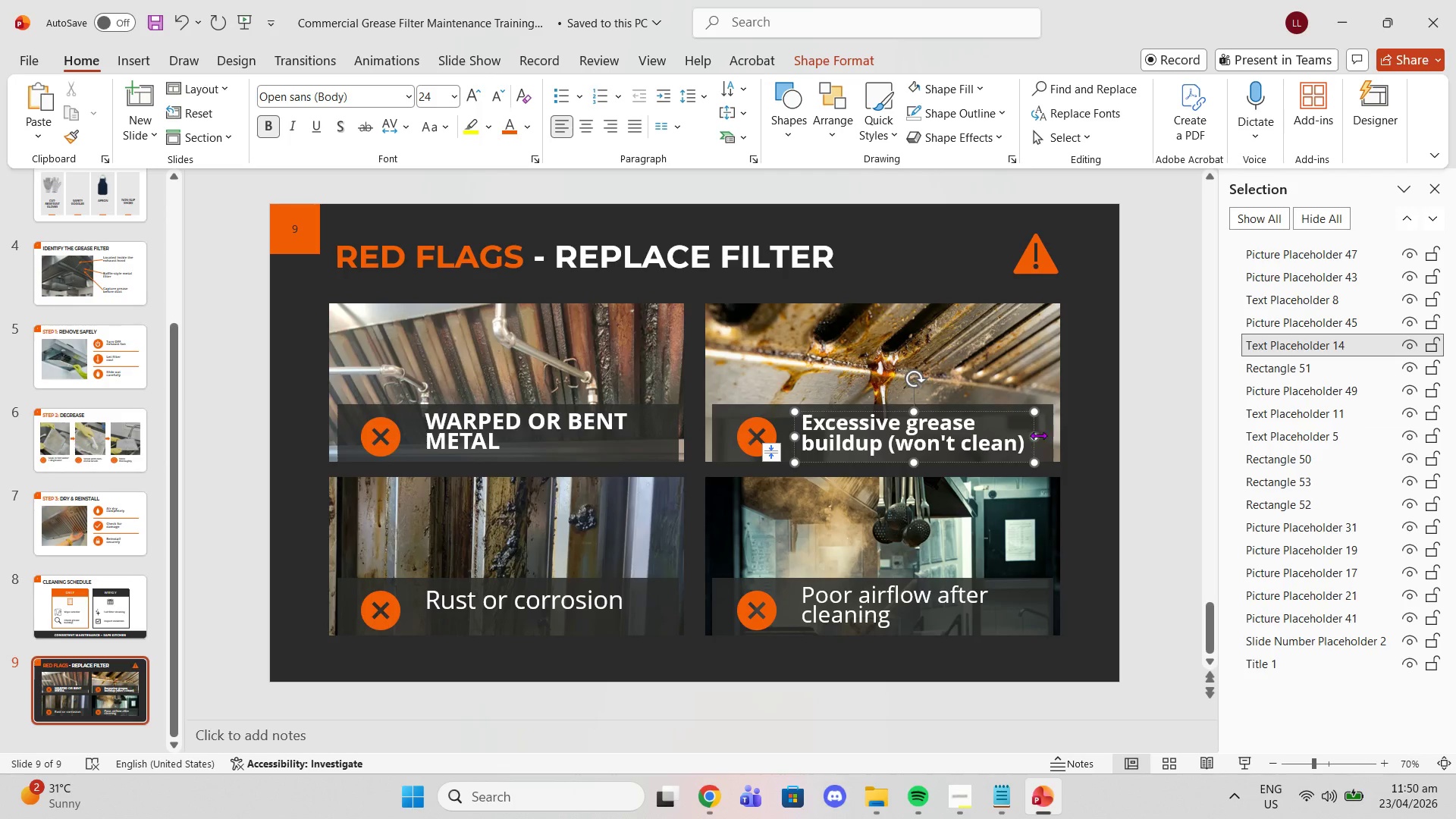 
left_click_drag(start_coordinate=[1037, 435], to_coordinate=[1050, 437])
 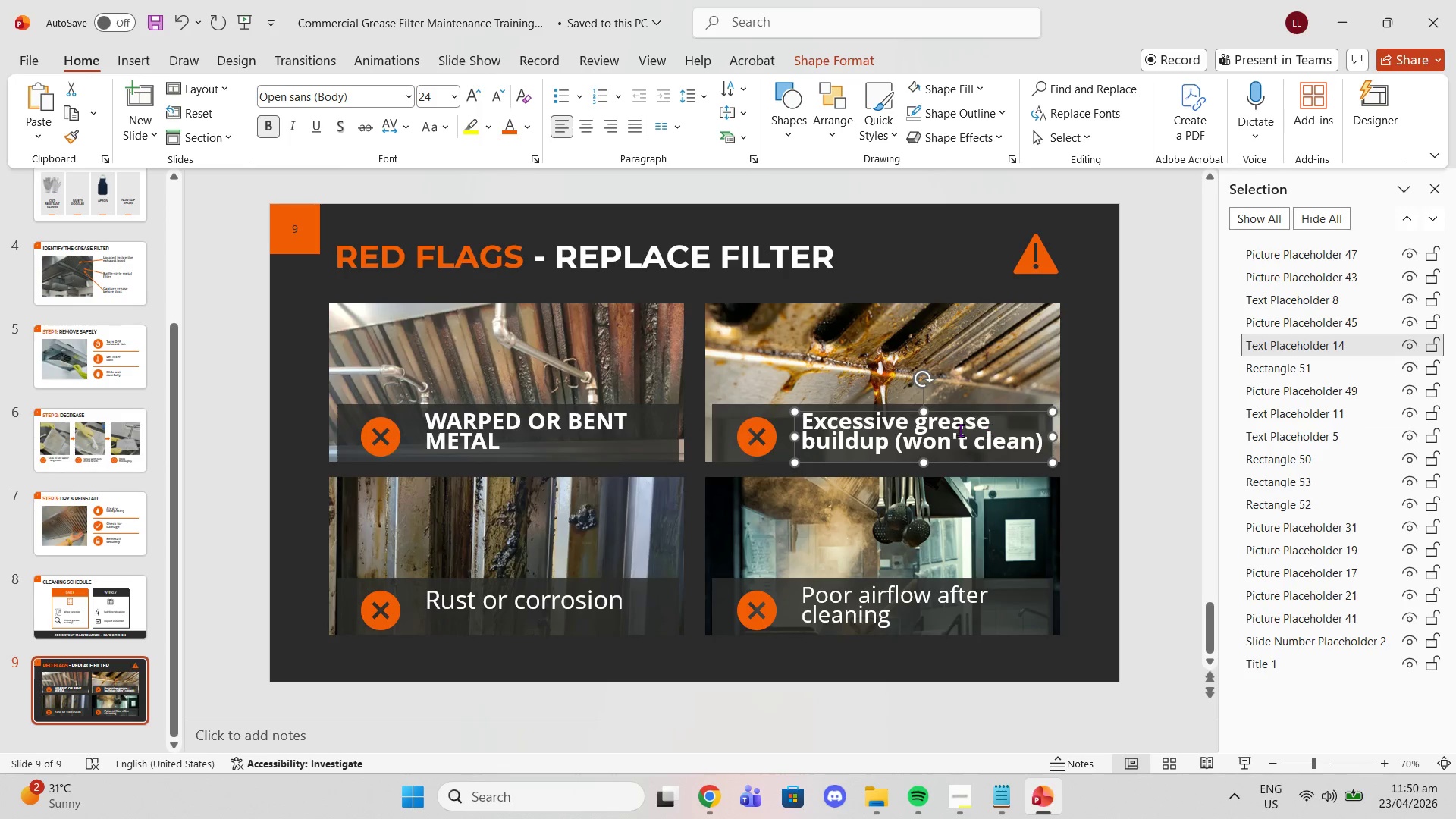 
left_click([959, 430])
 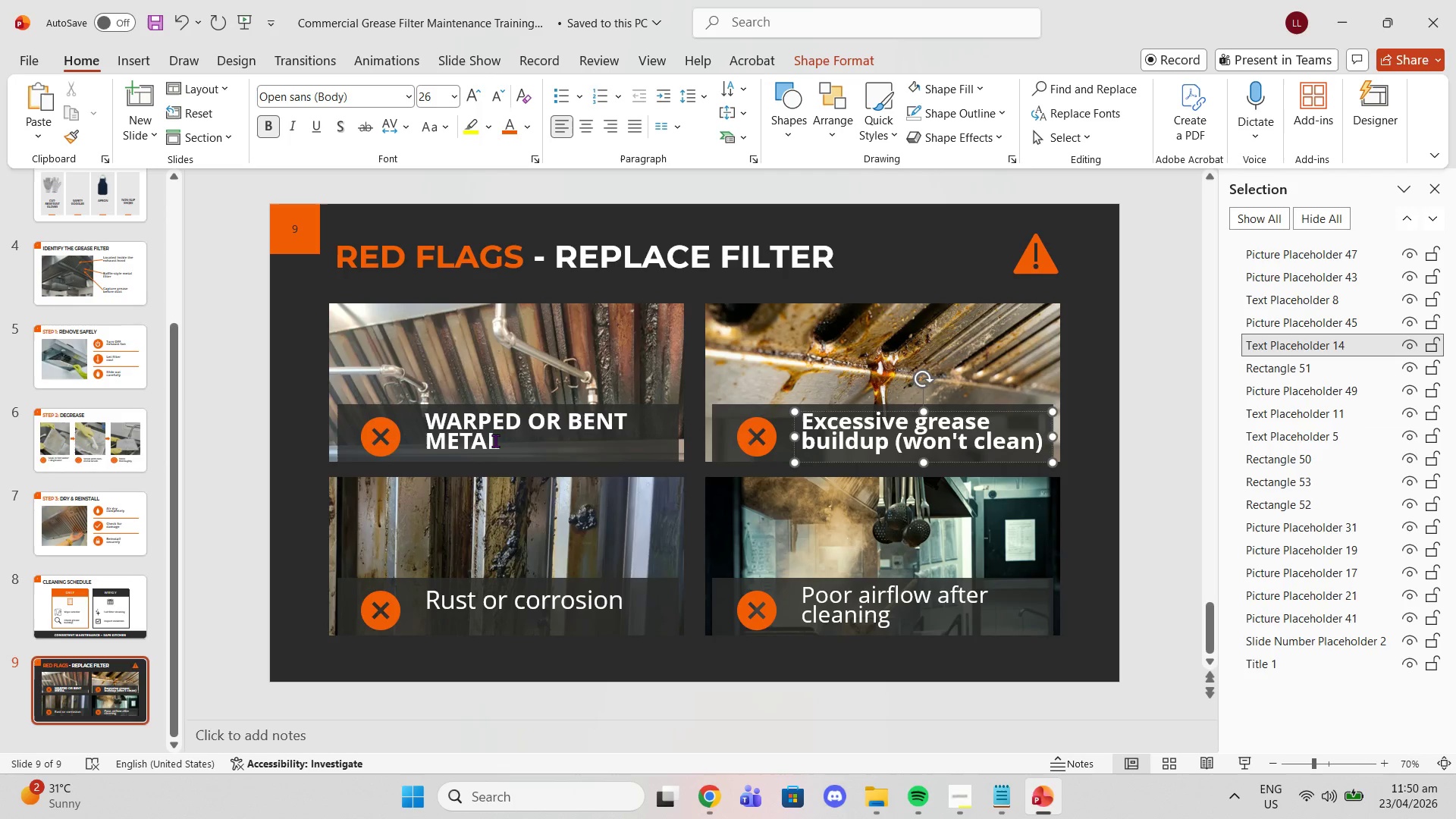 
double_click([491, 440])
 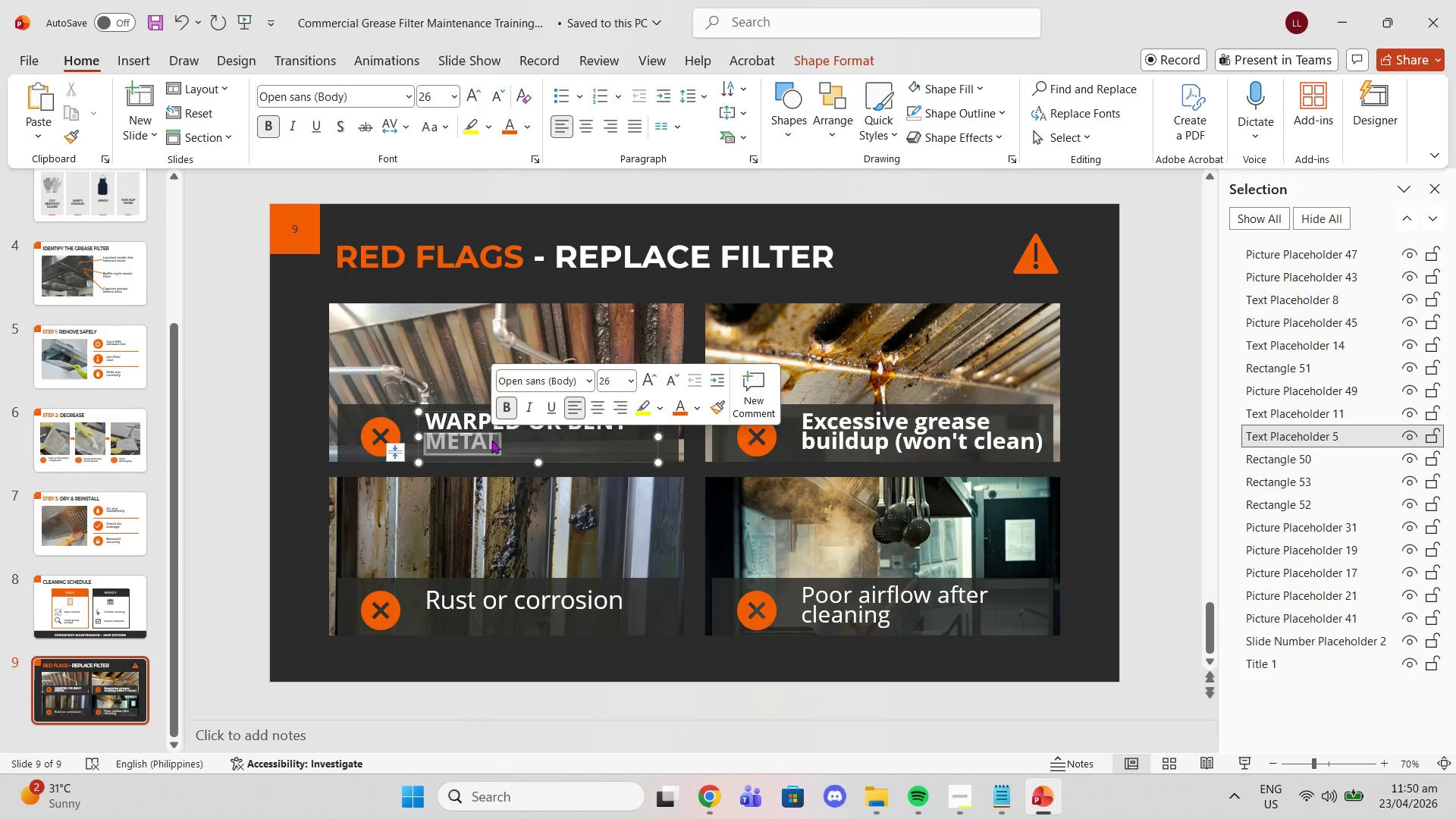 
triple_click([491, 440])
 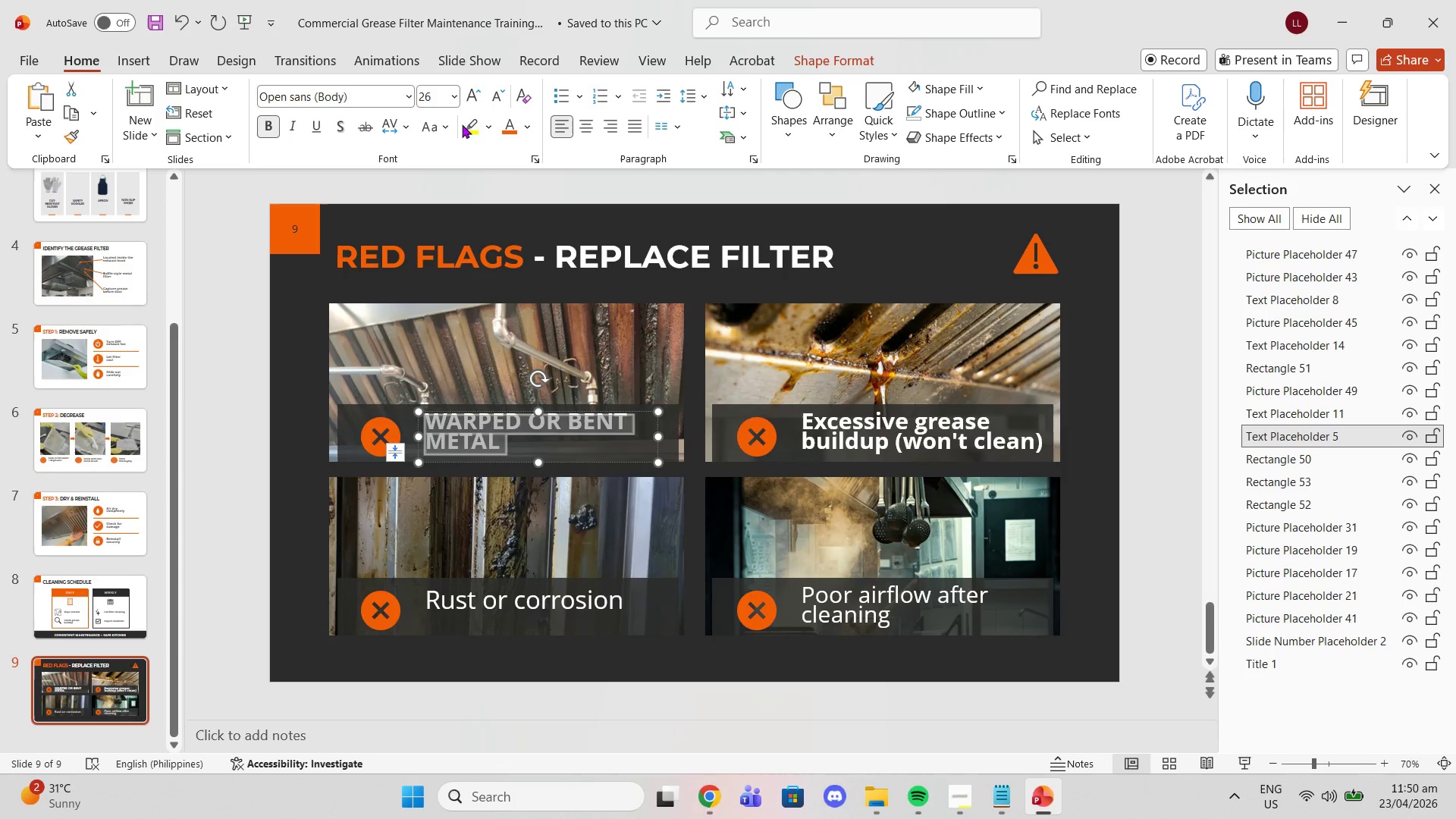 
left_click([448, 125])
 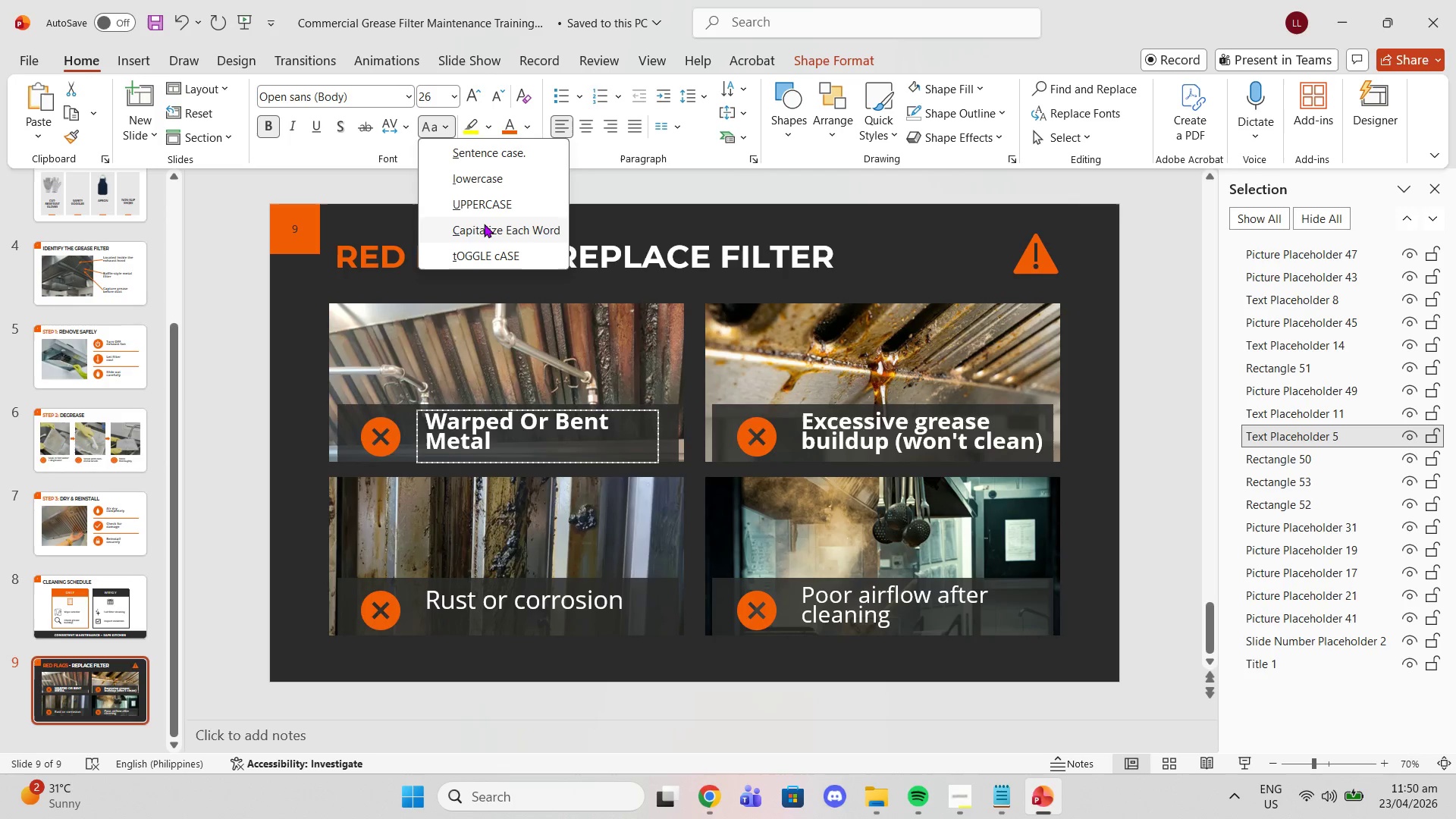 
left_click([483, 155])
 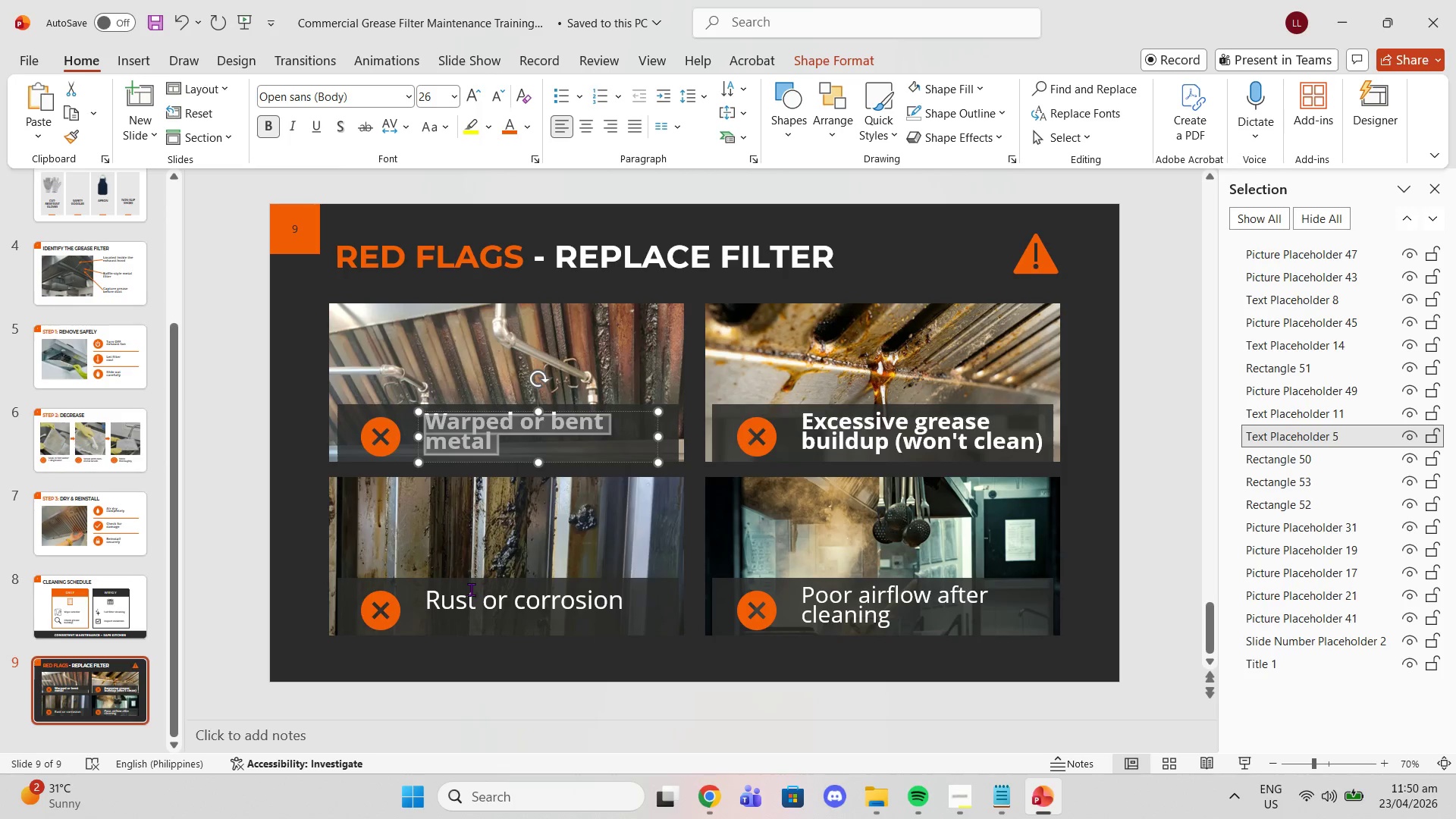 
double_click([466, 597])
 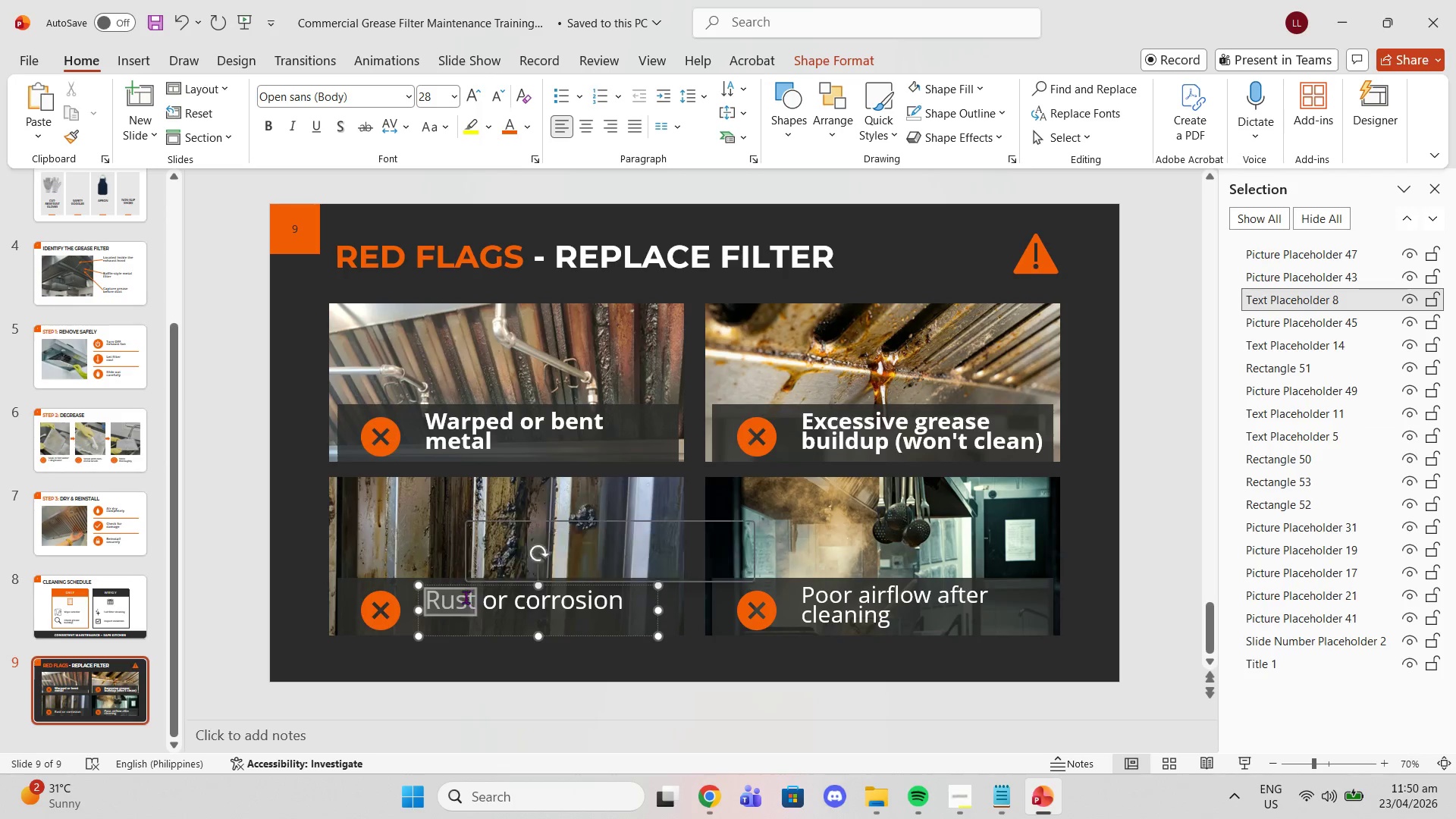 
triple_click([466, 597])
 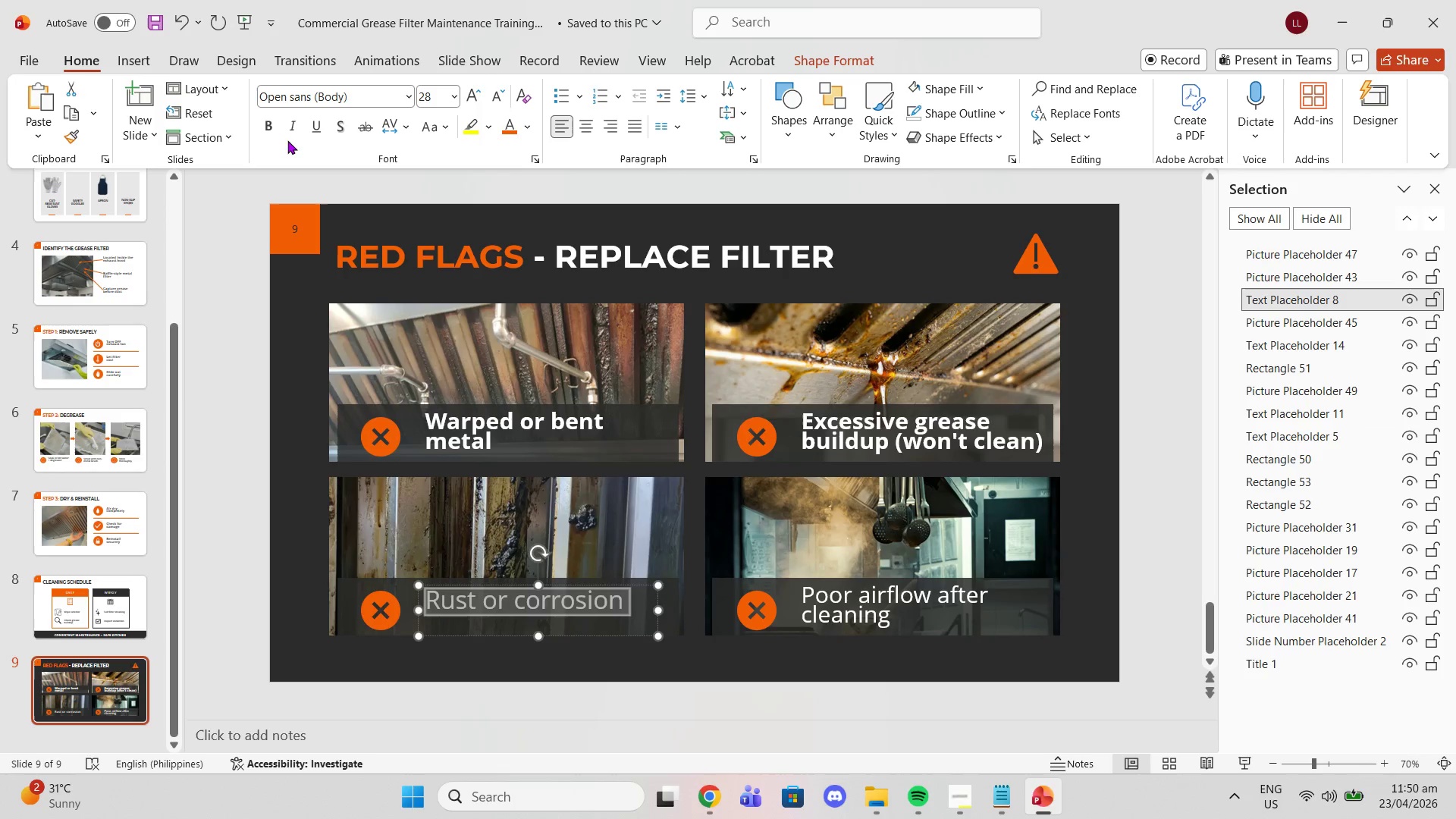 
left_click([270, 131])
 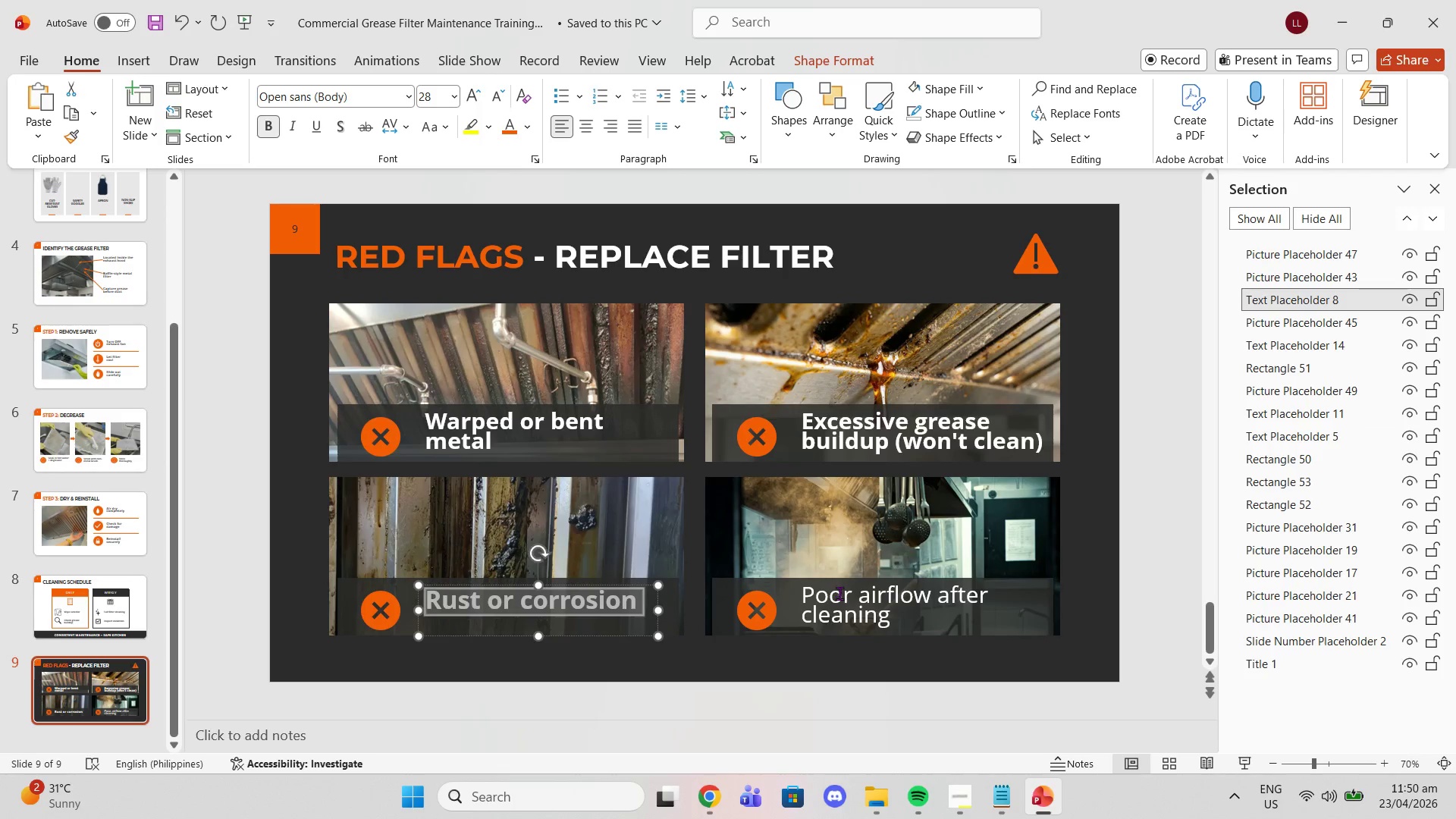 
double_click([839, 598])
 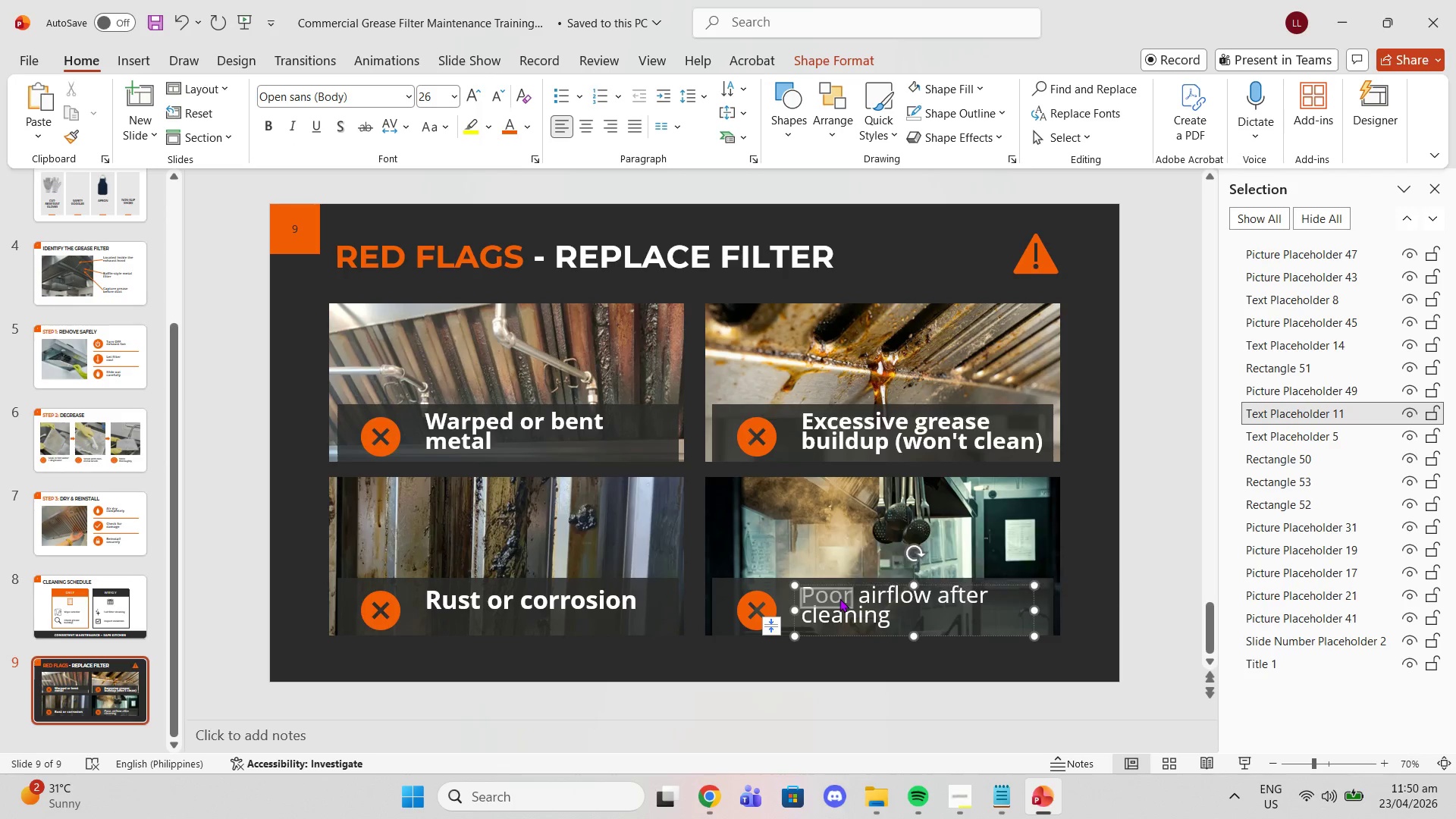 
triple_click([839, 598])
 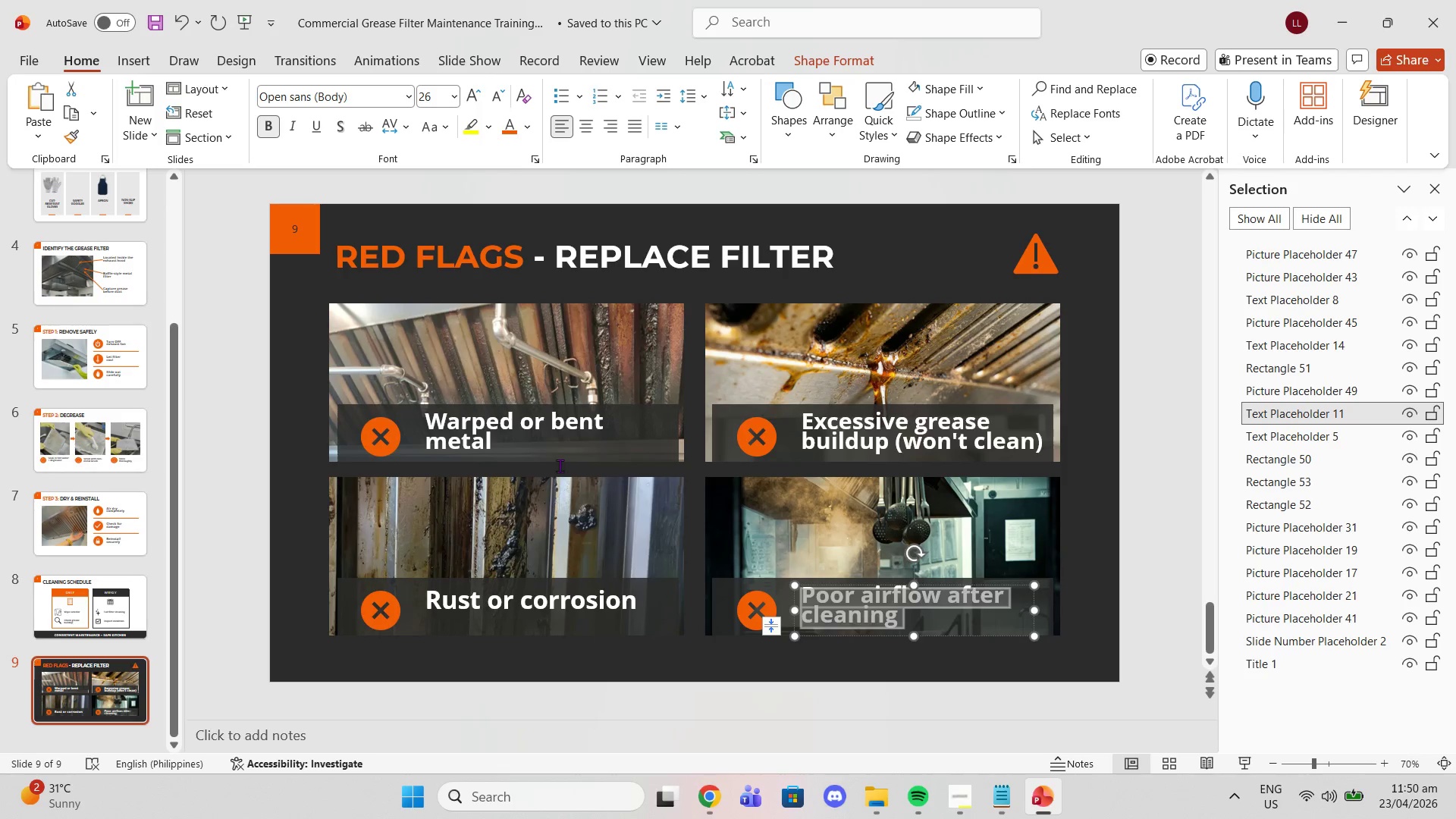 
left_click([587, 590])
 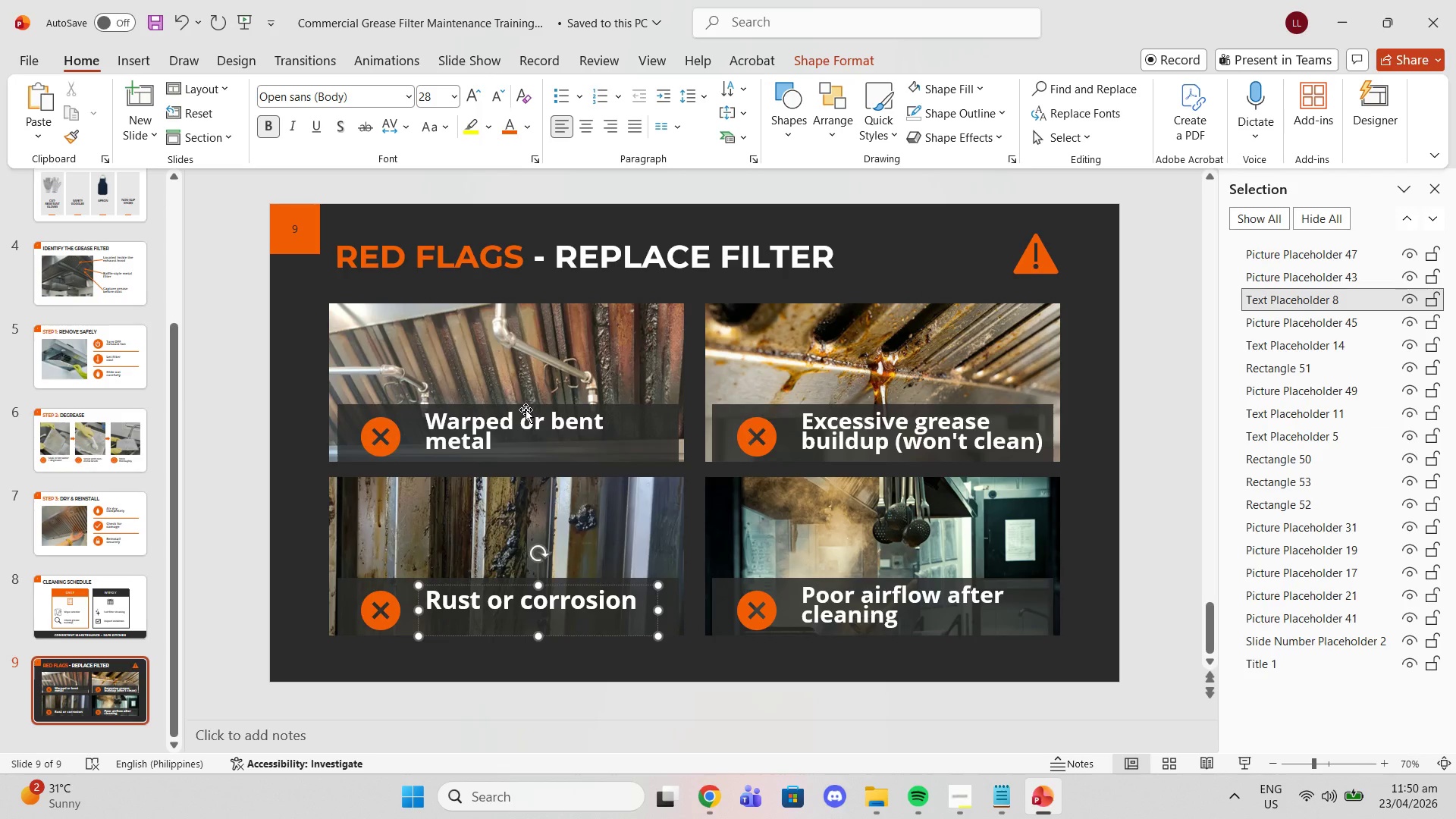 
left_click([533, 425])
 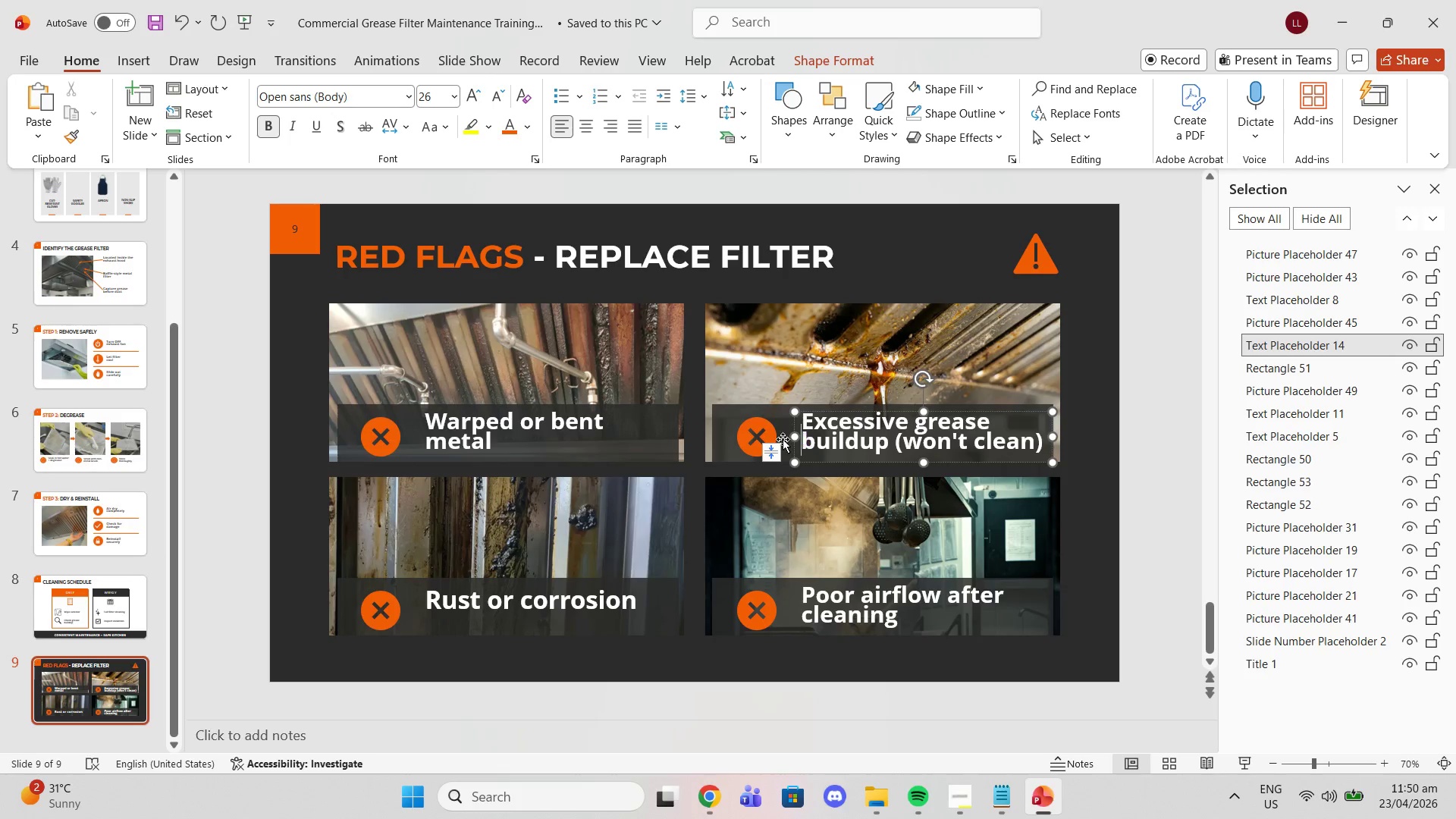 
left_click([892, 617])
 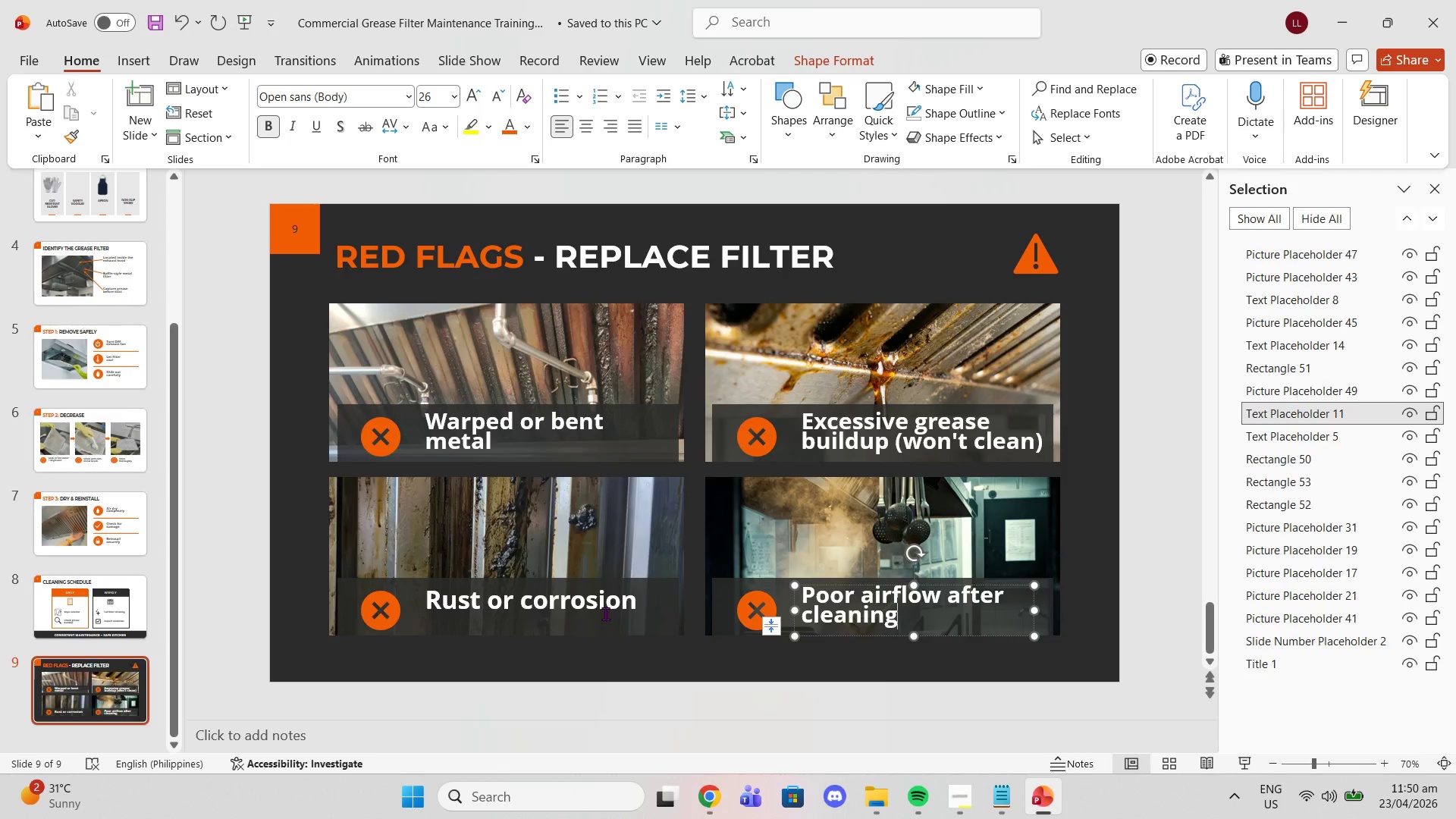 
left_click([597, 606])
 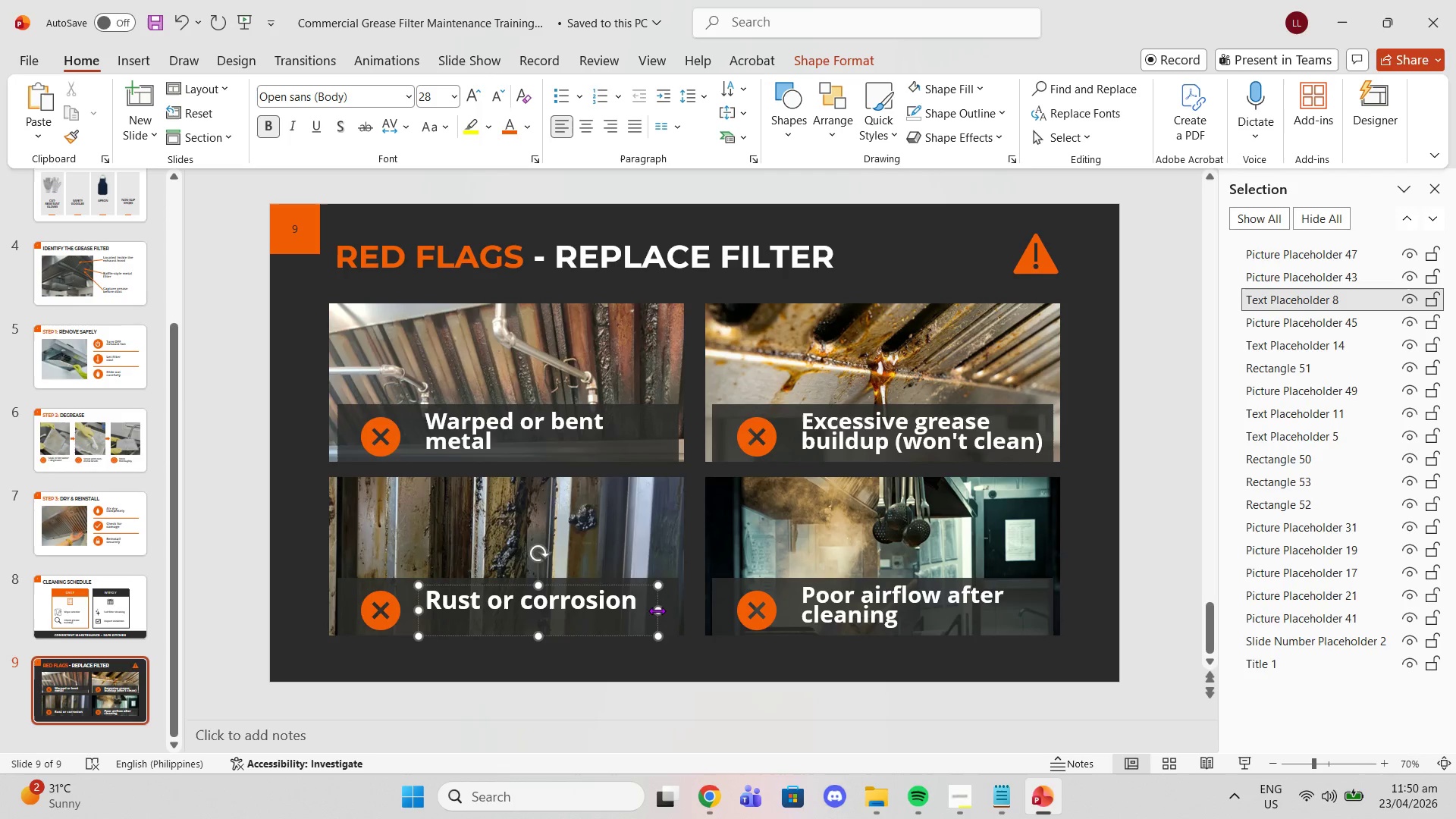 
double_click([639, 607])
 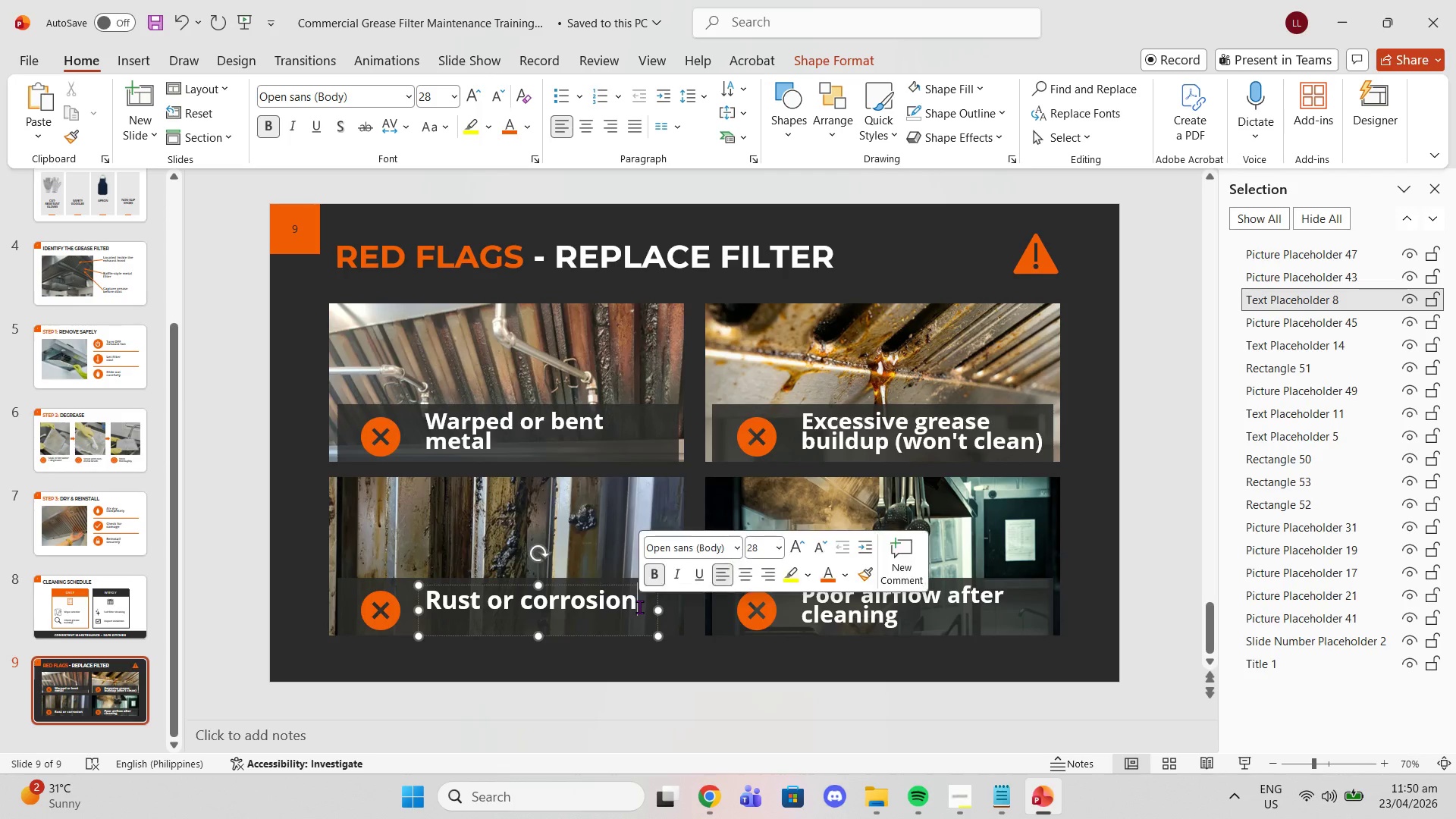 
triple_click([639, 607])
 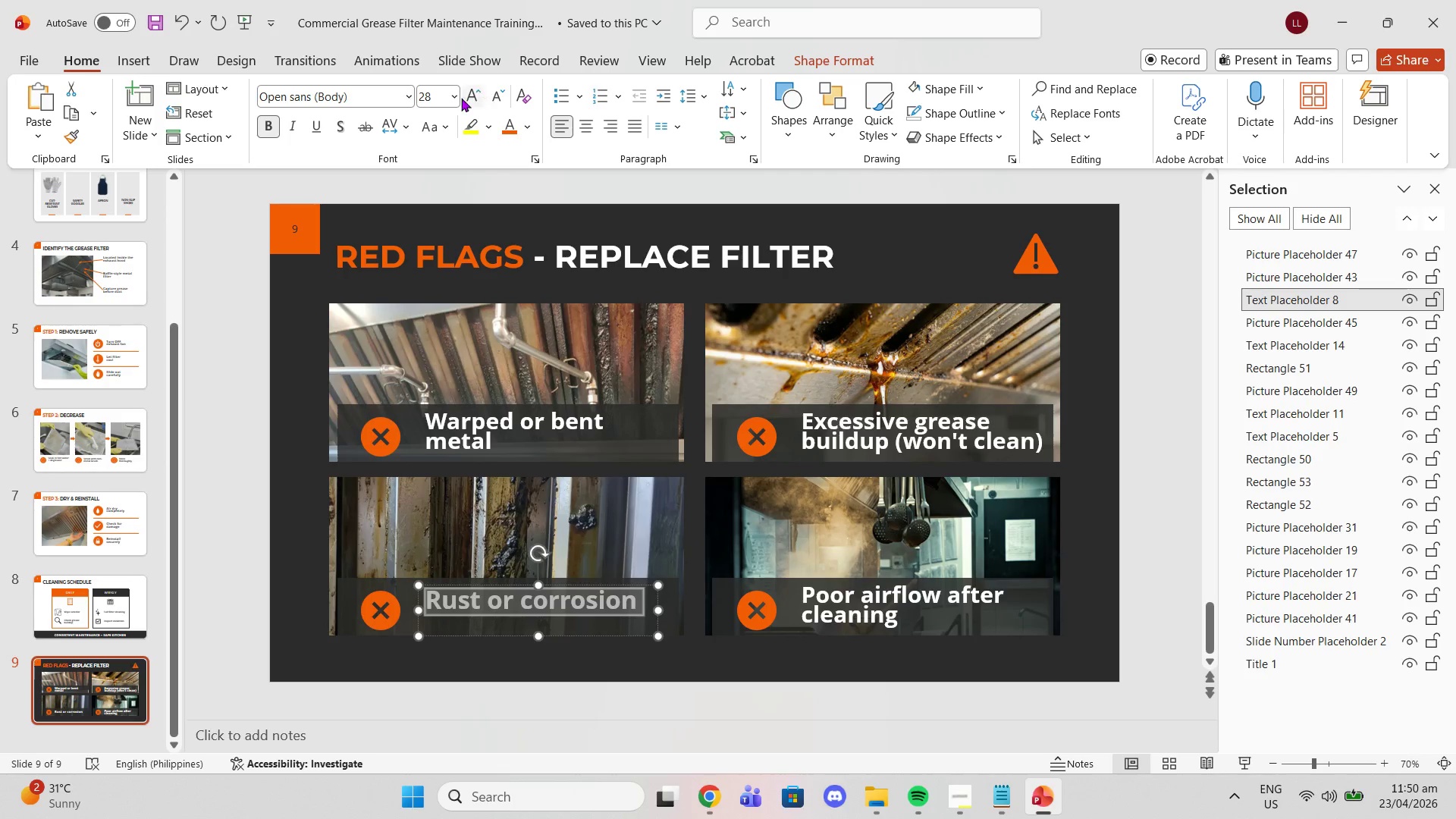 
left_click([450, 101])
 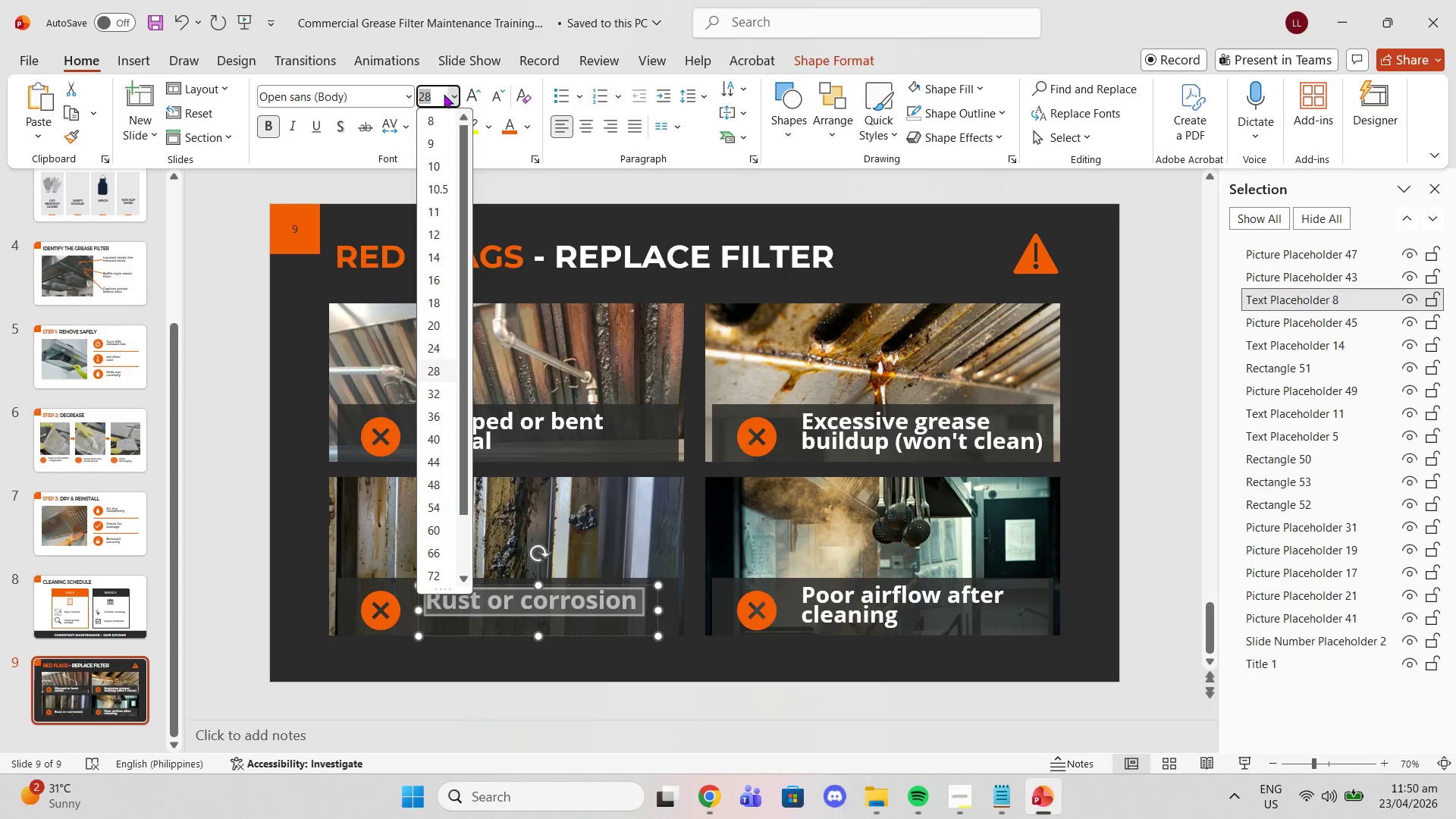 
type(26)
 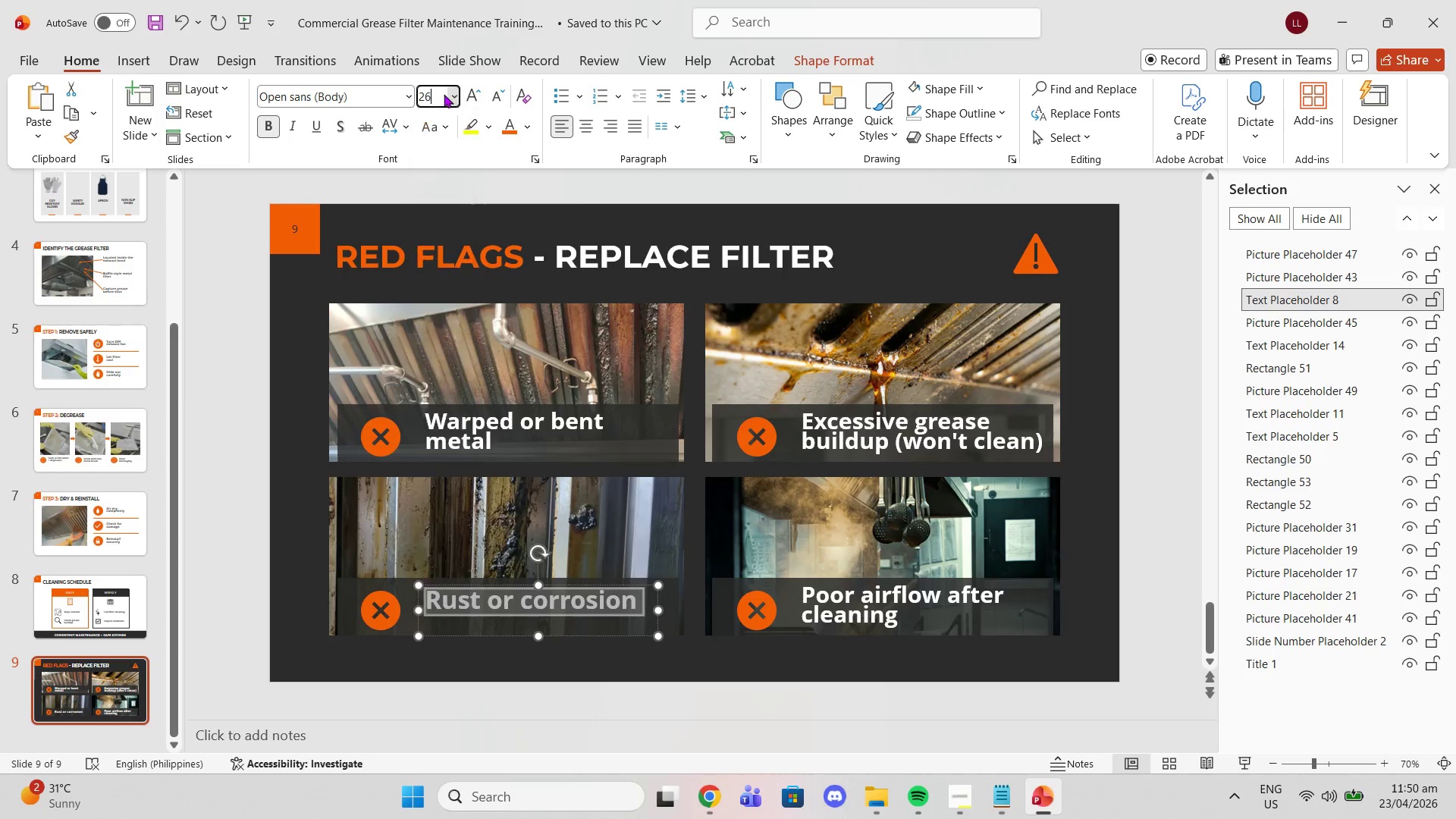 
key(Enter)
 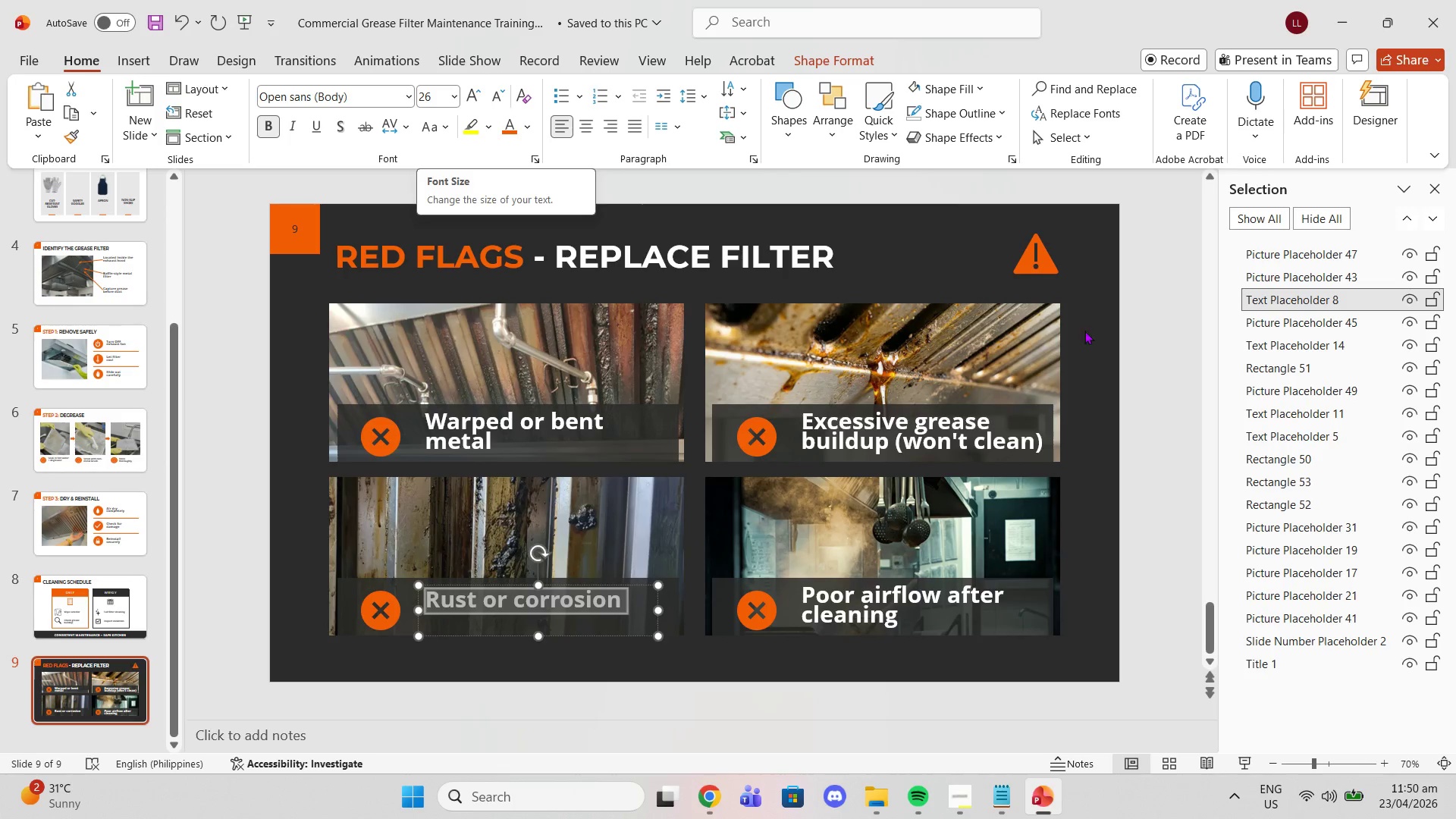 
left_click([1144, 374])
 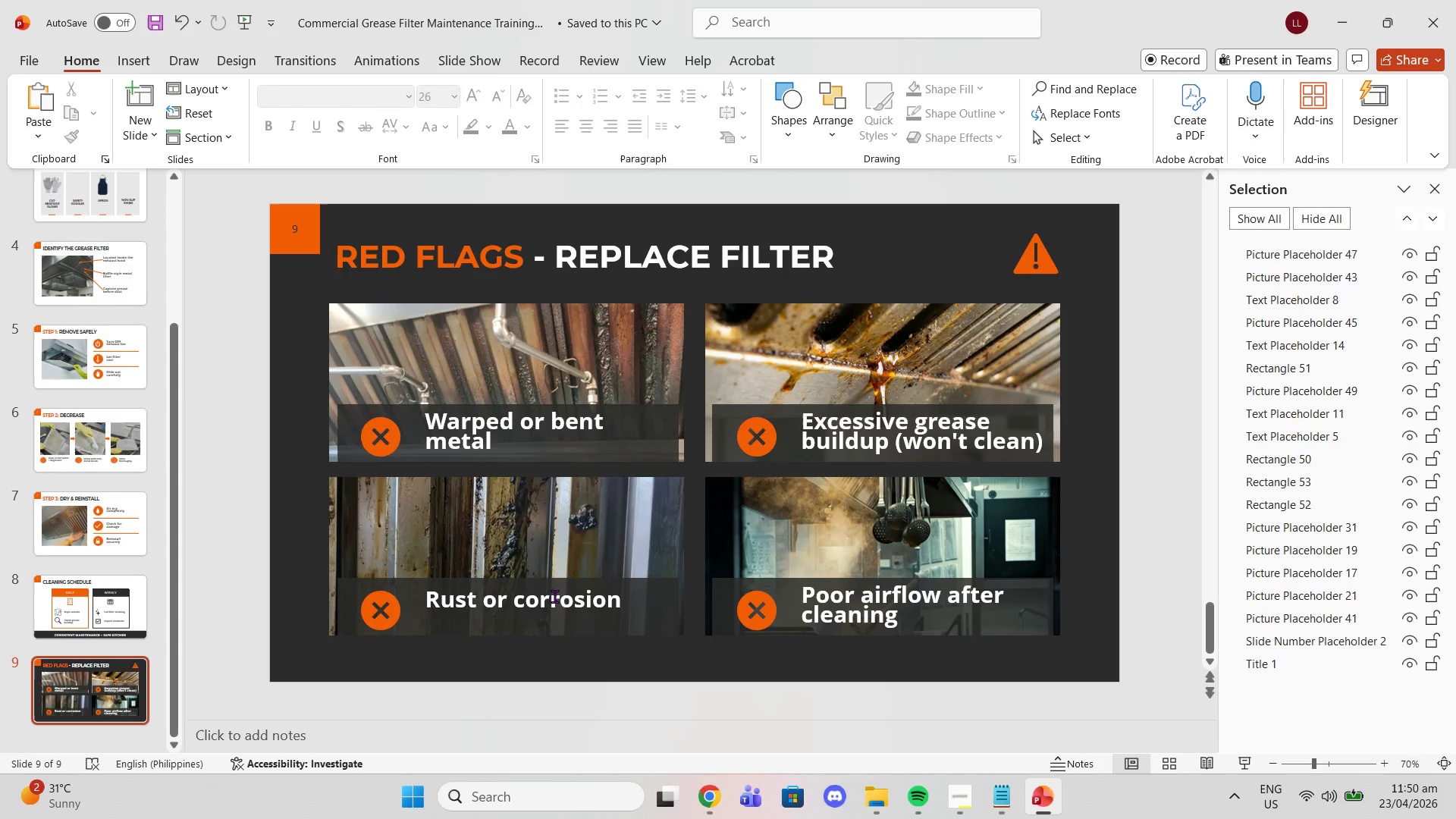 
left_click([544, 607])
 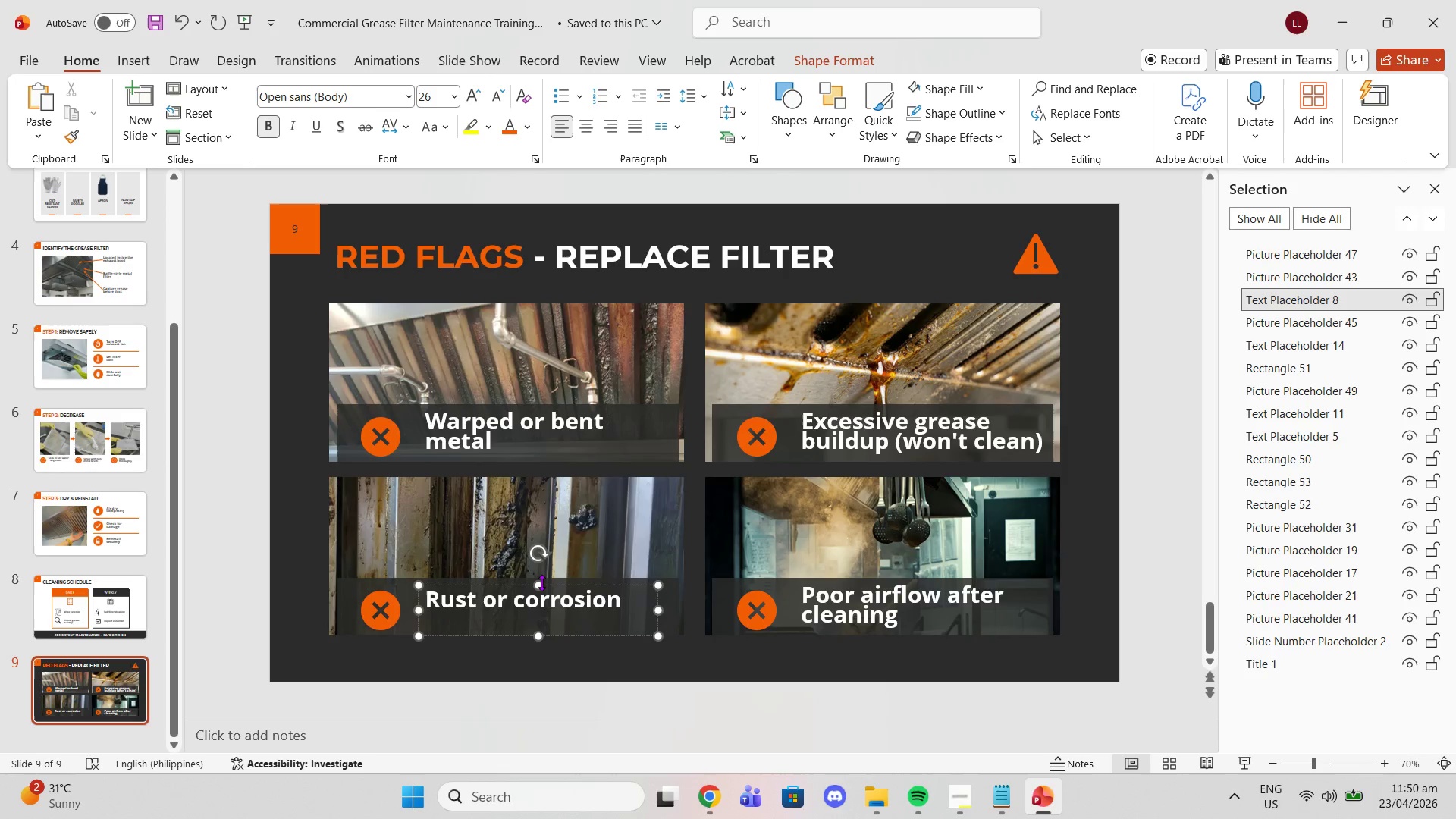 
left_click_drag(start_coordinate=[539, 582], to_coordinate=[542, 594])
 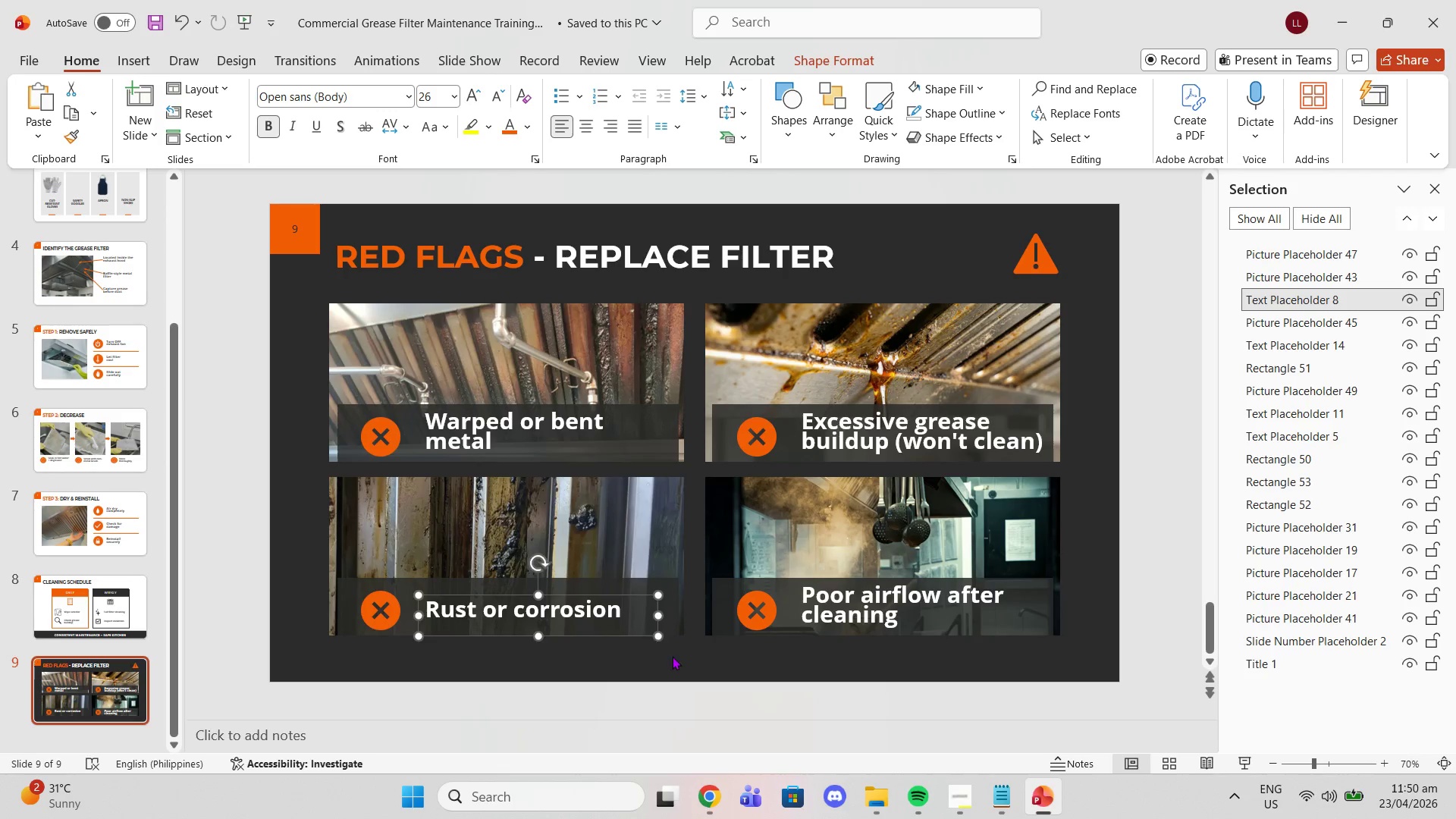 
left_click([673, 657])
 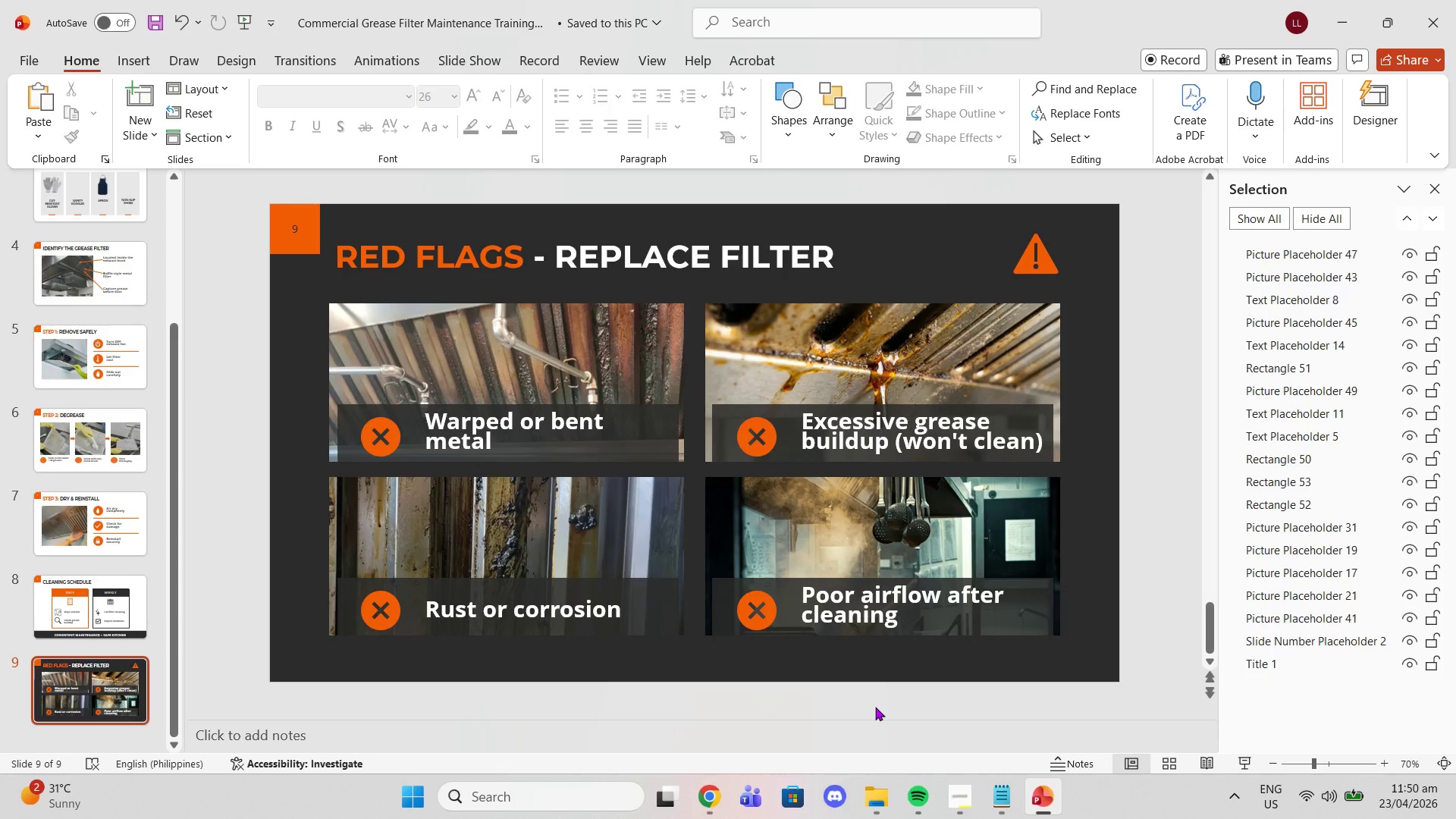 
wait(6.51)
 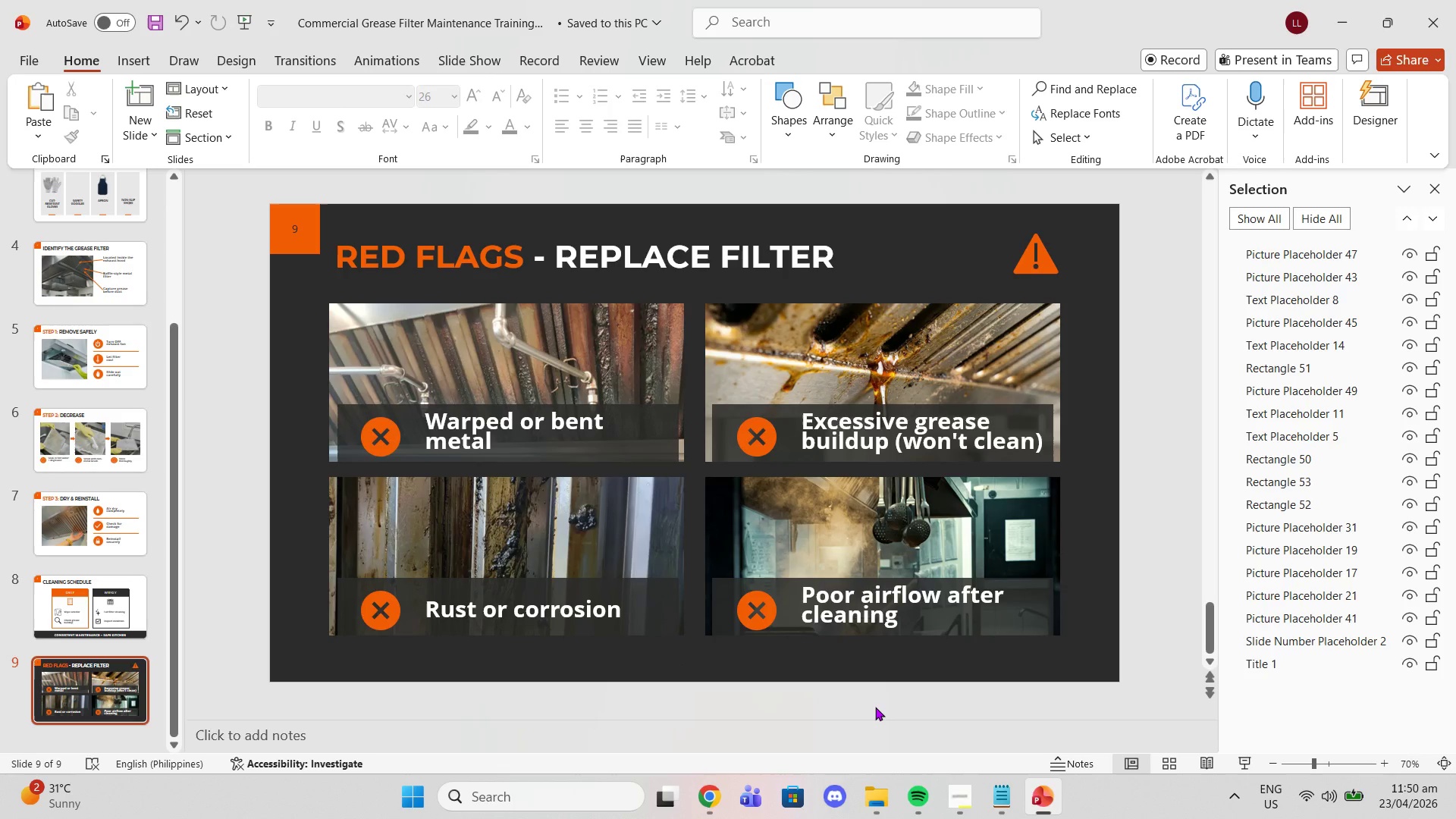 
left_click([298, 220])
 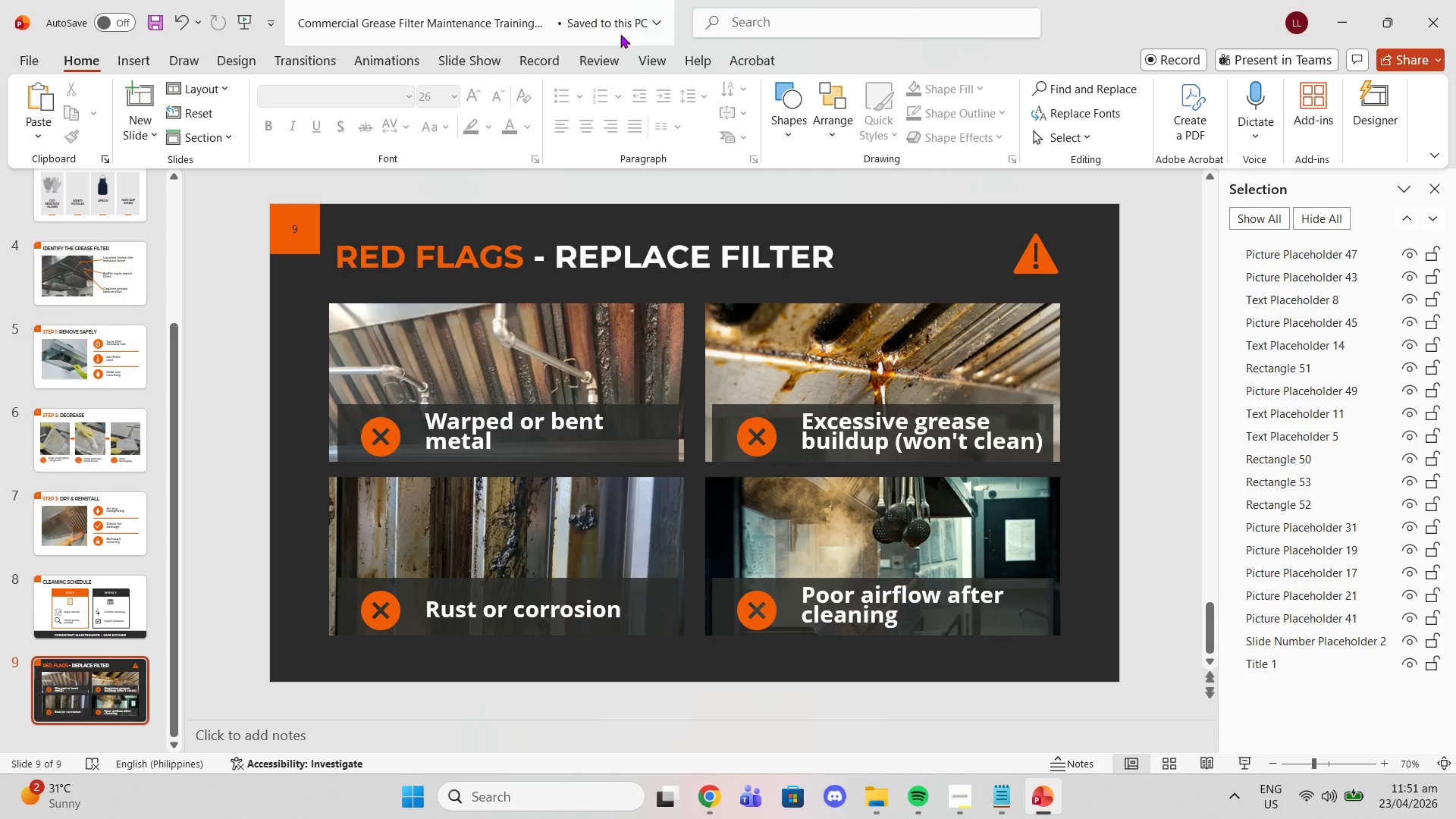 
left_click([640, 52])
 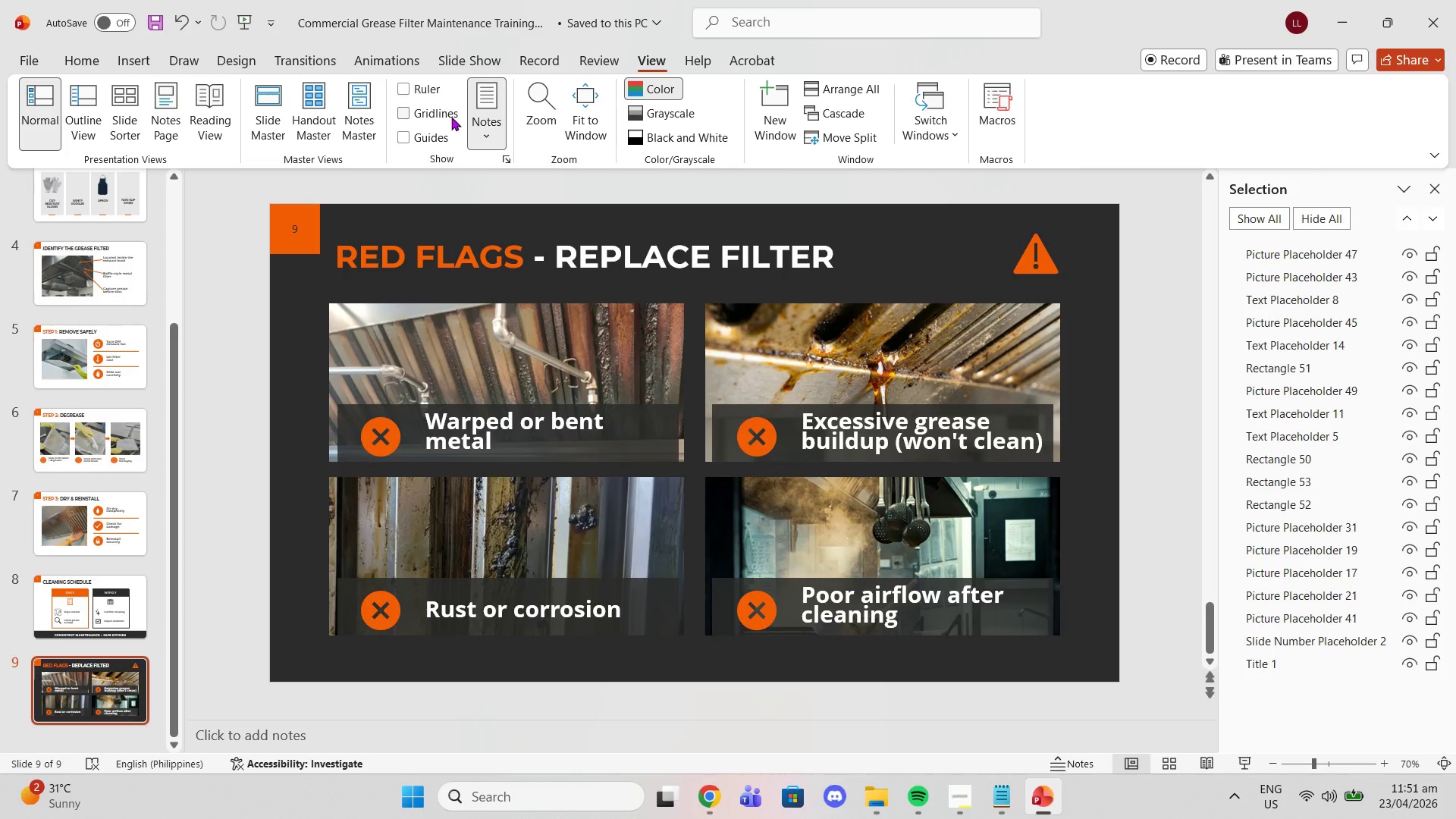 
scroll: coordinate [438, 314], scroll_direction: up, amount: 1.0
 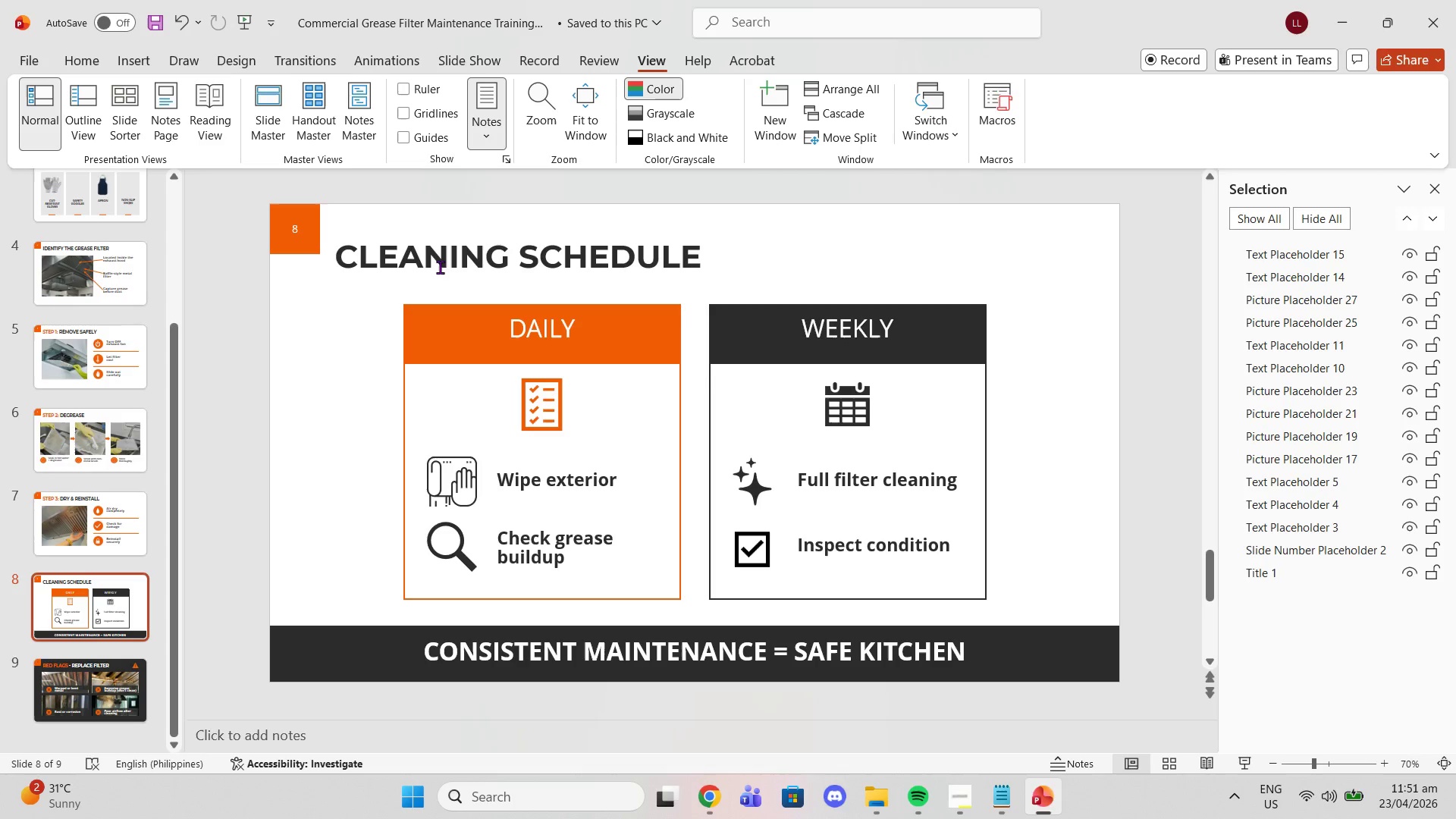 
scroll: coordinate [463, 239], scroll_direction: down, amount: 2.0
 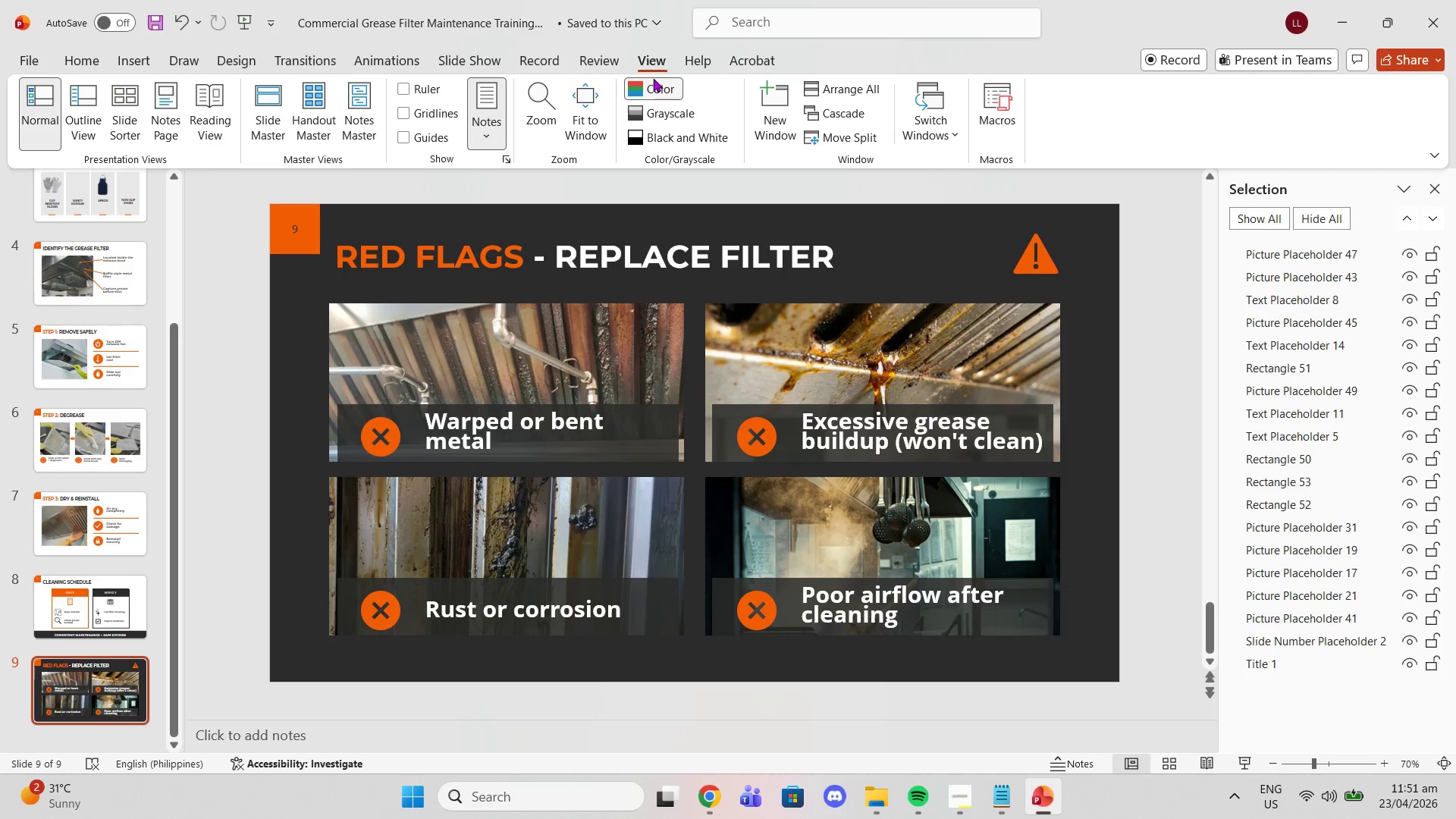 
left_click([281, 129])
 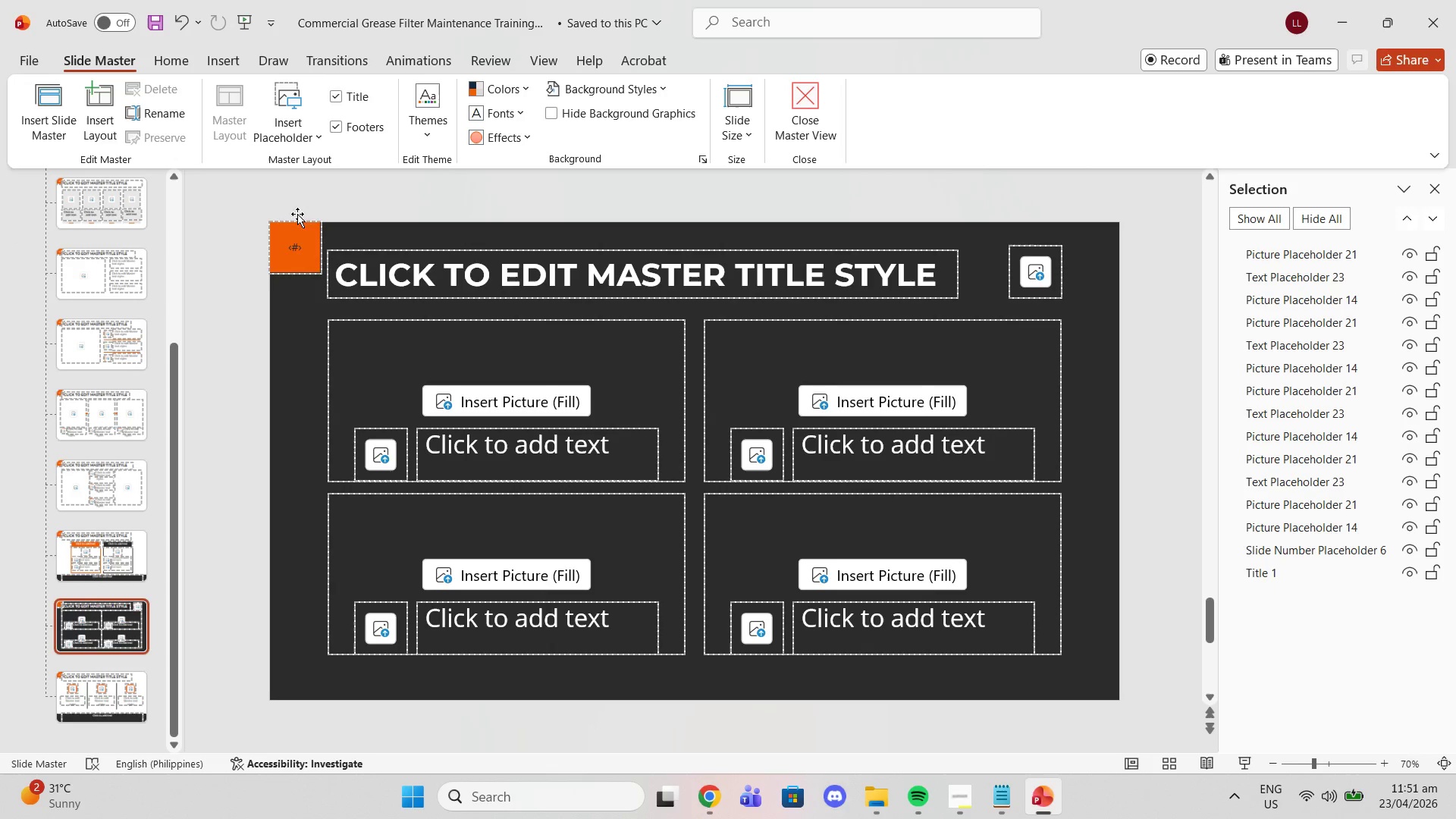 
left_click([293, 243])
 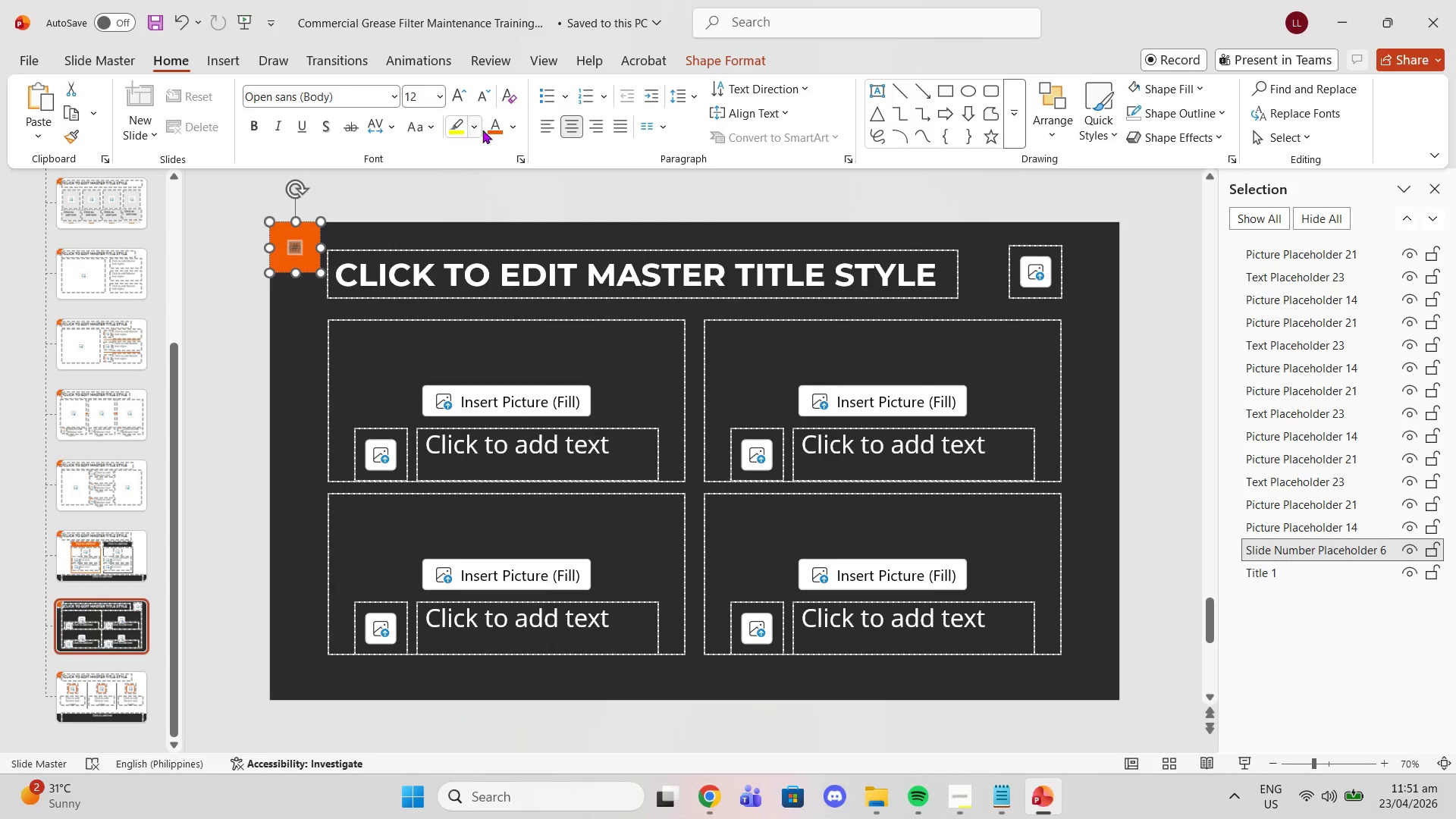 
left_click([516, 127])
 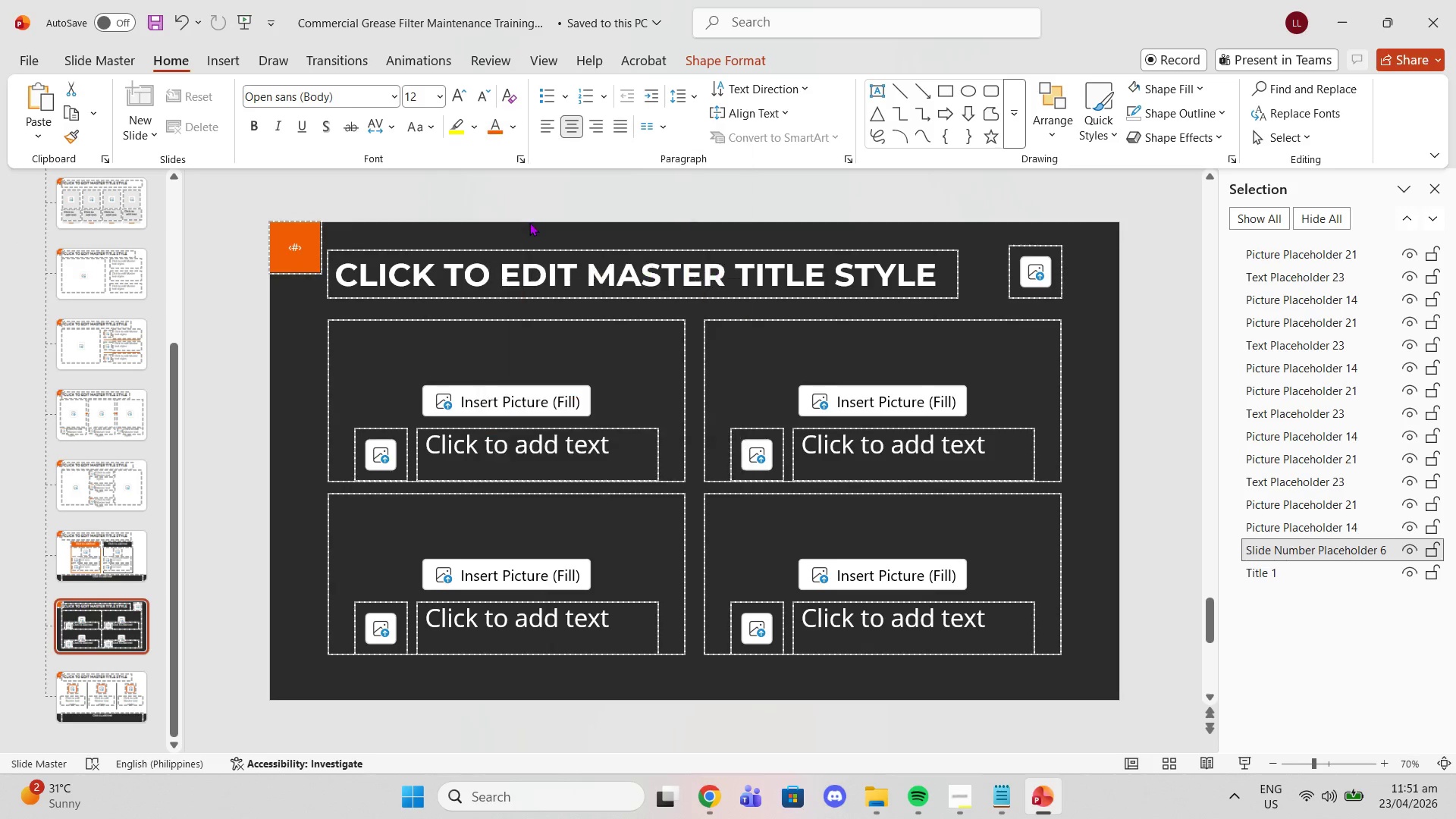 
double_click([468, 199])
 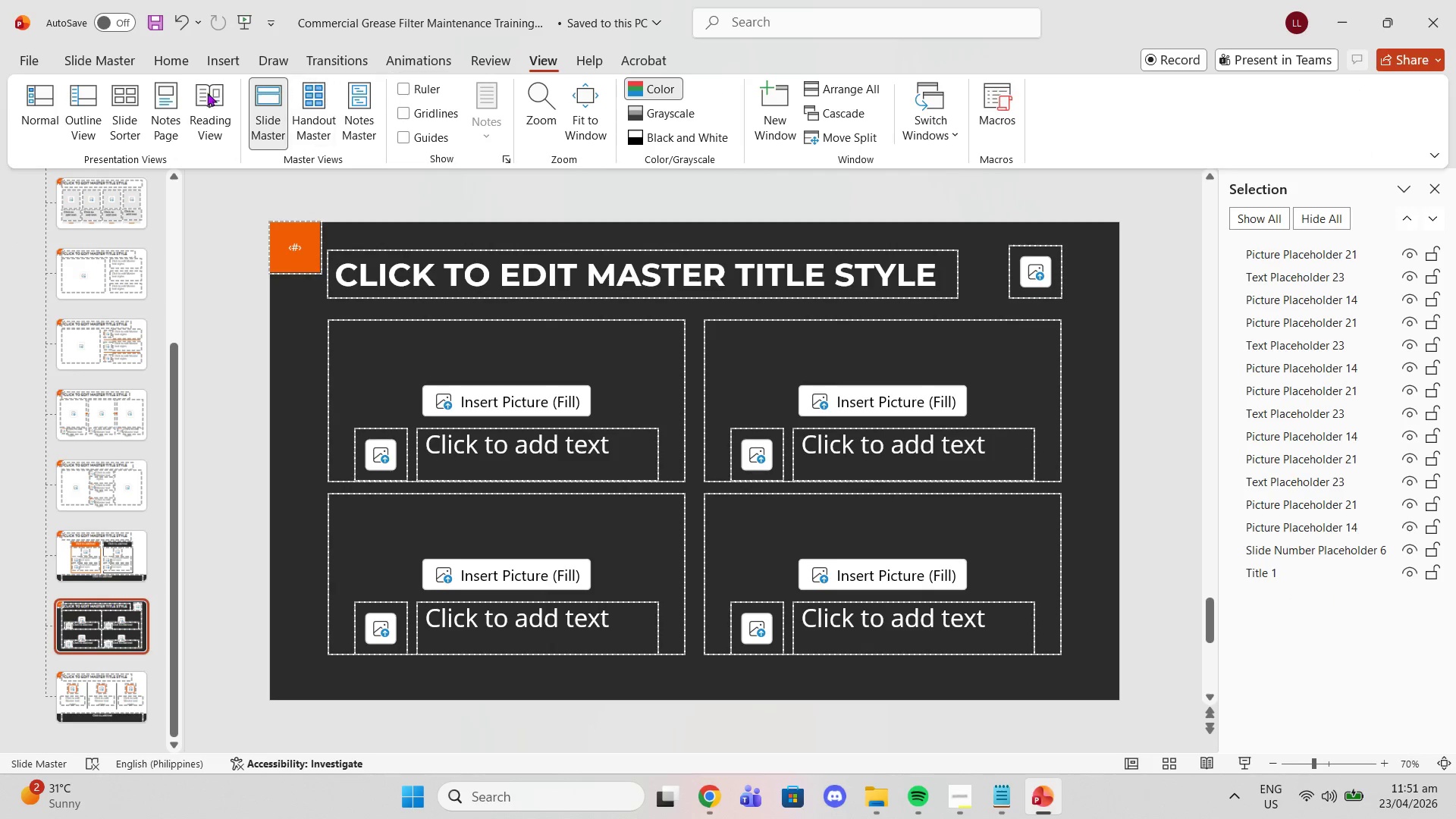 
left_click([74, 50])
 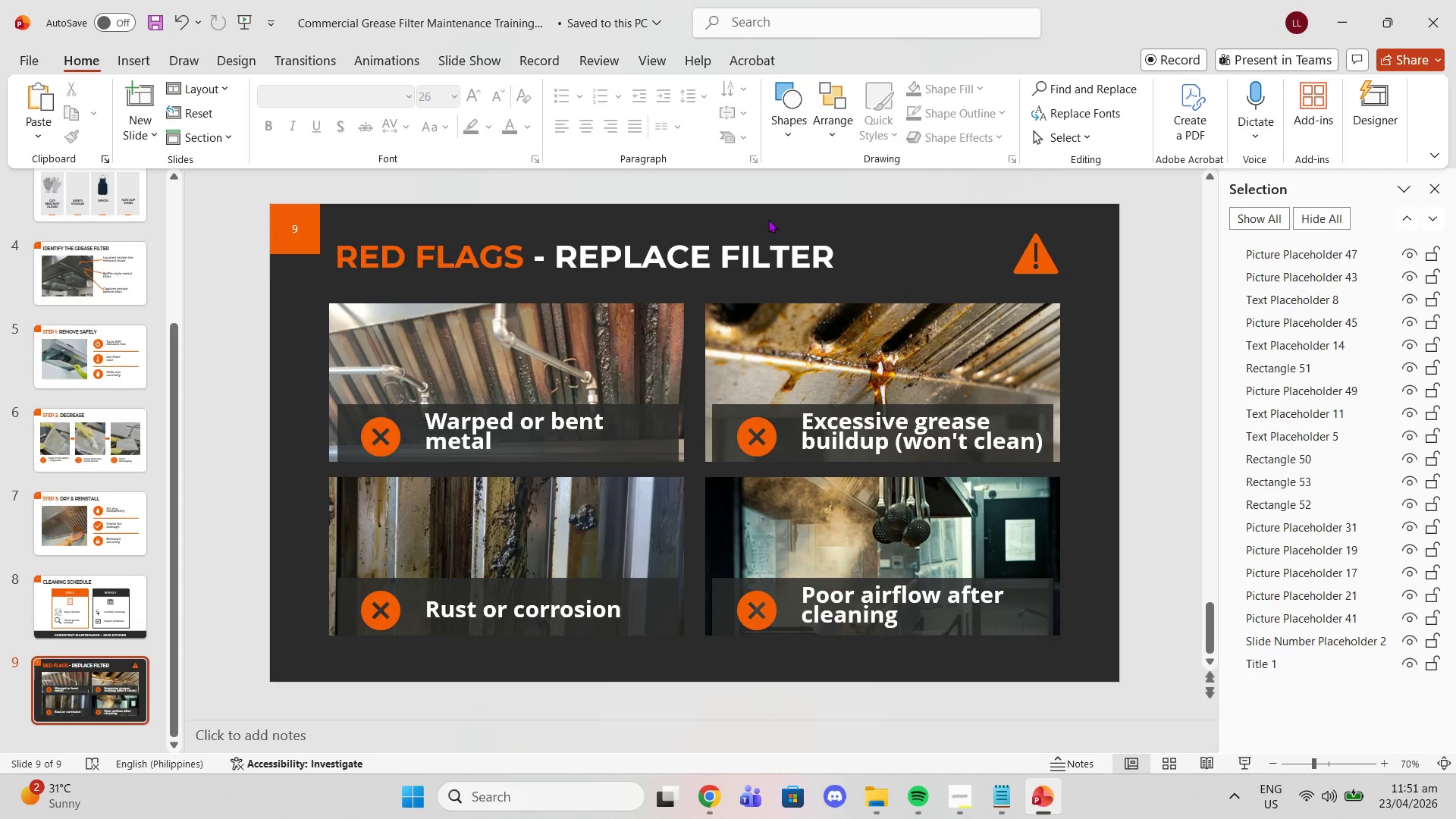 
left_click([79, 303])
 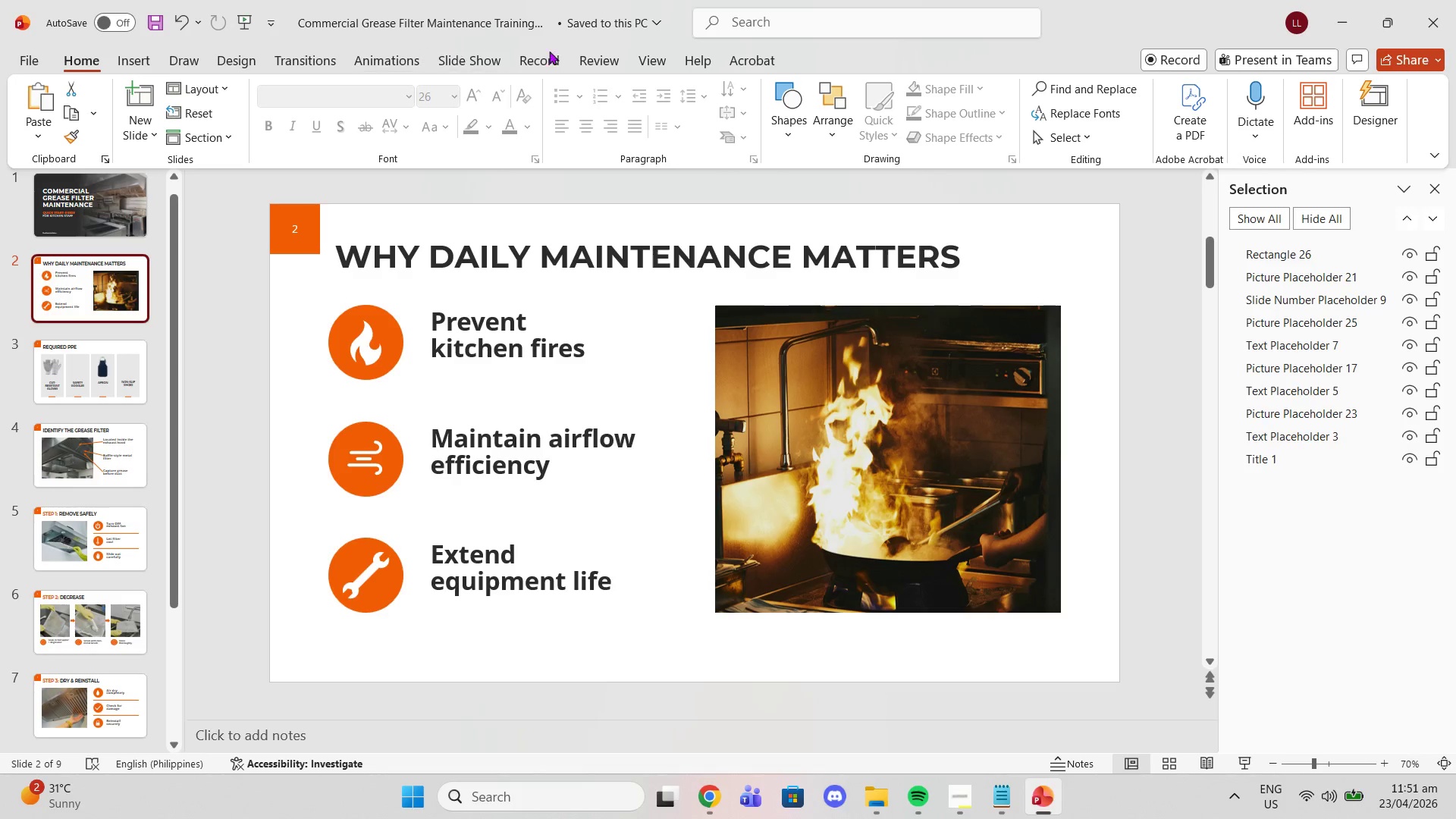 
scroll: coordinate [134, 354], scroll_direction: up, amount: 5.0
 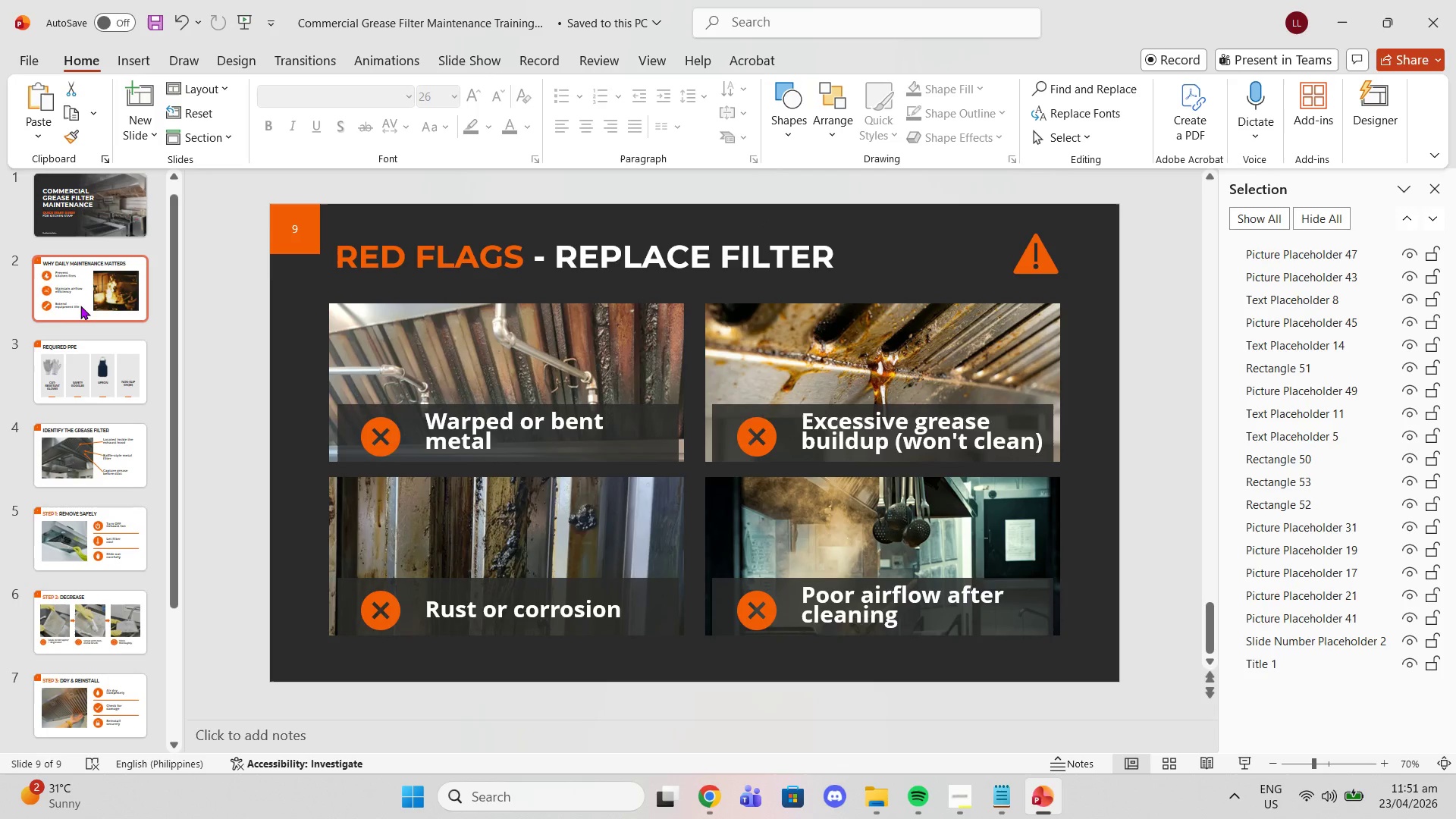 
left_click([657, 53])
 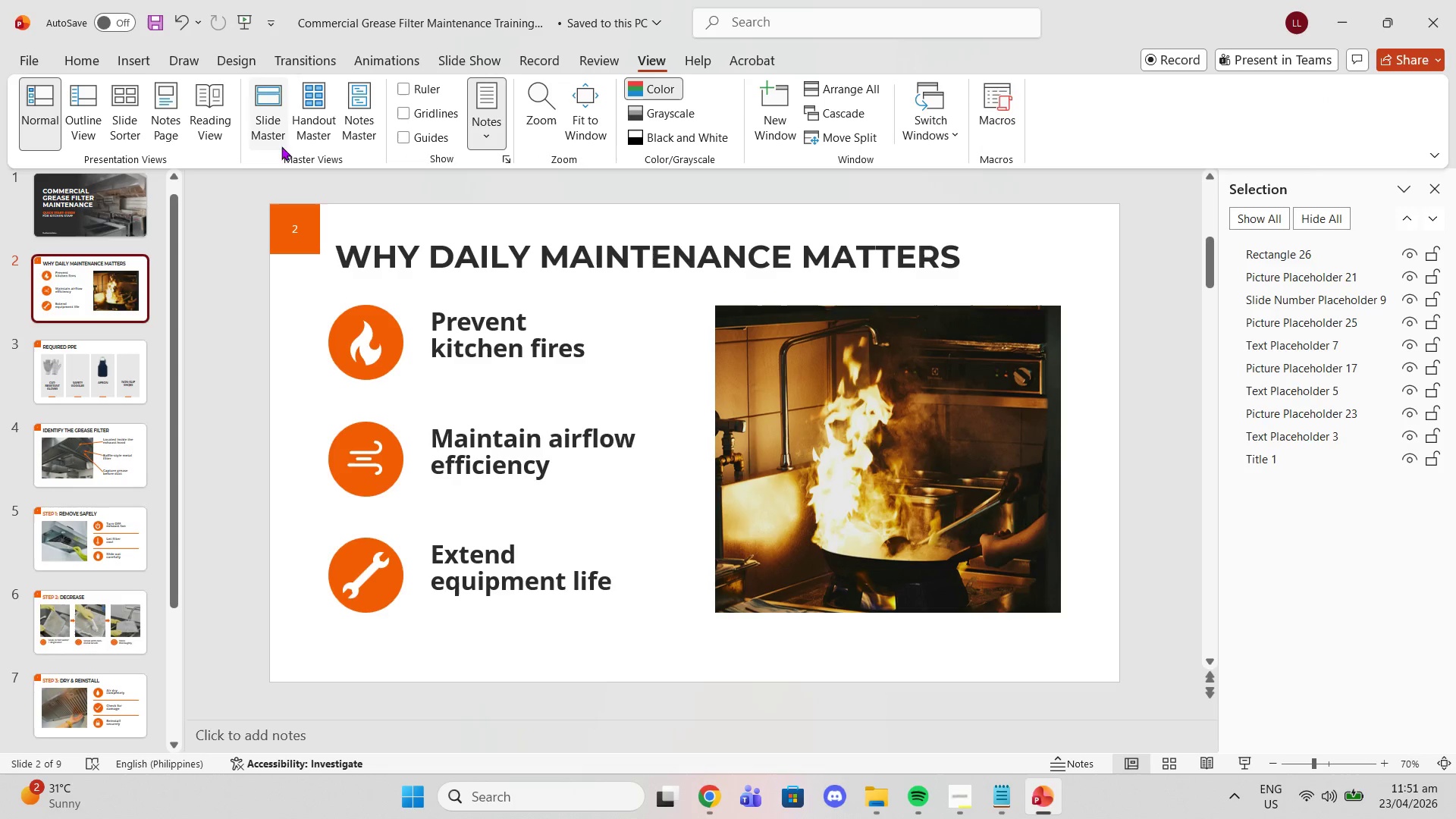 
left_click([249, 119])
 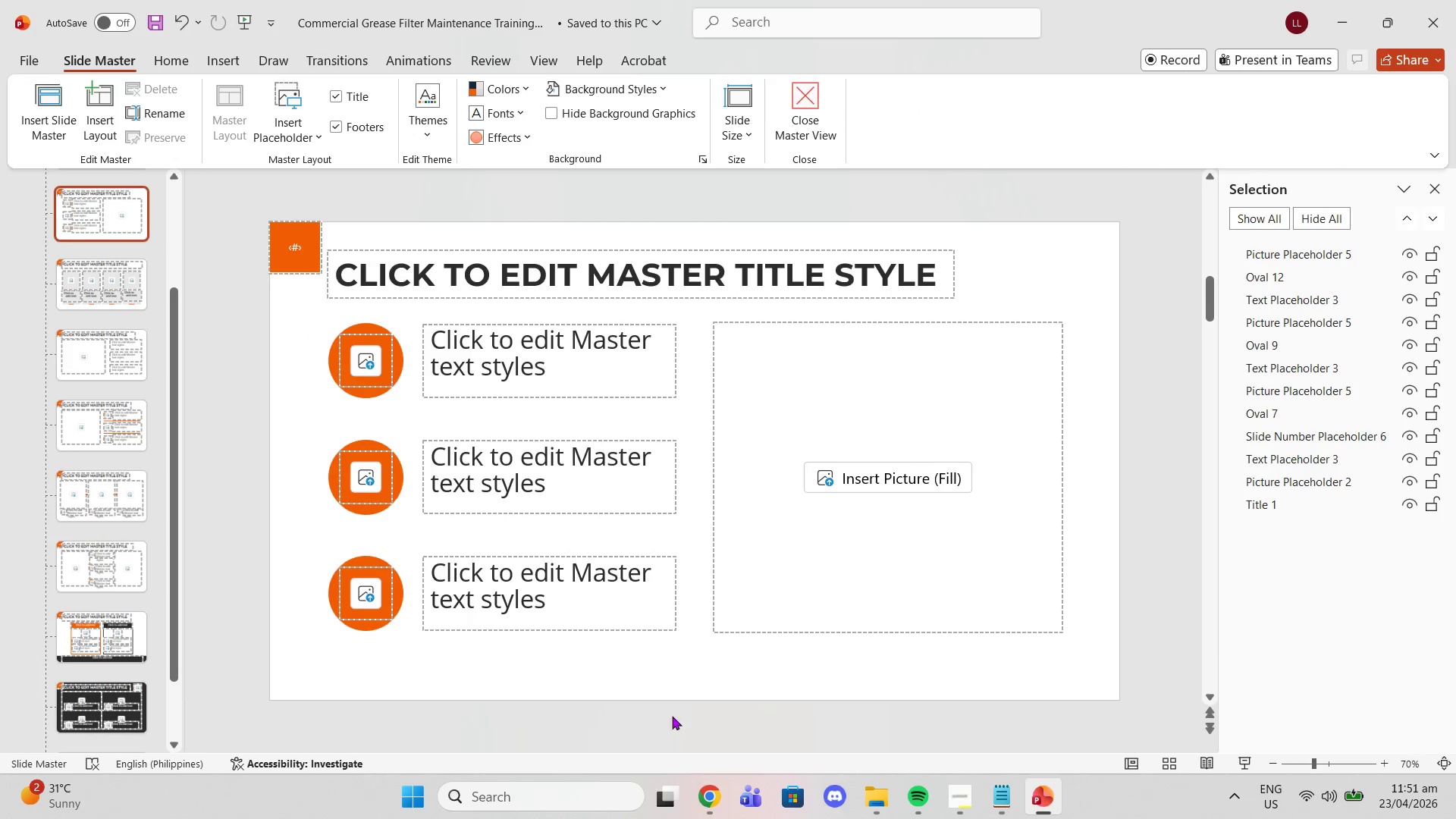 
left_click([711, 787])
 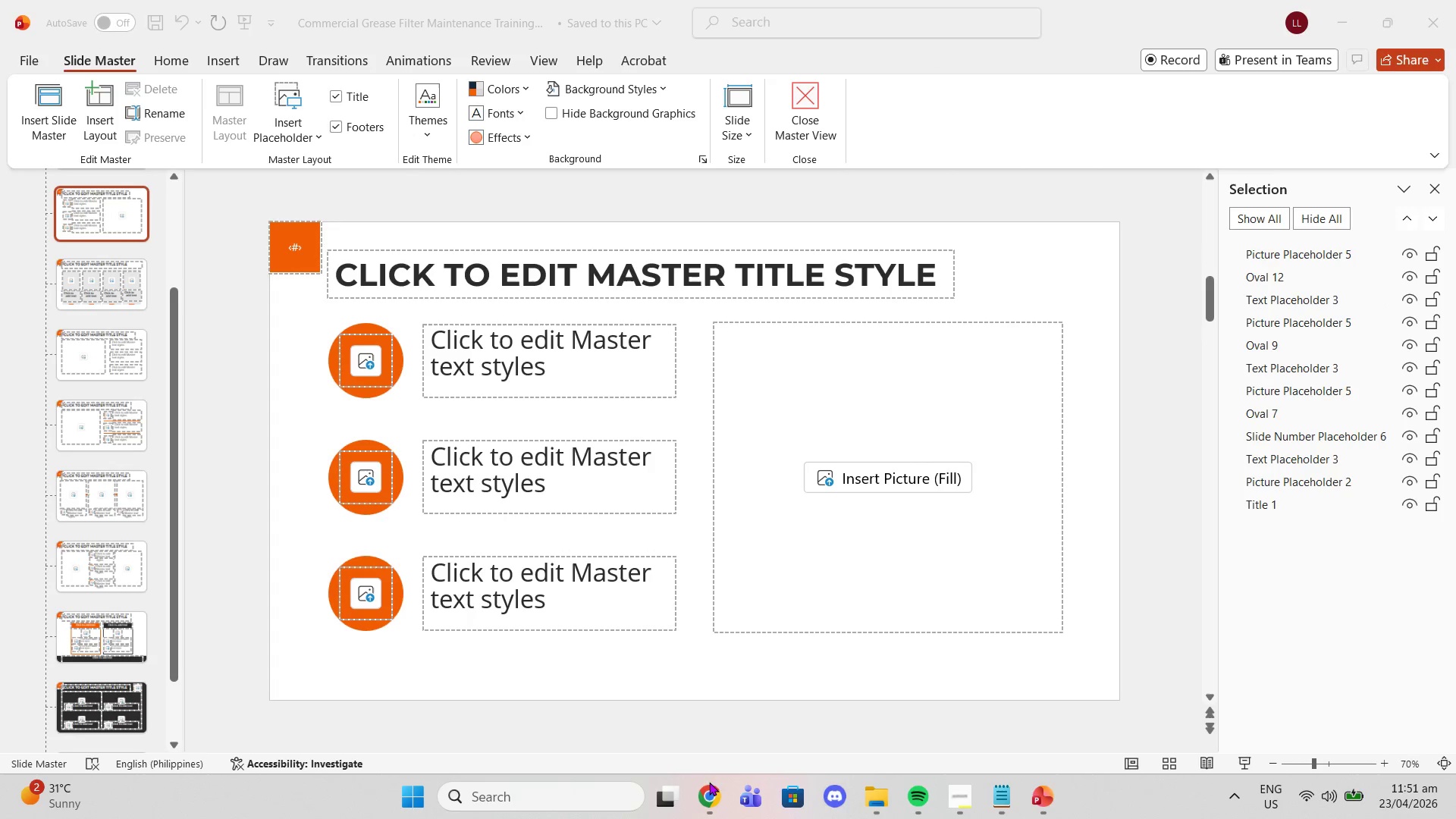 
left_click([711, 783])
 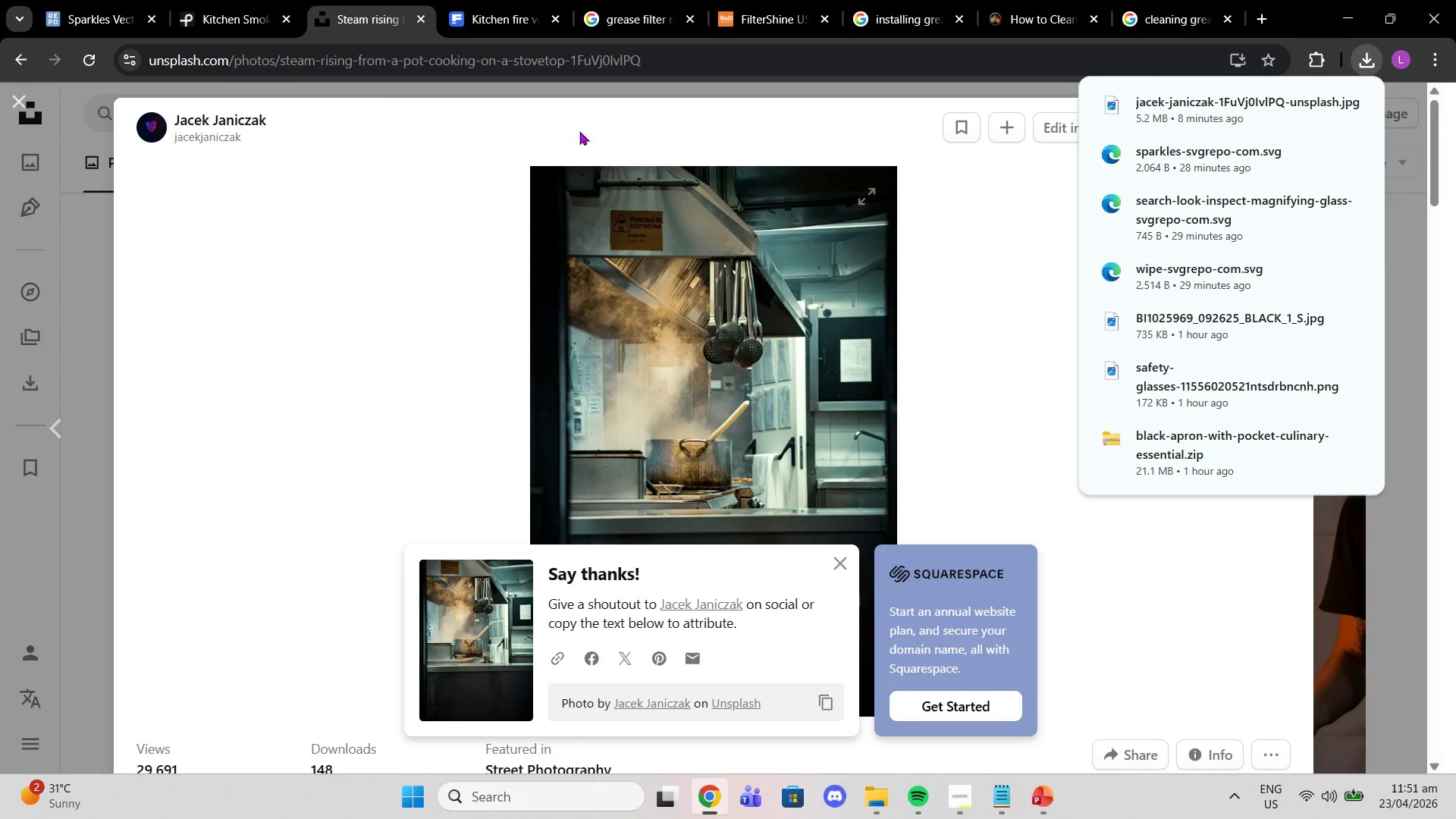 
left_click([643, 52])
 